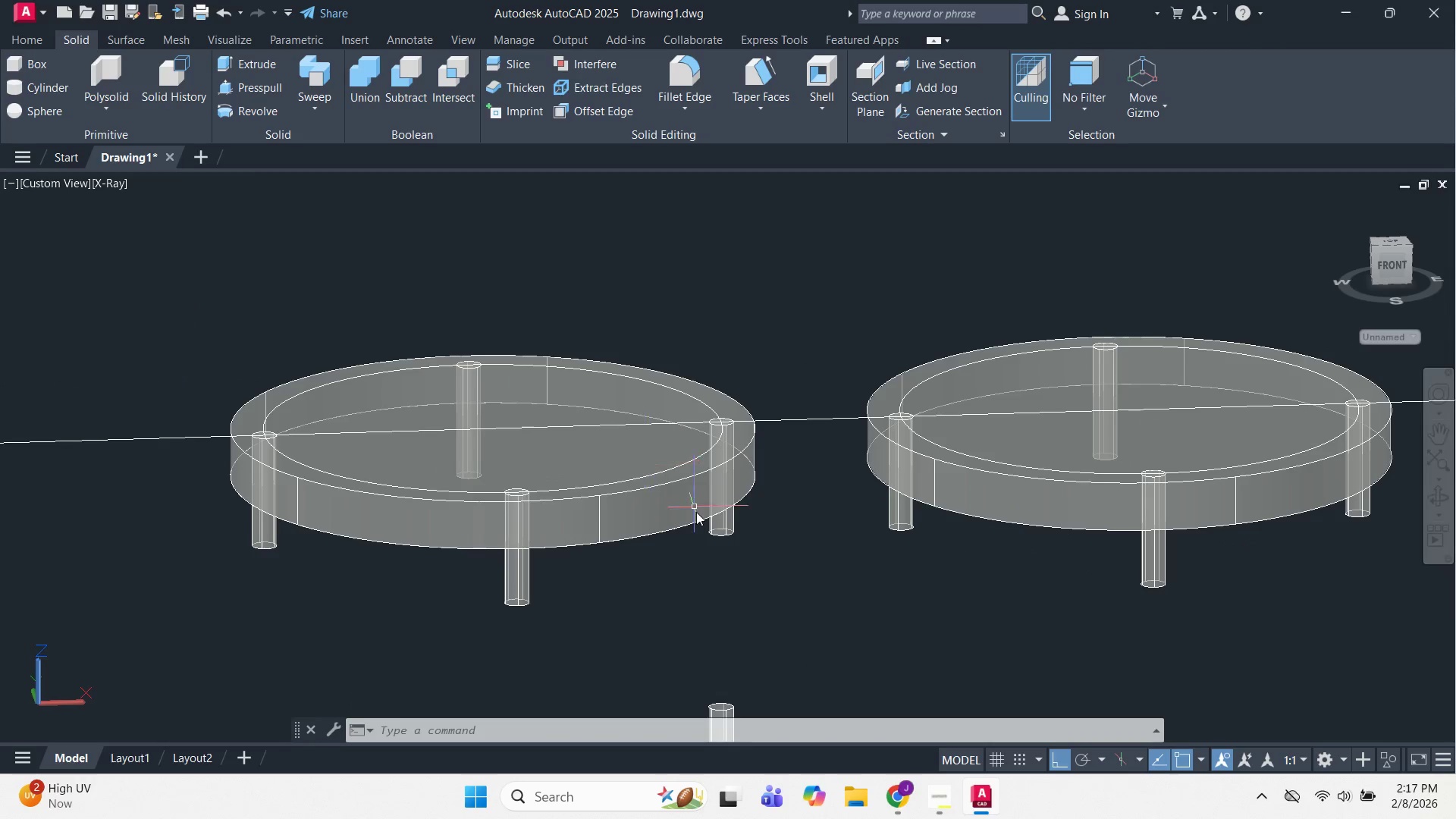 
middle_click([696, 512])
 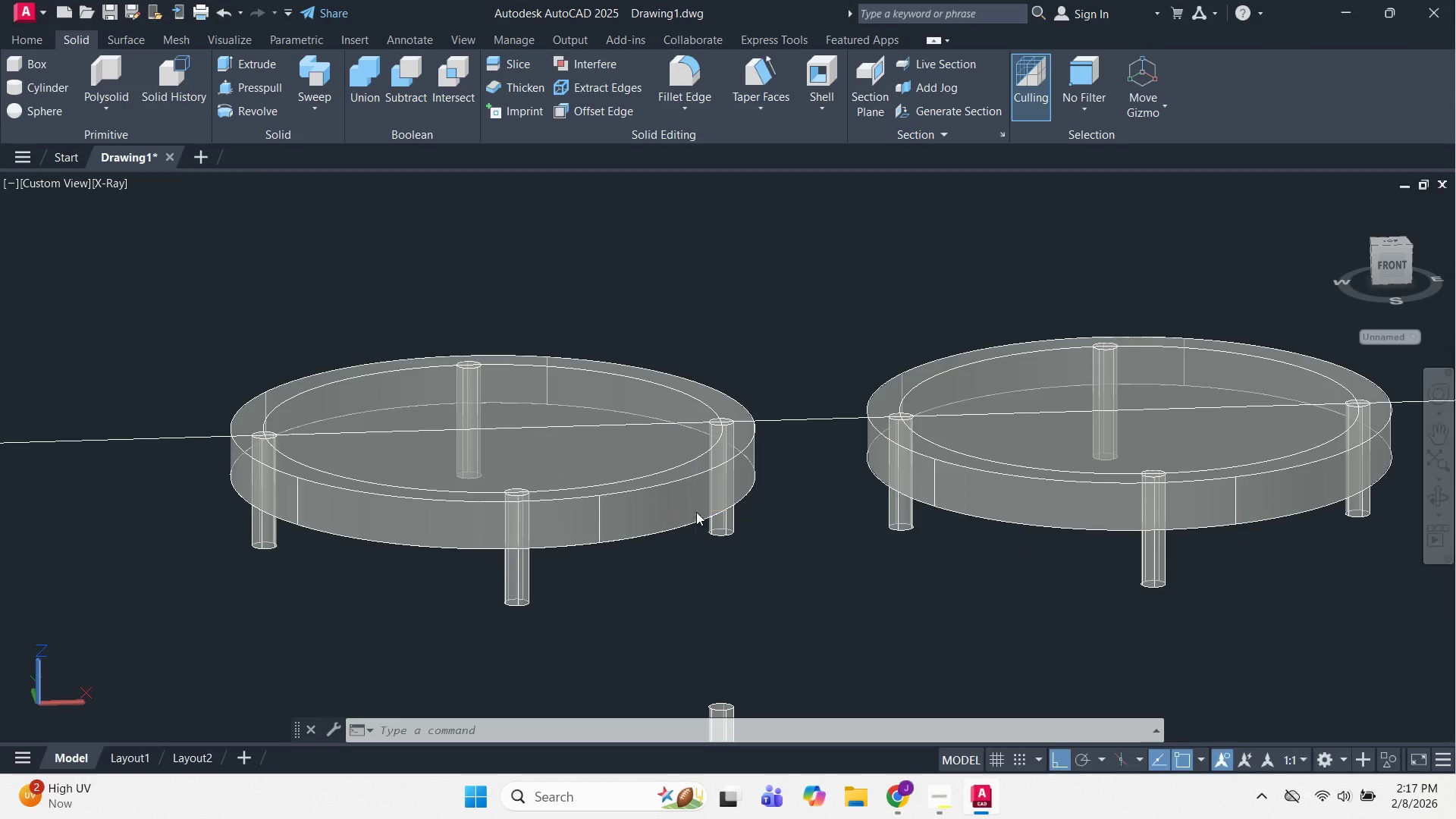 
key(Escape)
 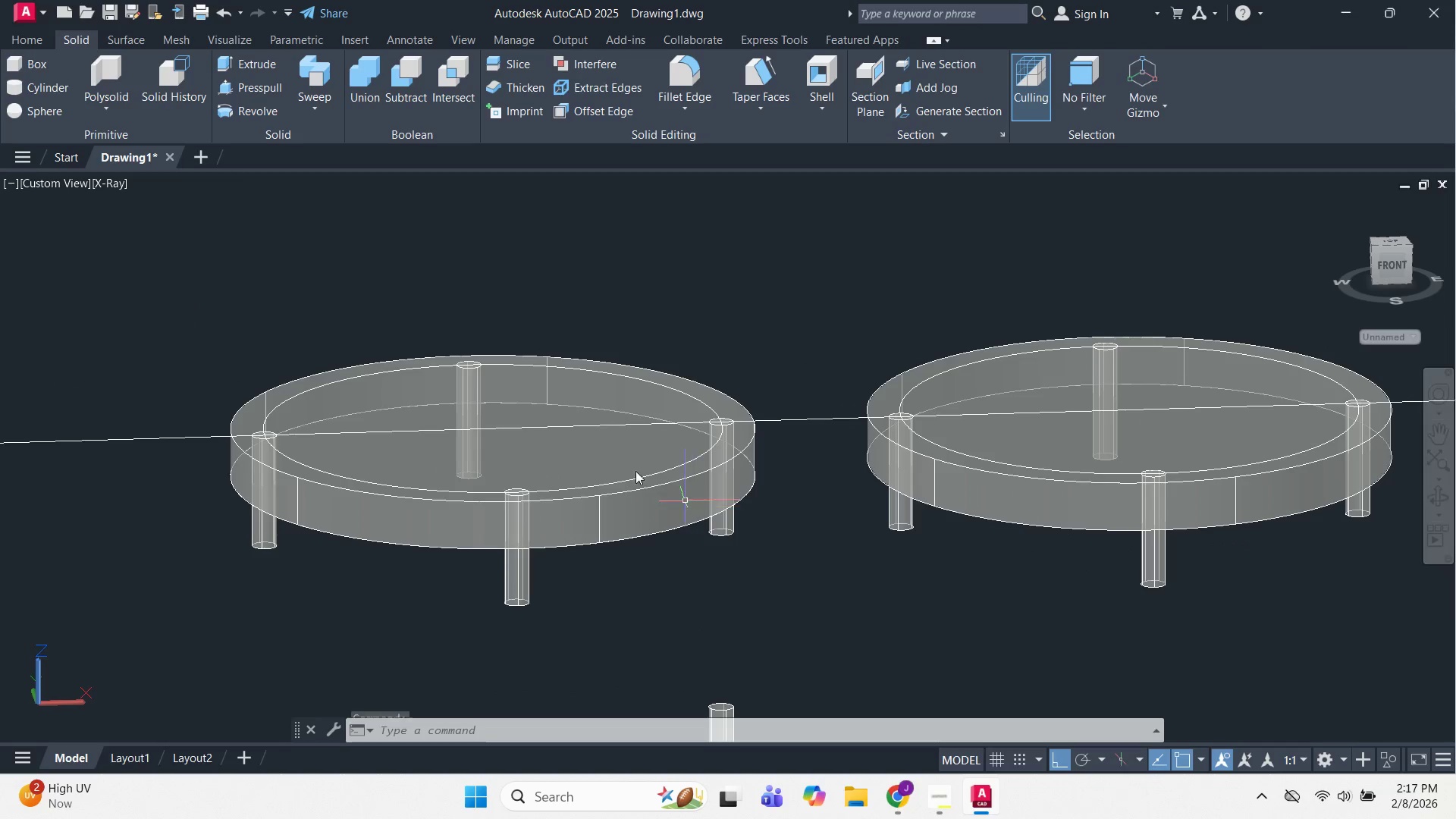 
scroll: coordinate [645, 463], scroll_direction: up, amount: 1.0
 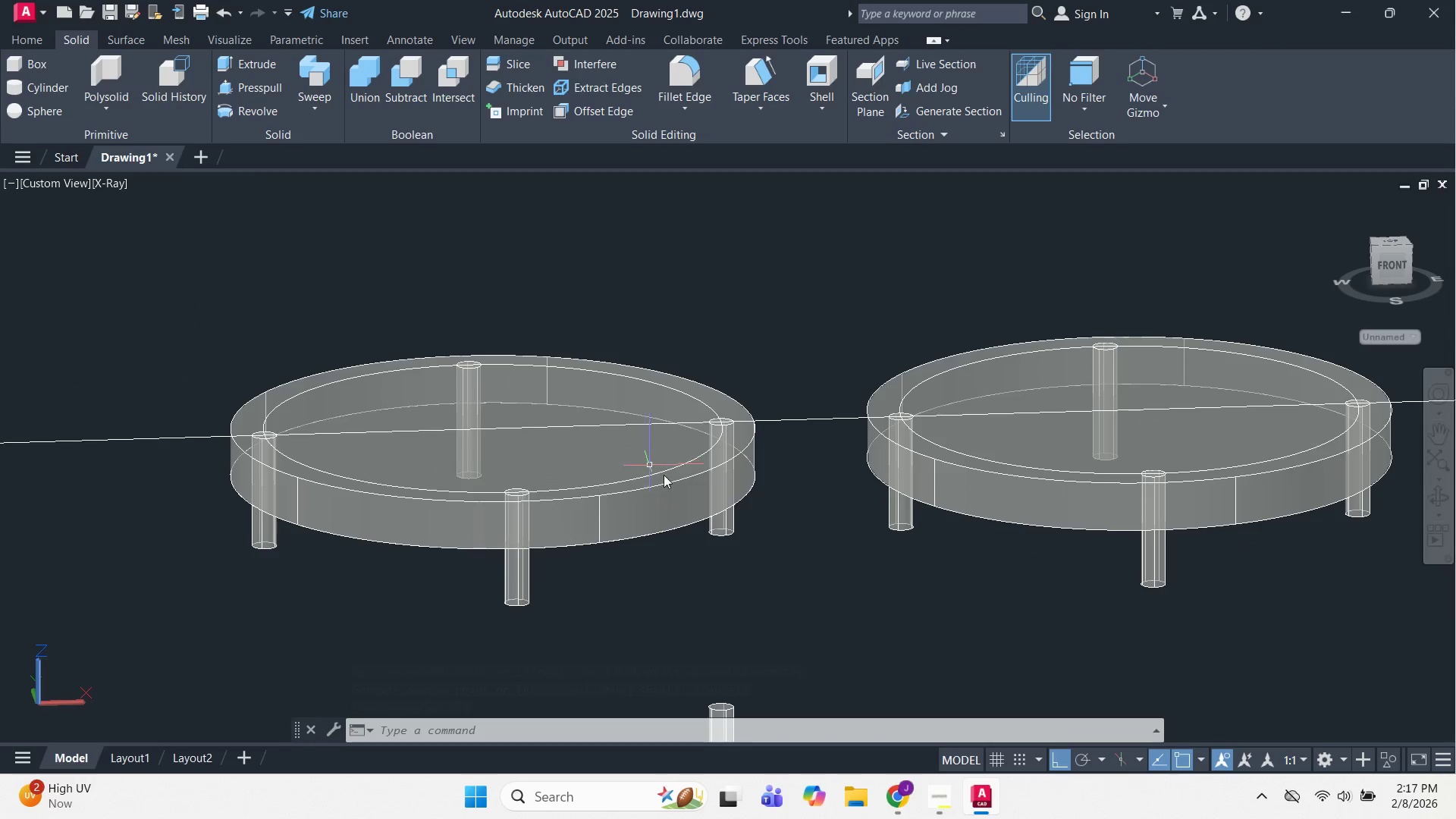 
key(Escape)
 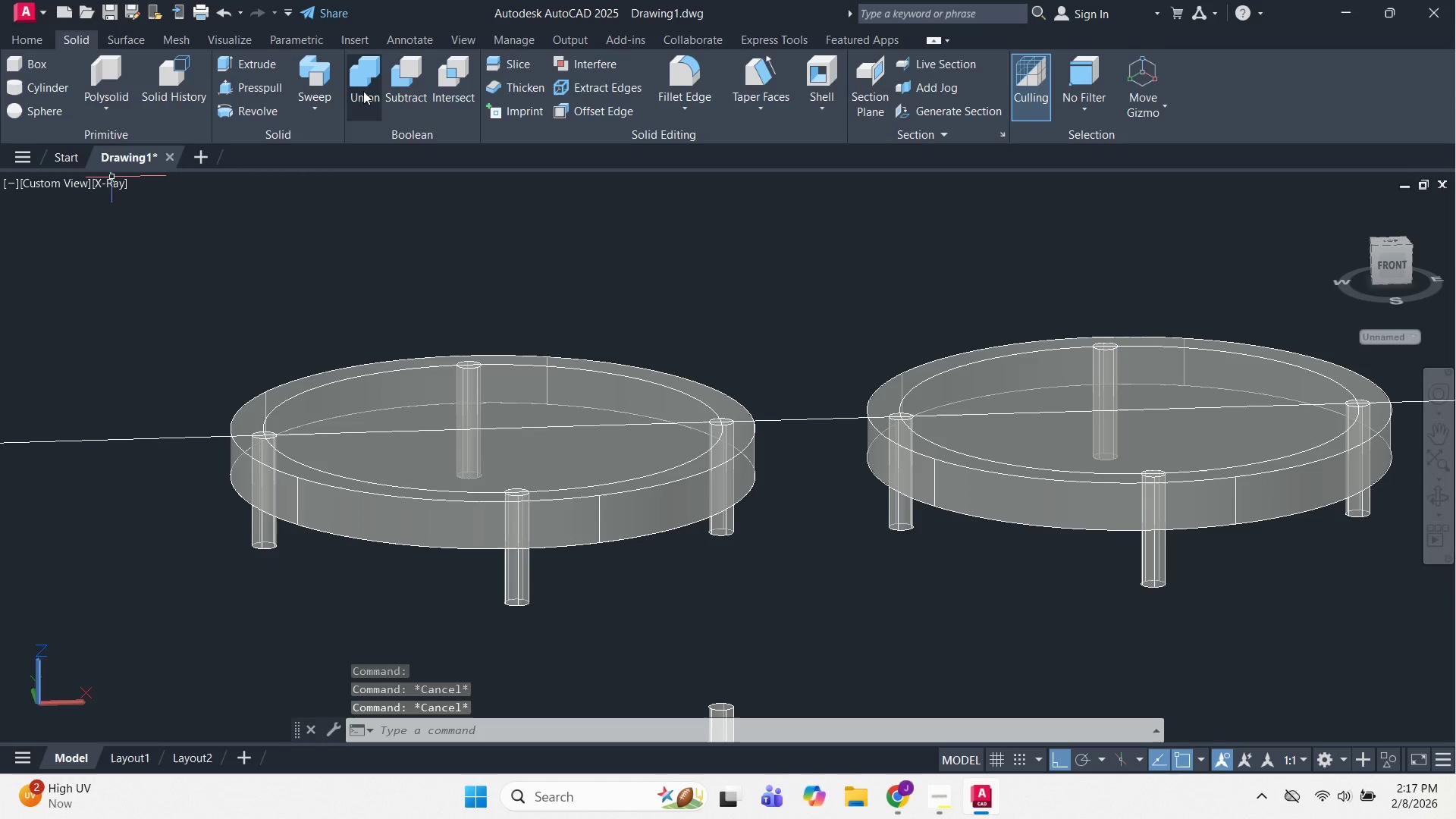 
left_click([400, 87])
 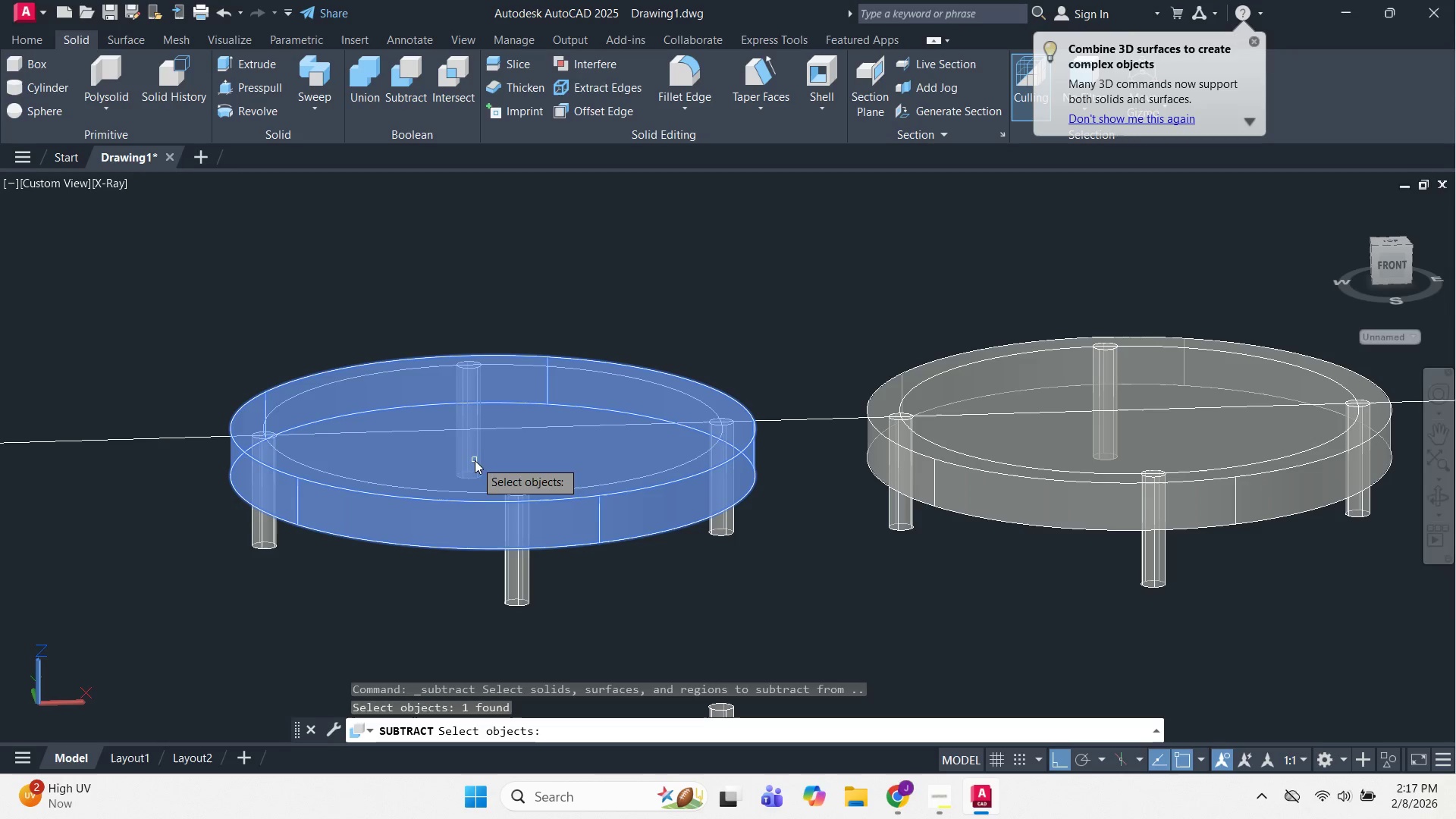 
key(Space)
 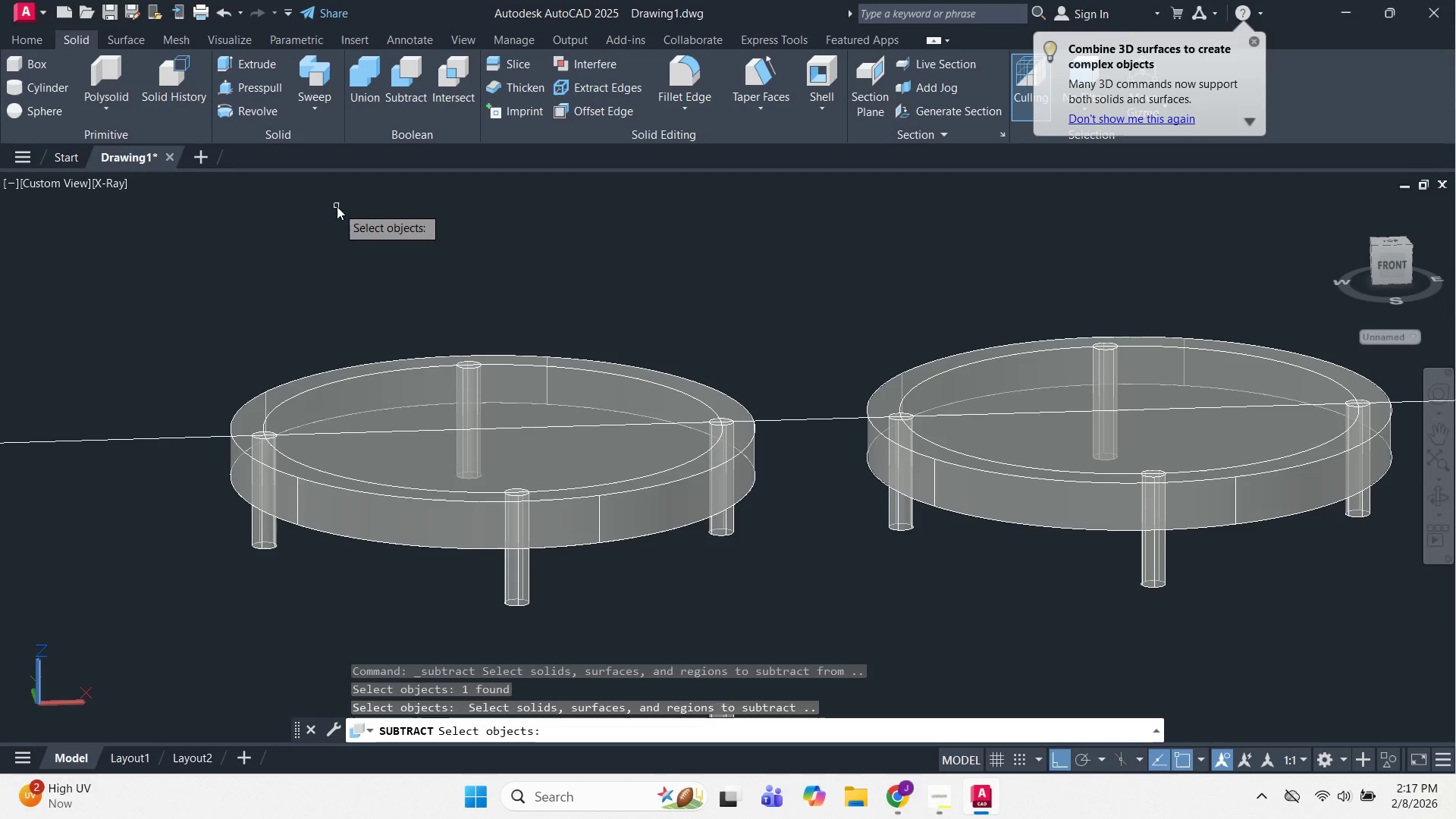 
left_click([278, 228])
 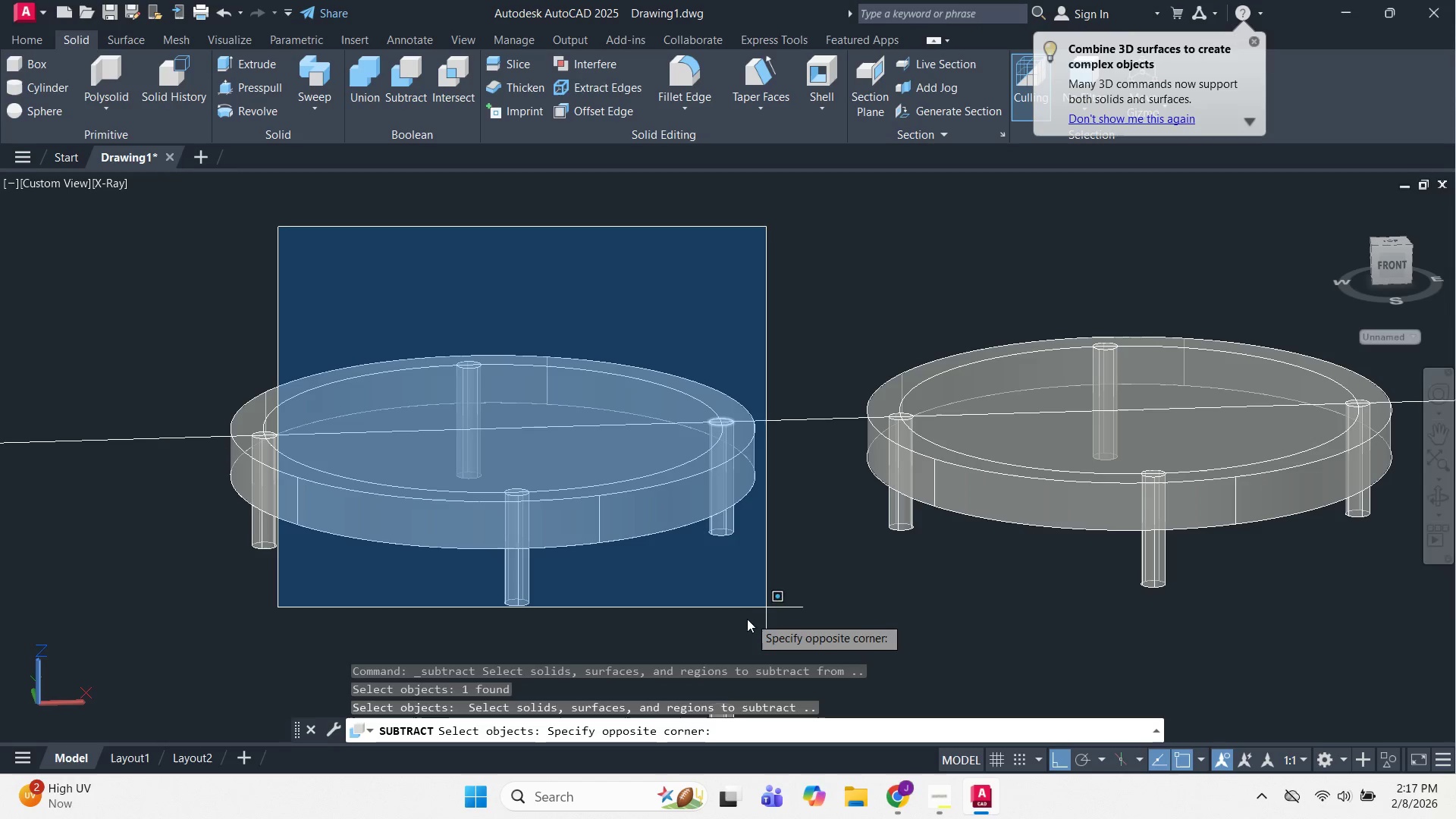 
left_click([746, 630])
 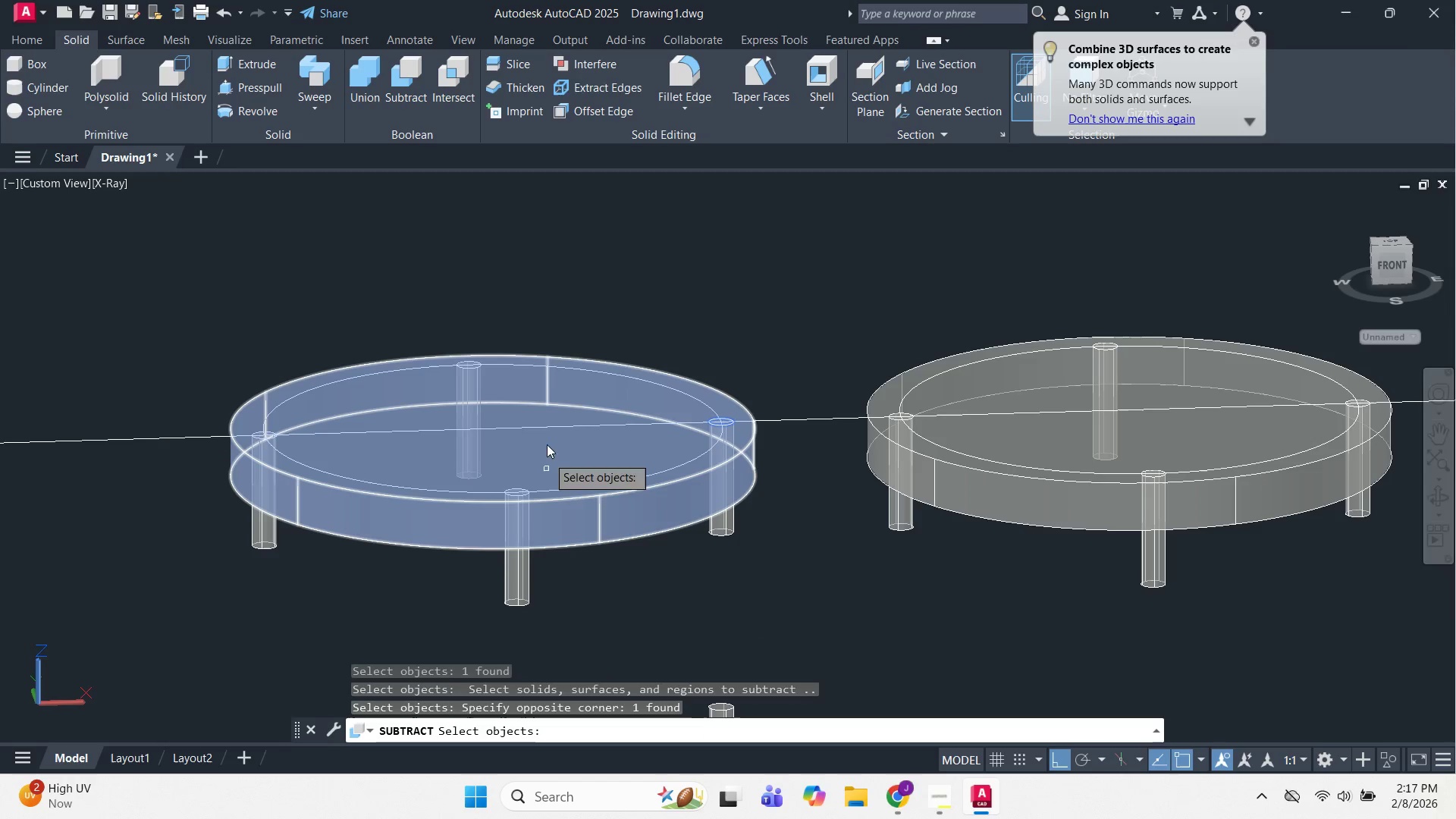 
key(Escape)
 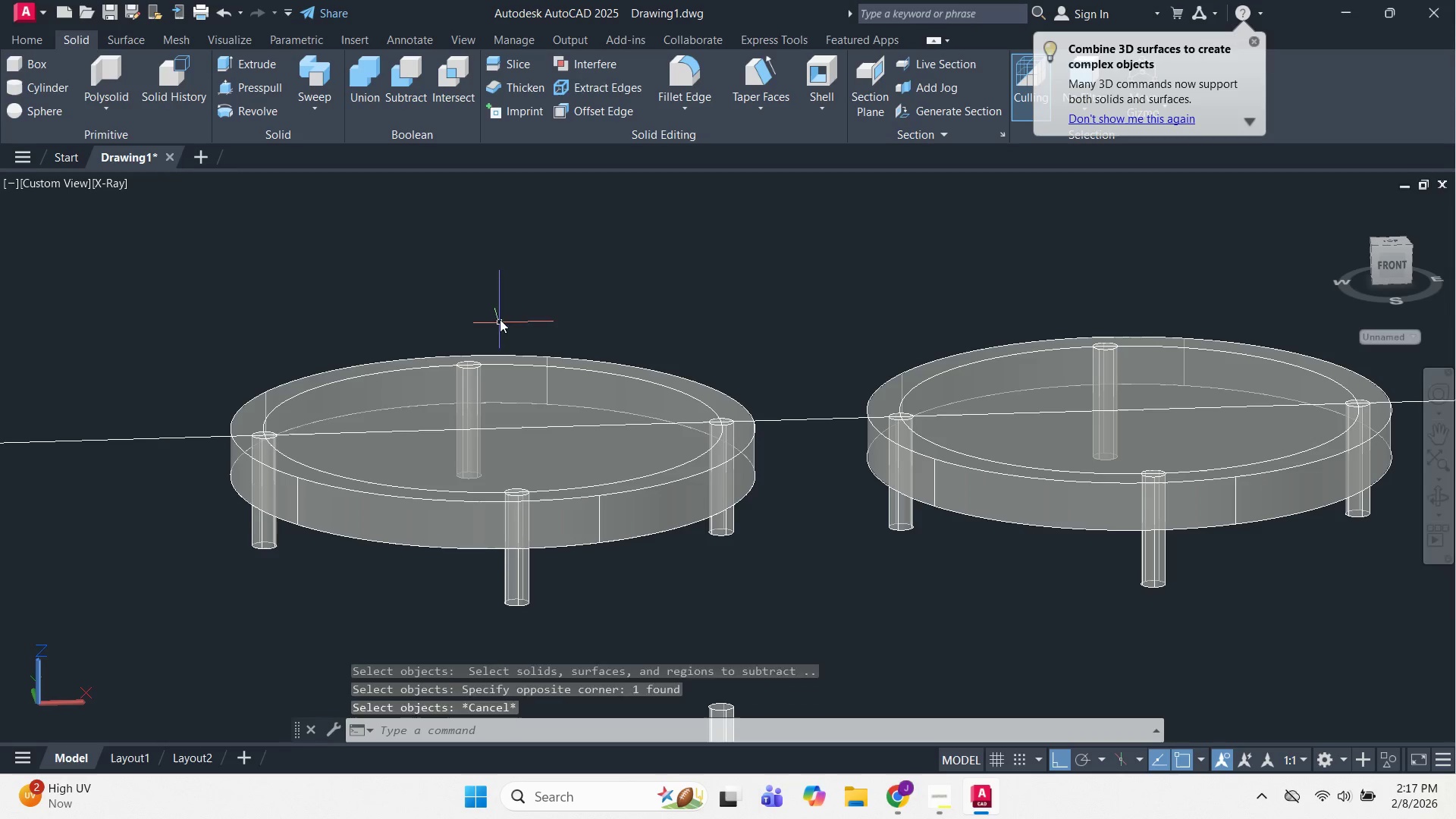 
key(Escape)
 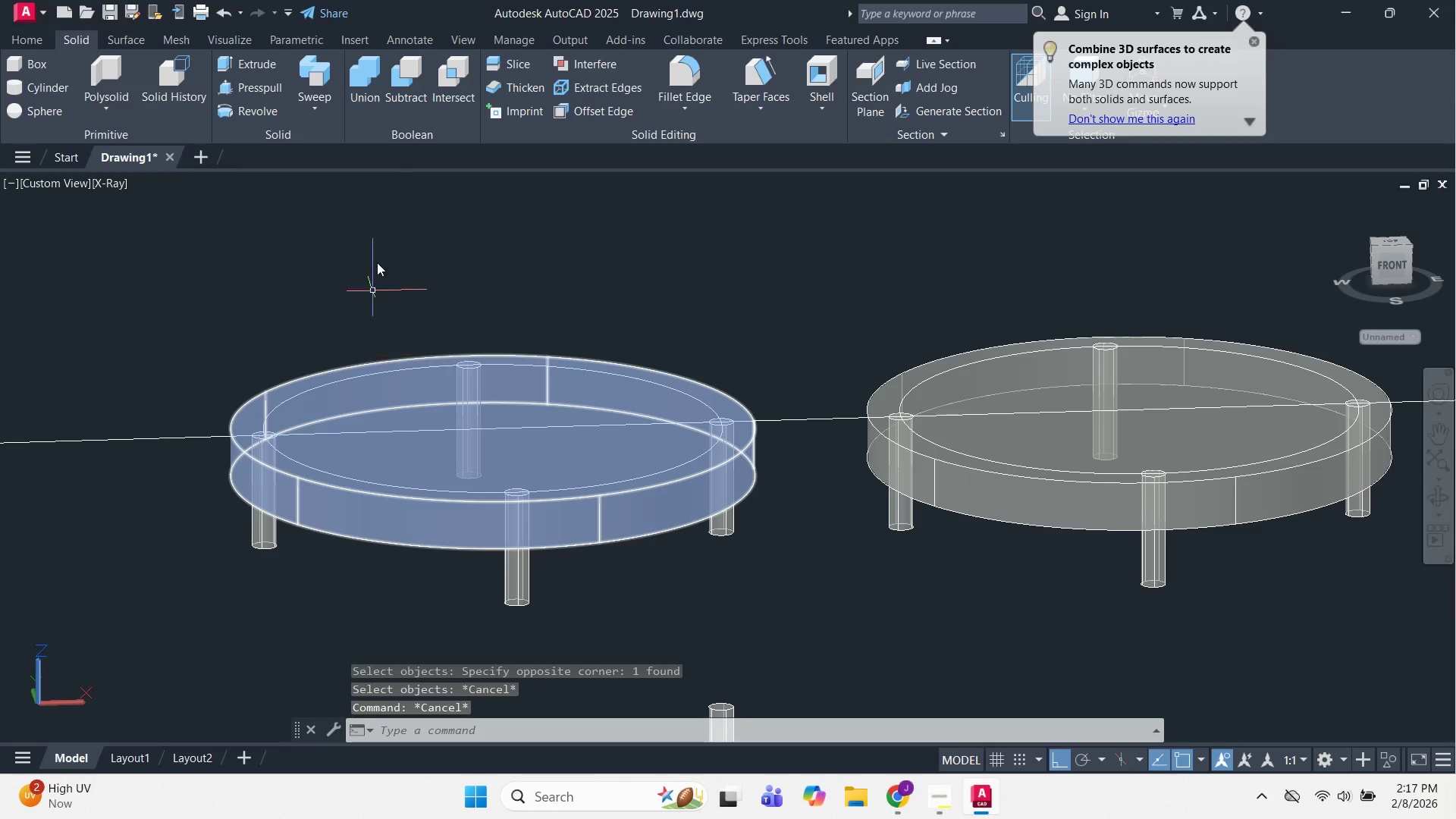 
left_click([397, 57])
 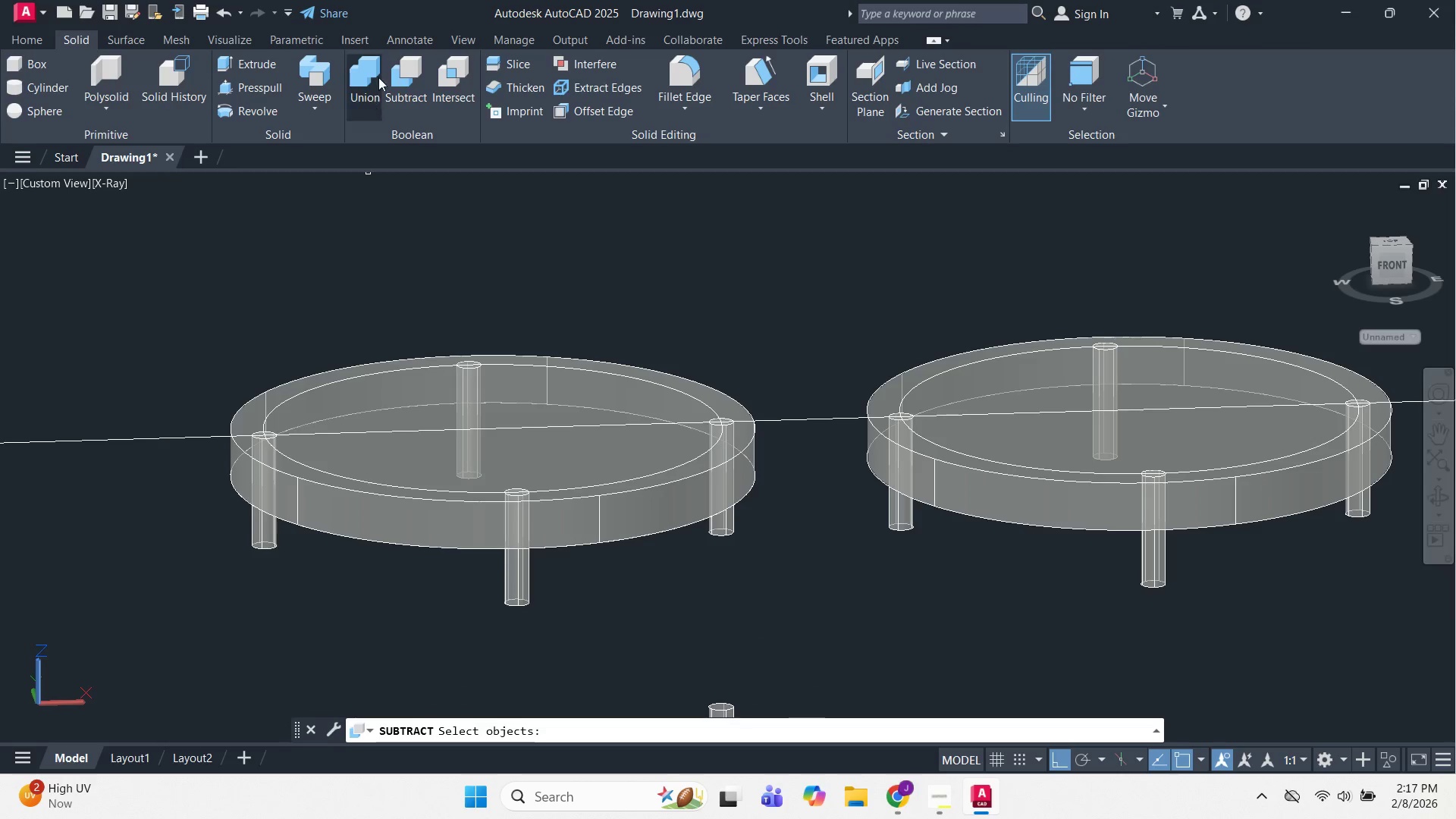 
left_click([400, 91])
 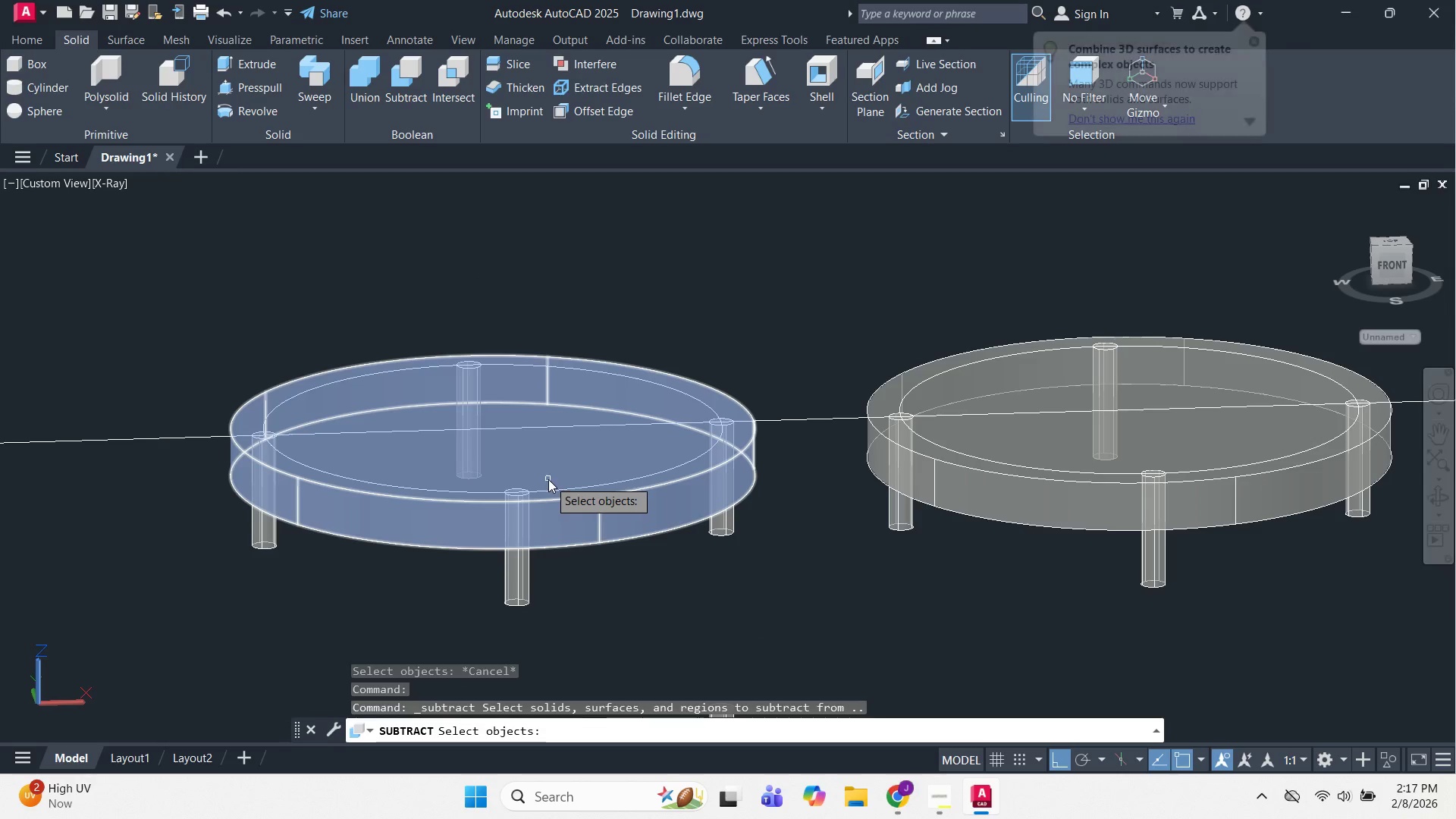 
left_click([544, 485])
 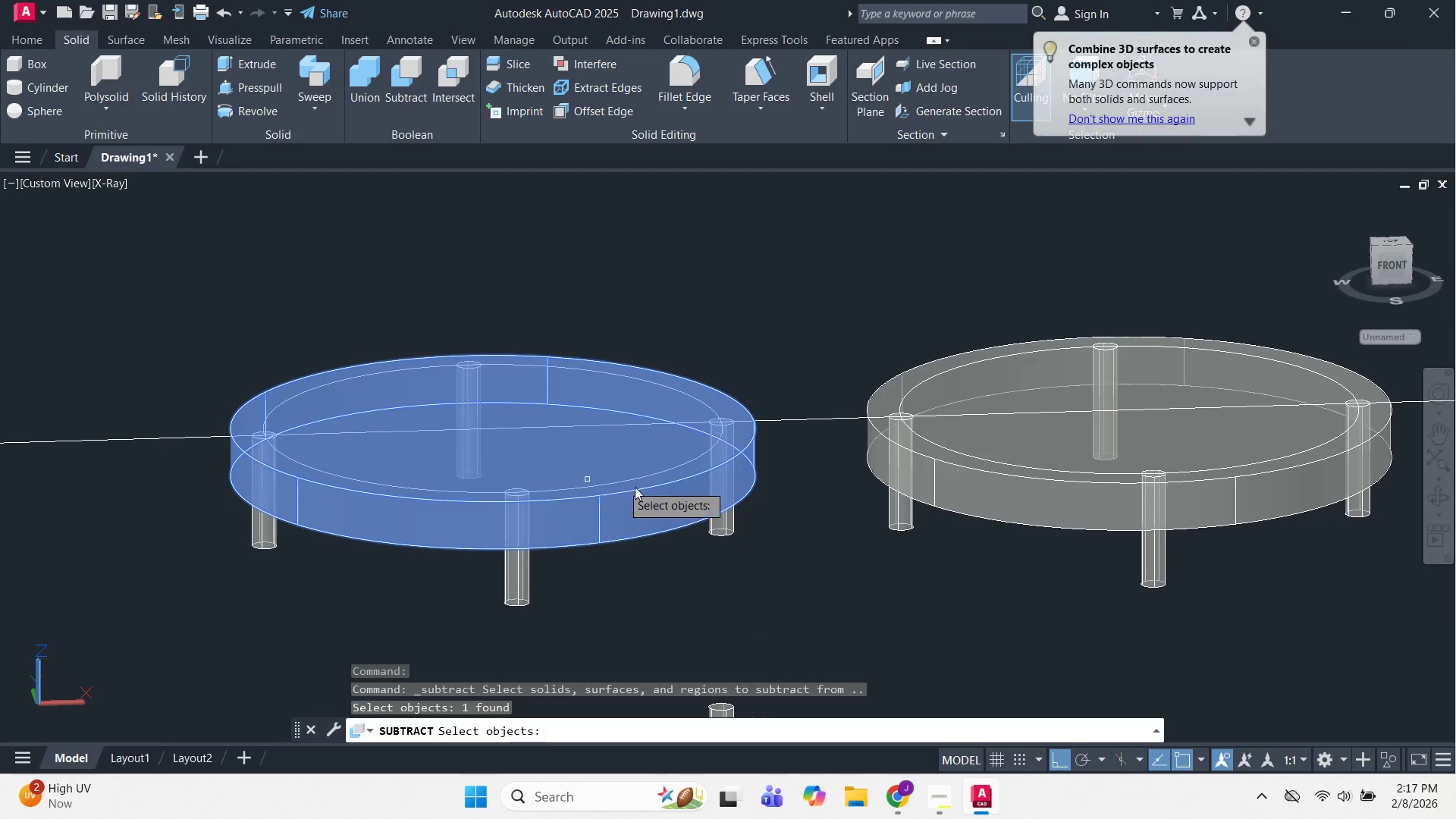 
key(Space)
 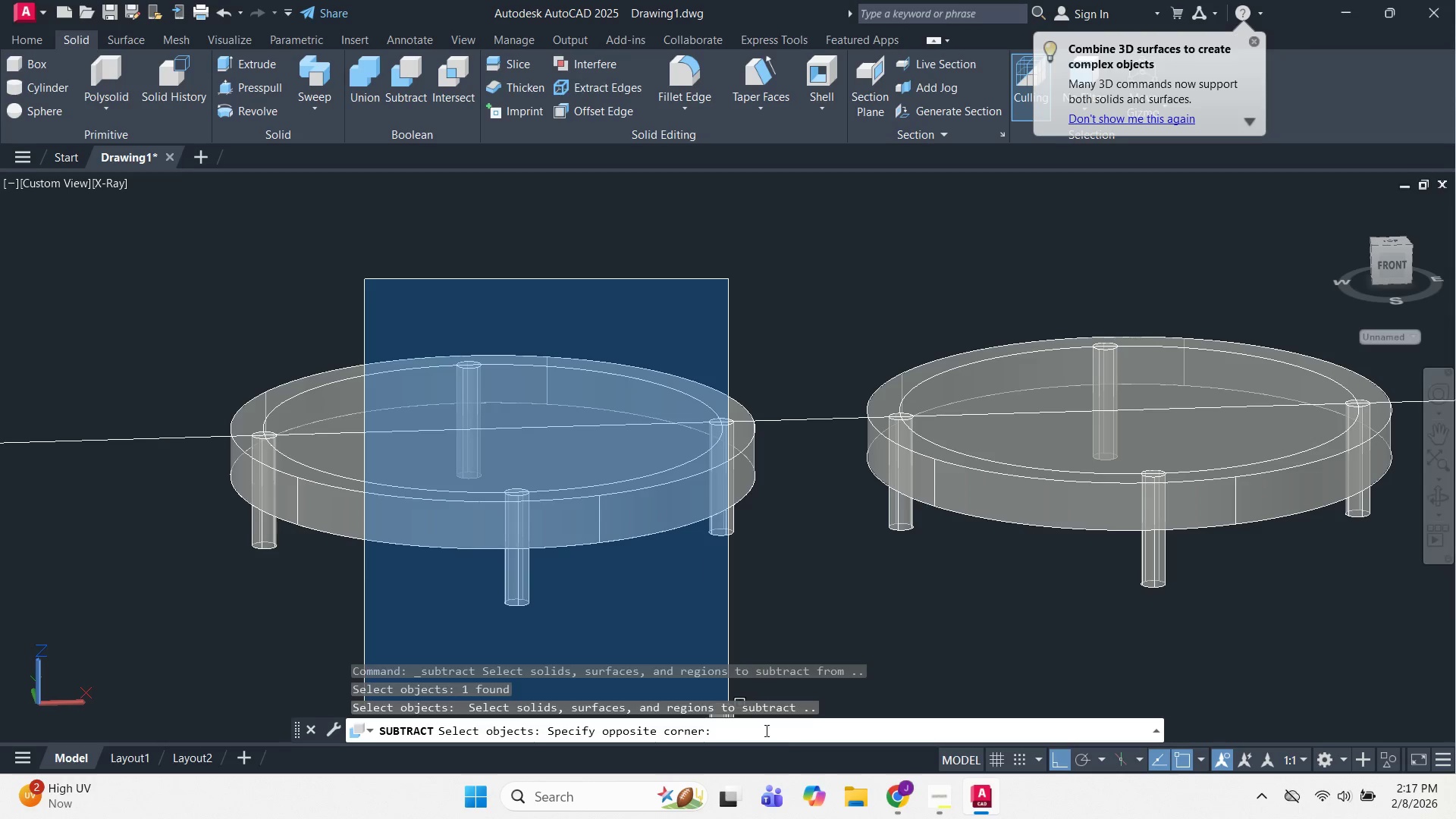 
left_click([753, 648])
 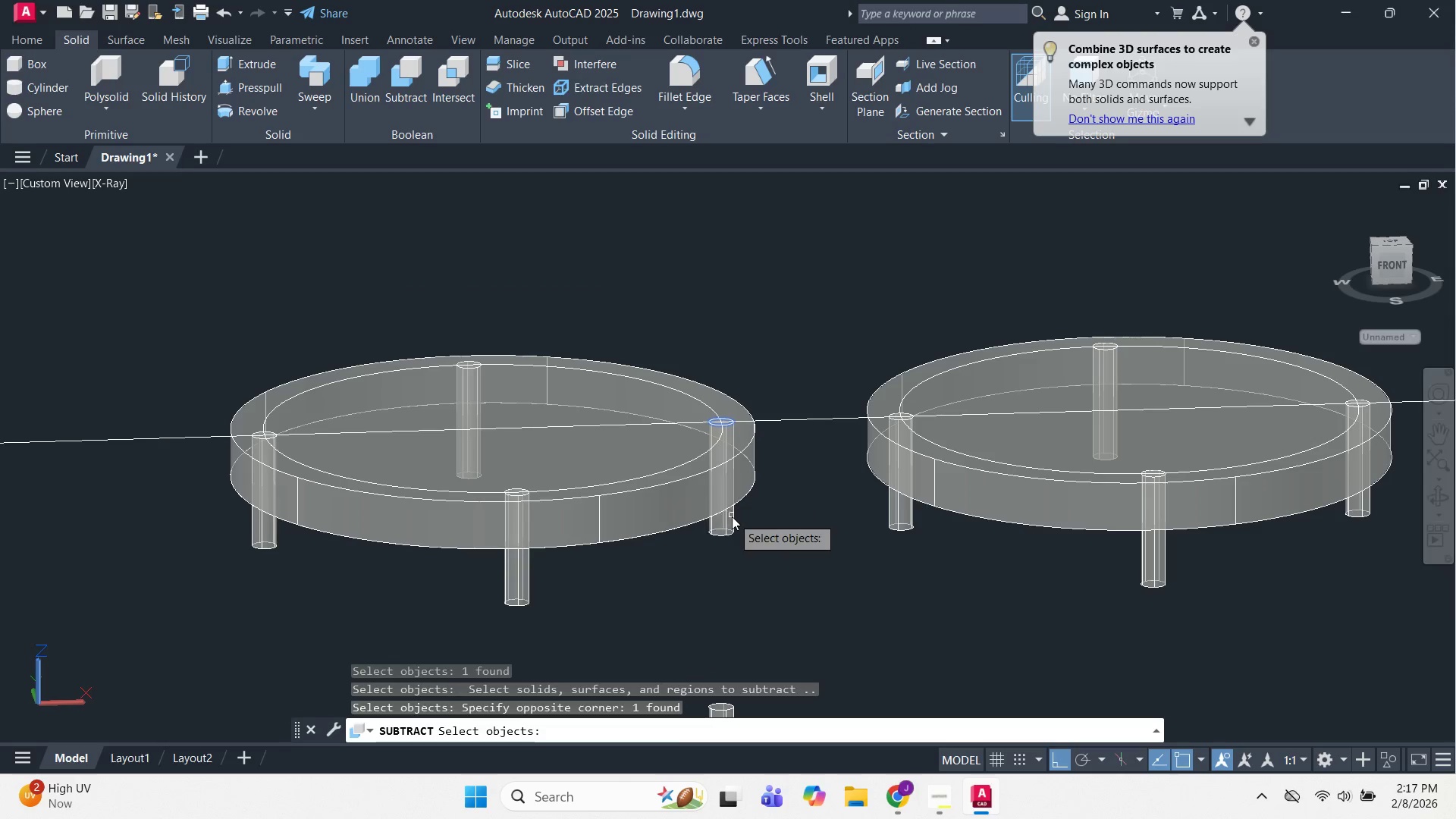 
key(Escape)
 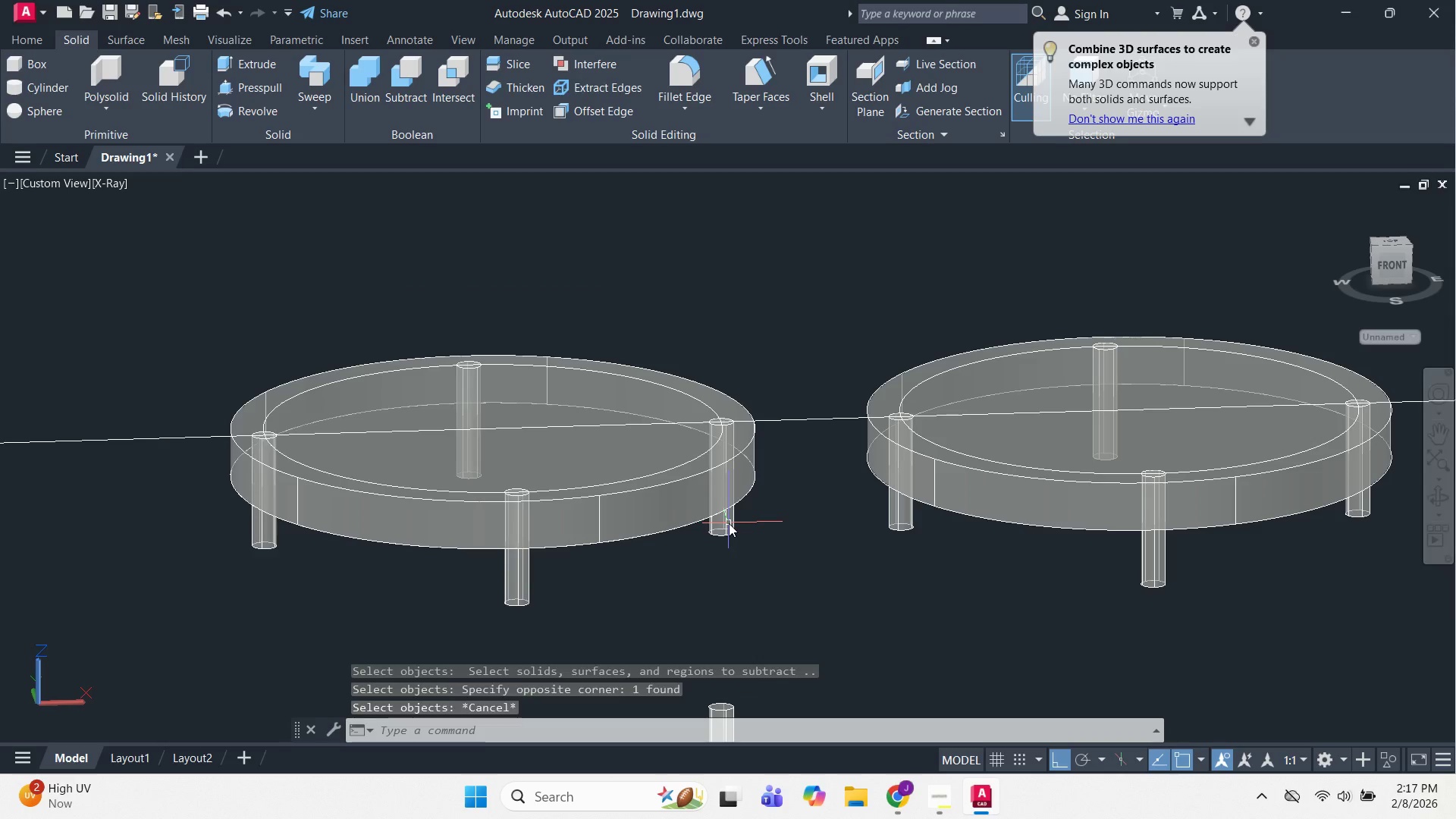 
left_click([729, 523])
 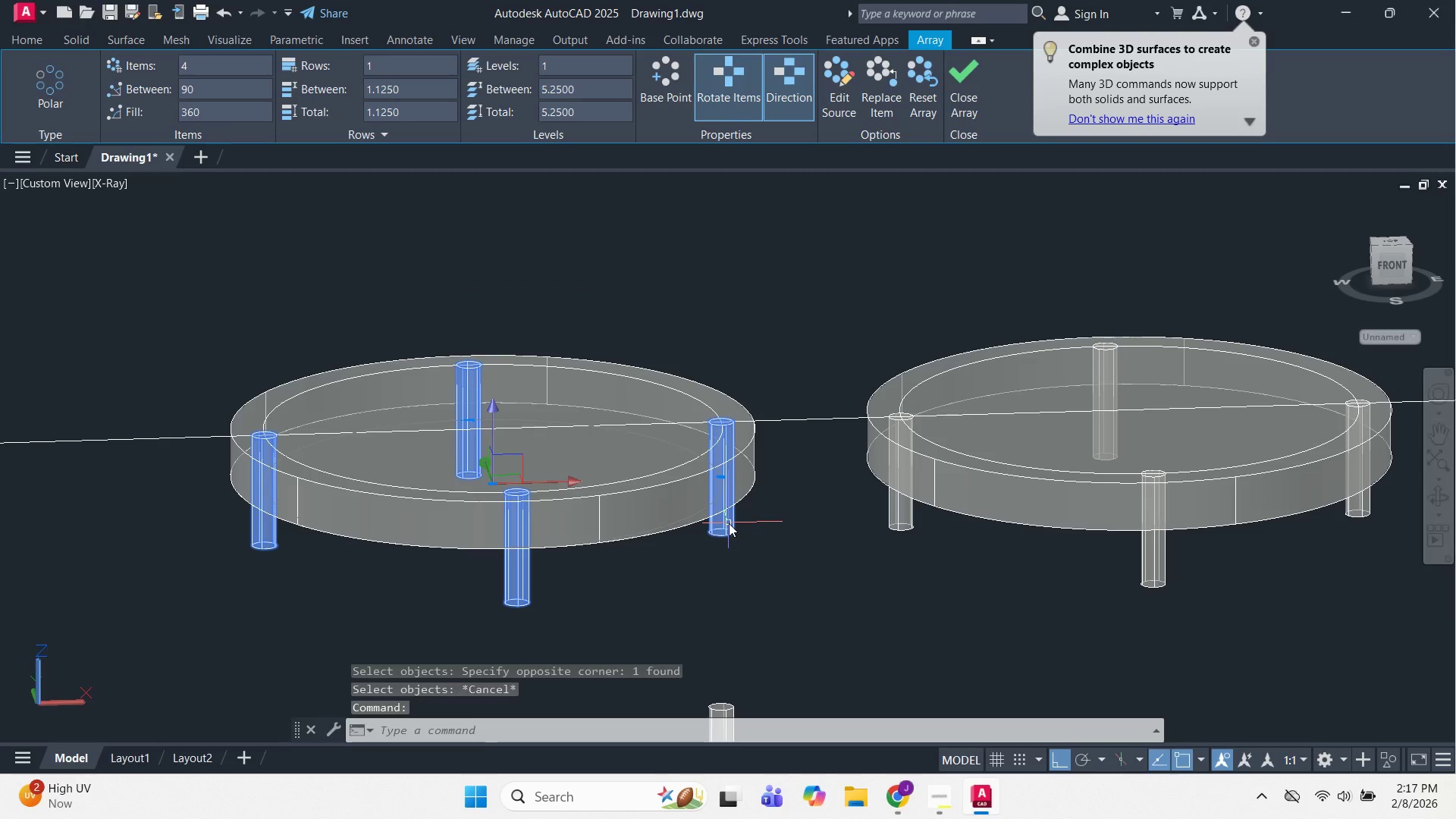 
type(ex)
 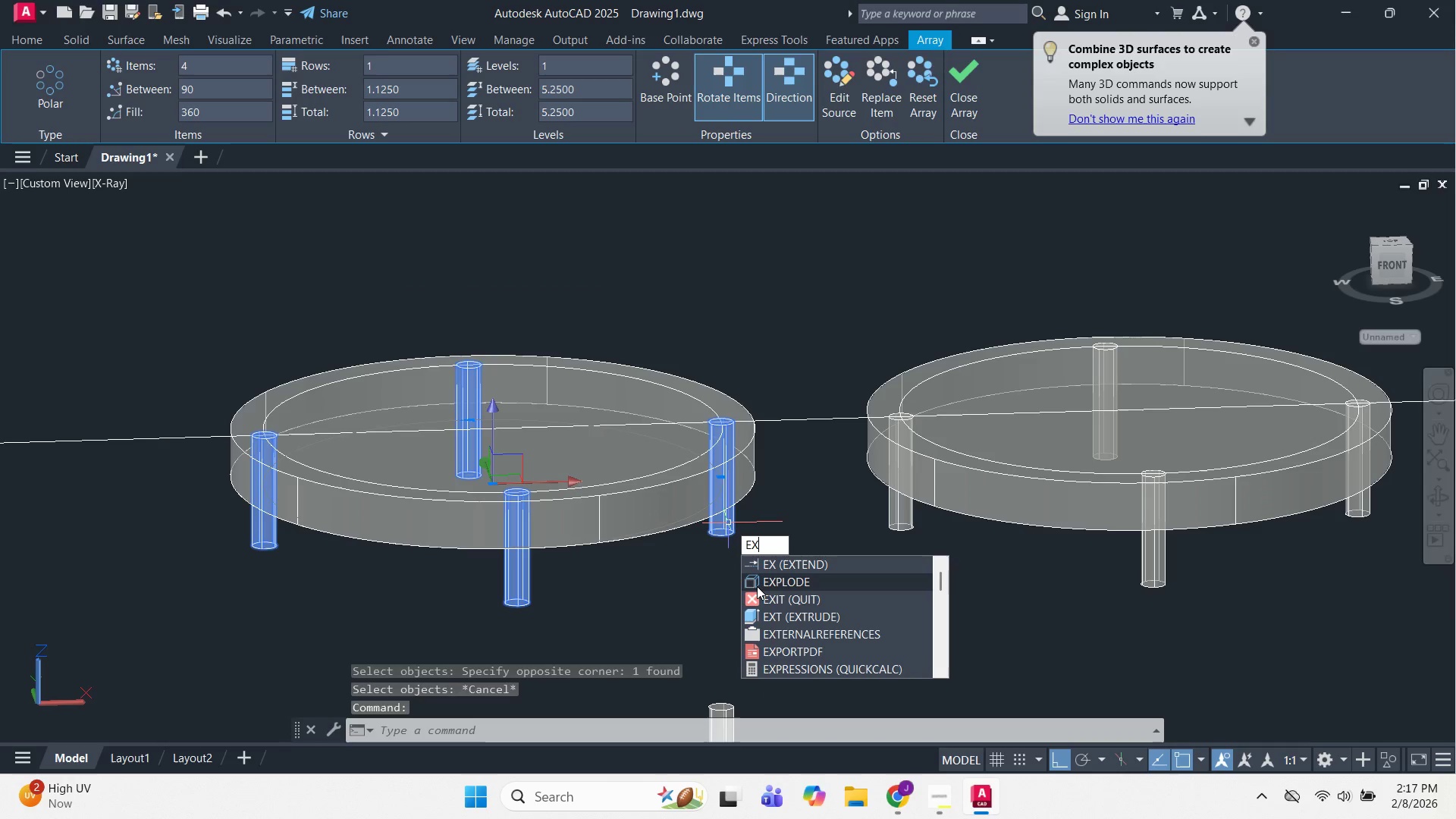 
left_click([757, 586])
 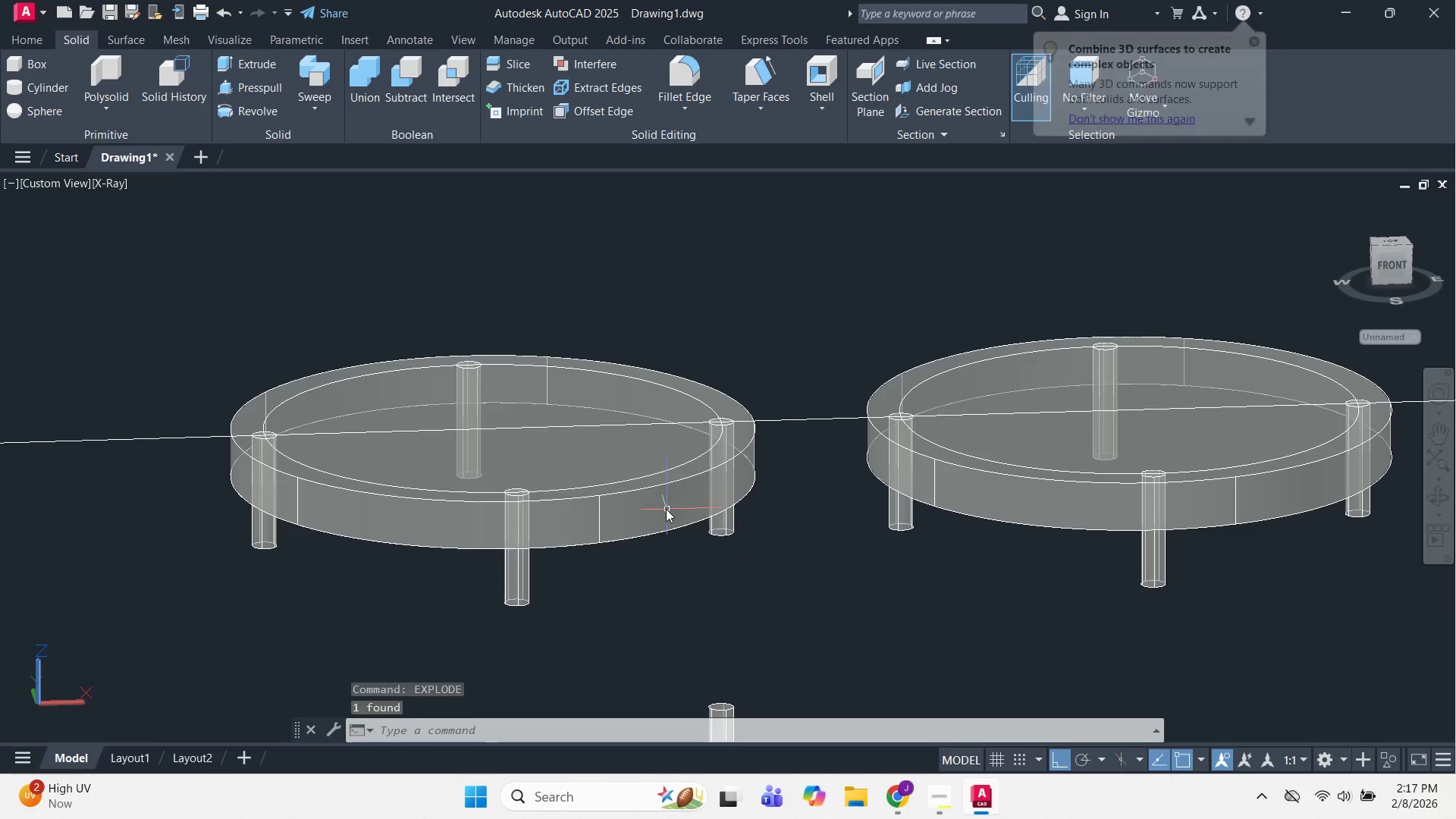 
key(Escape)
 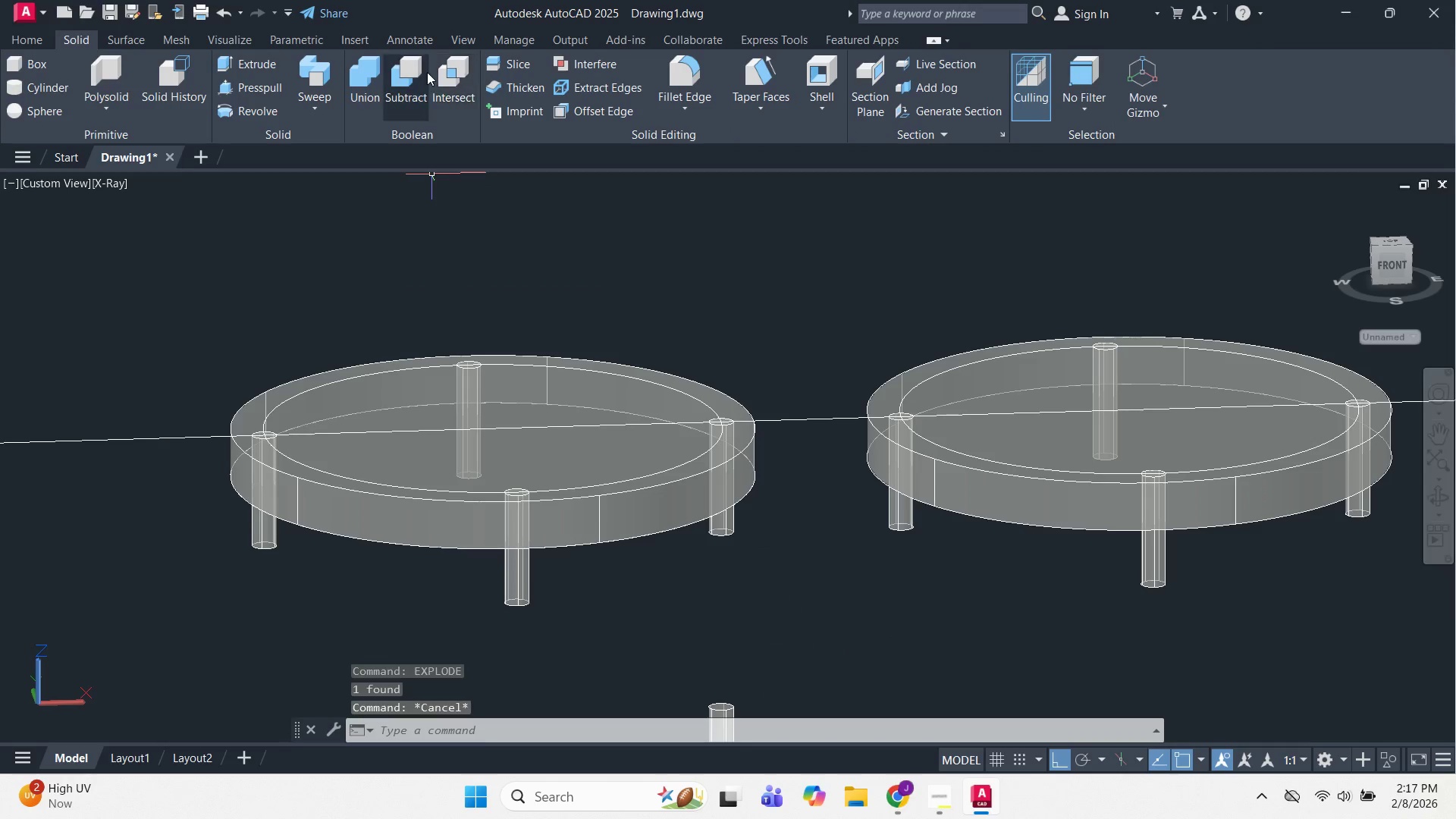 
left_click([423, 68])
 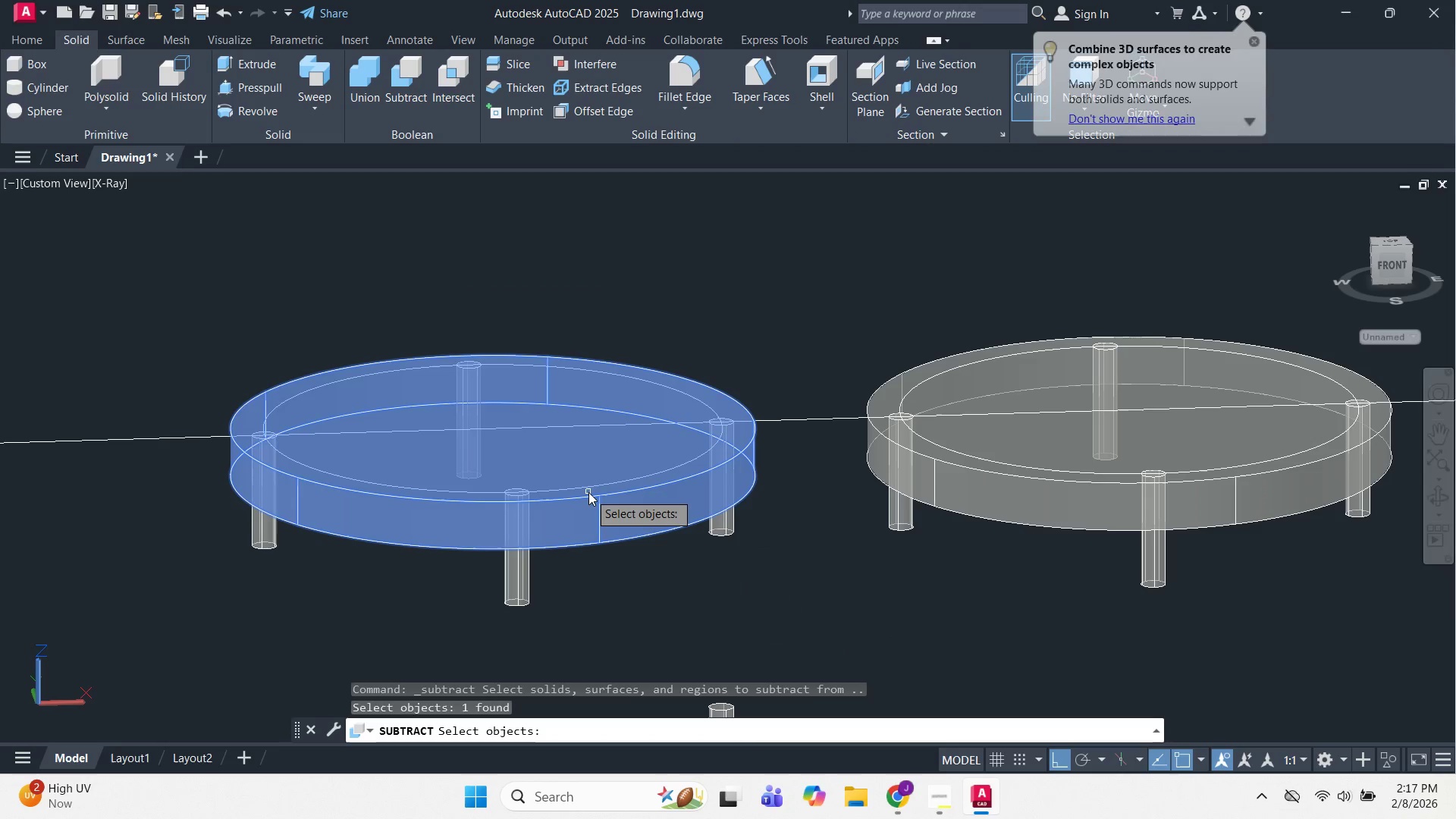 
key(Space)
 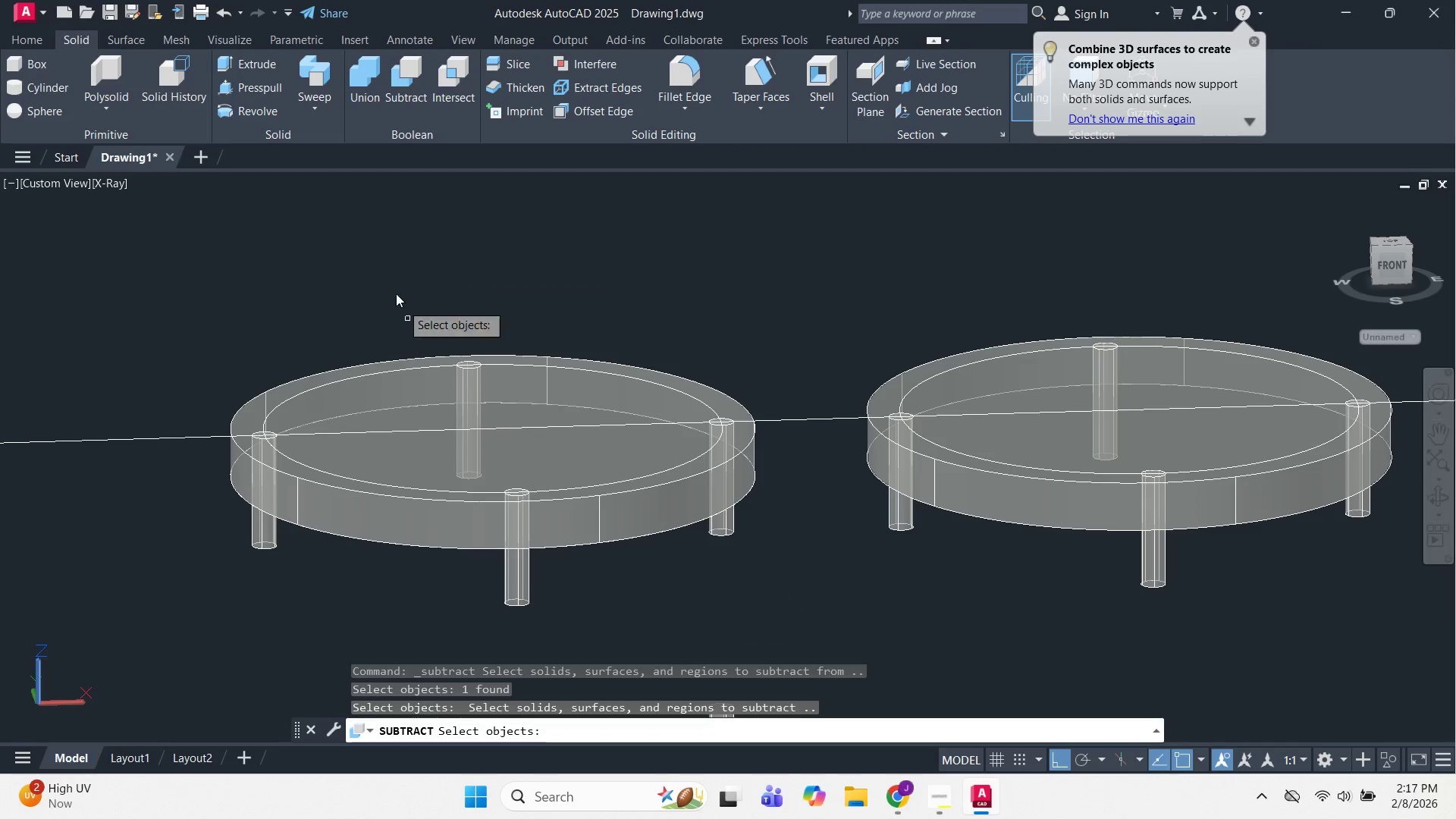 
left_click([366, 243])
 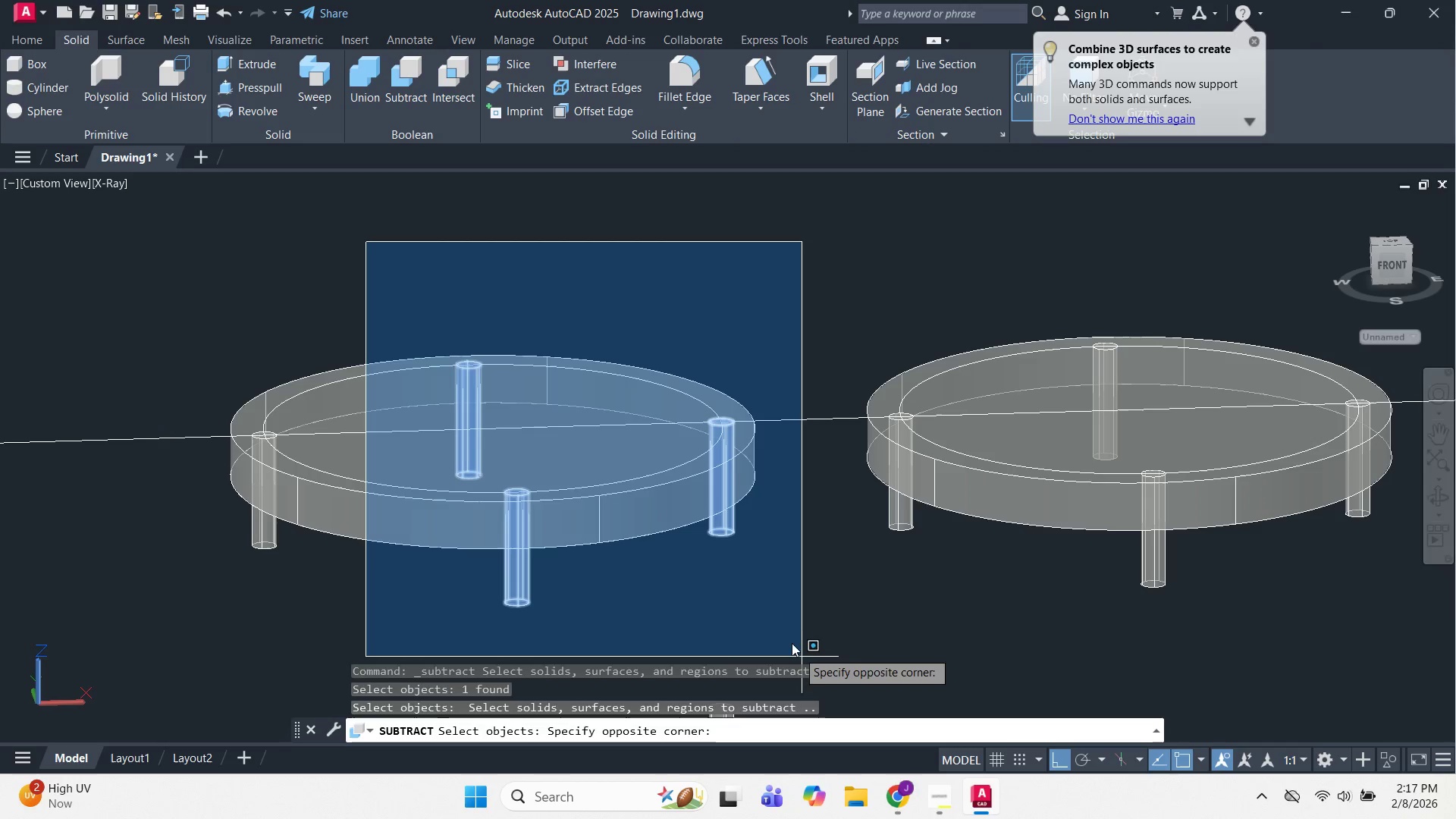 
left_click([773, 630])
 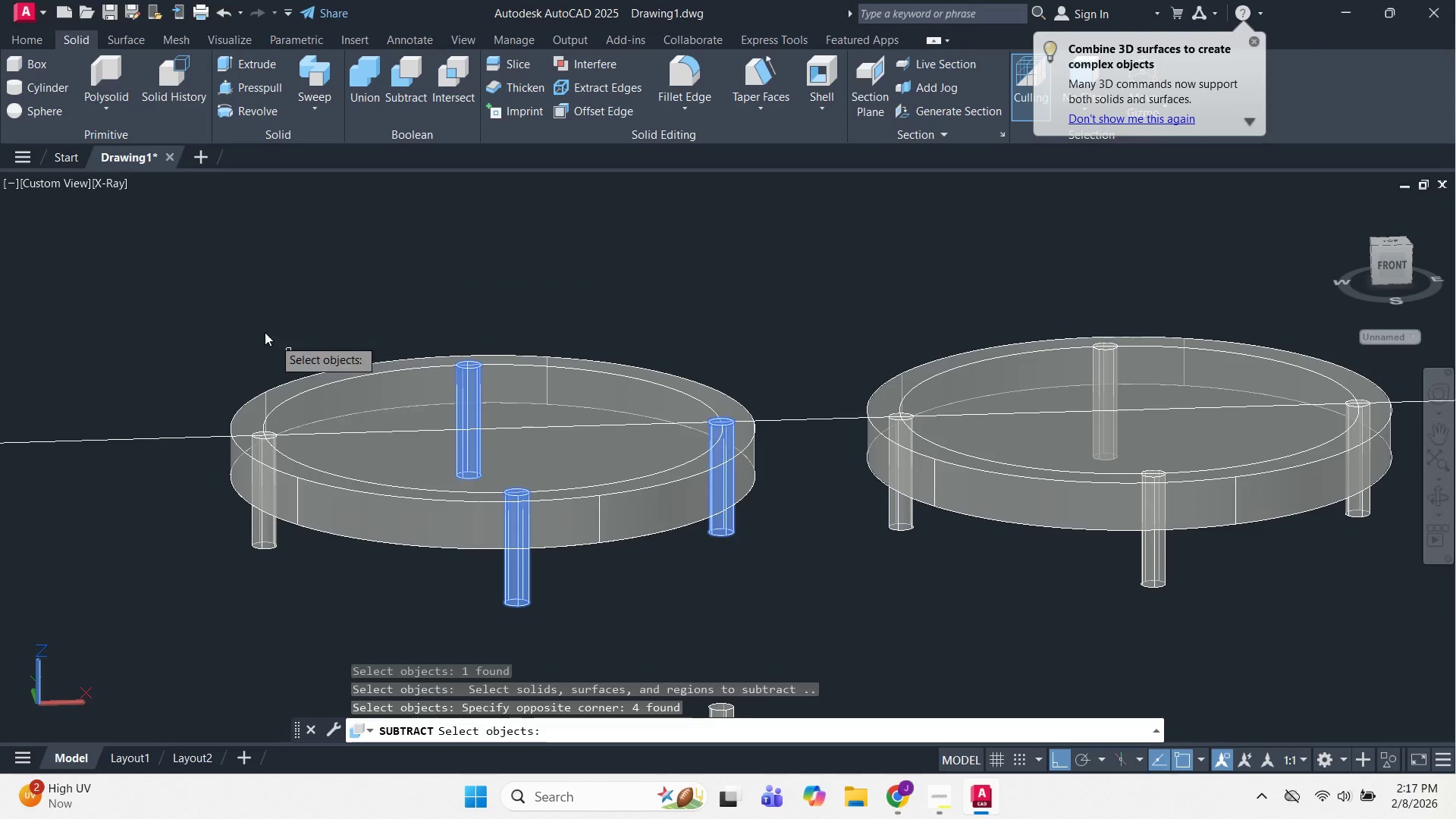 
left_click([208, 281])
 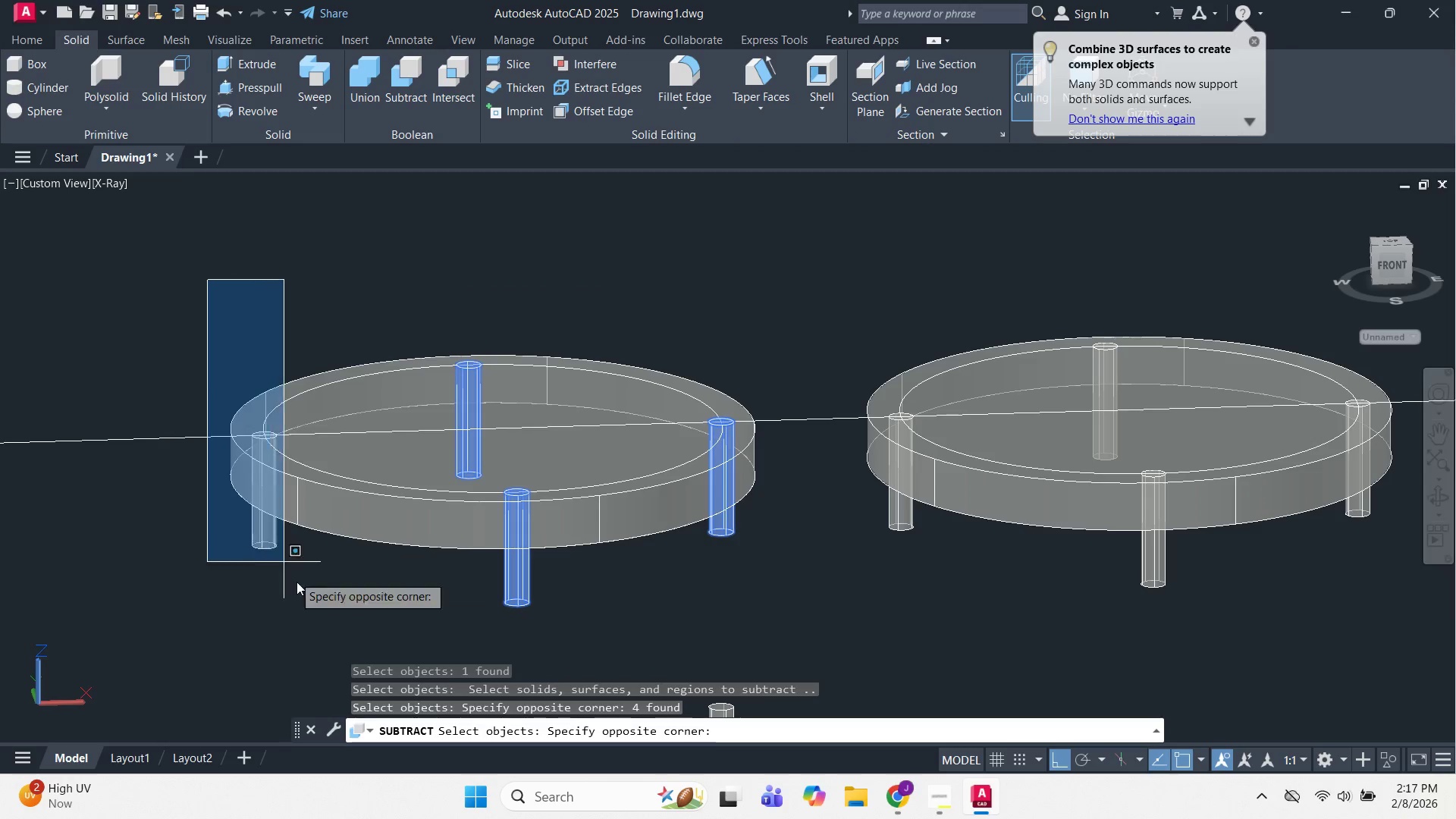 
left_click([305, 598])
 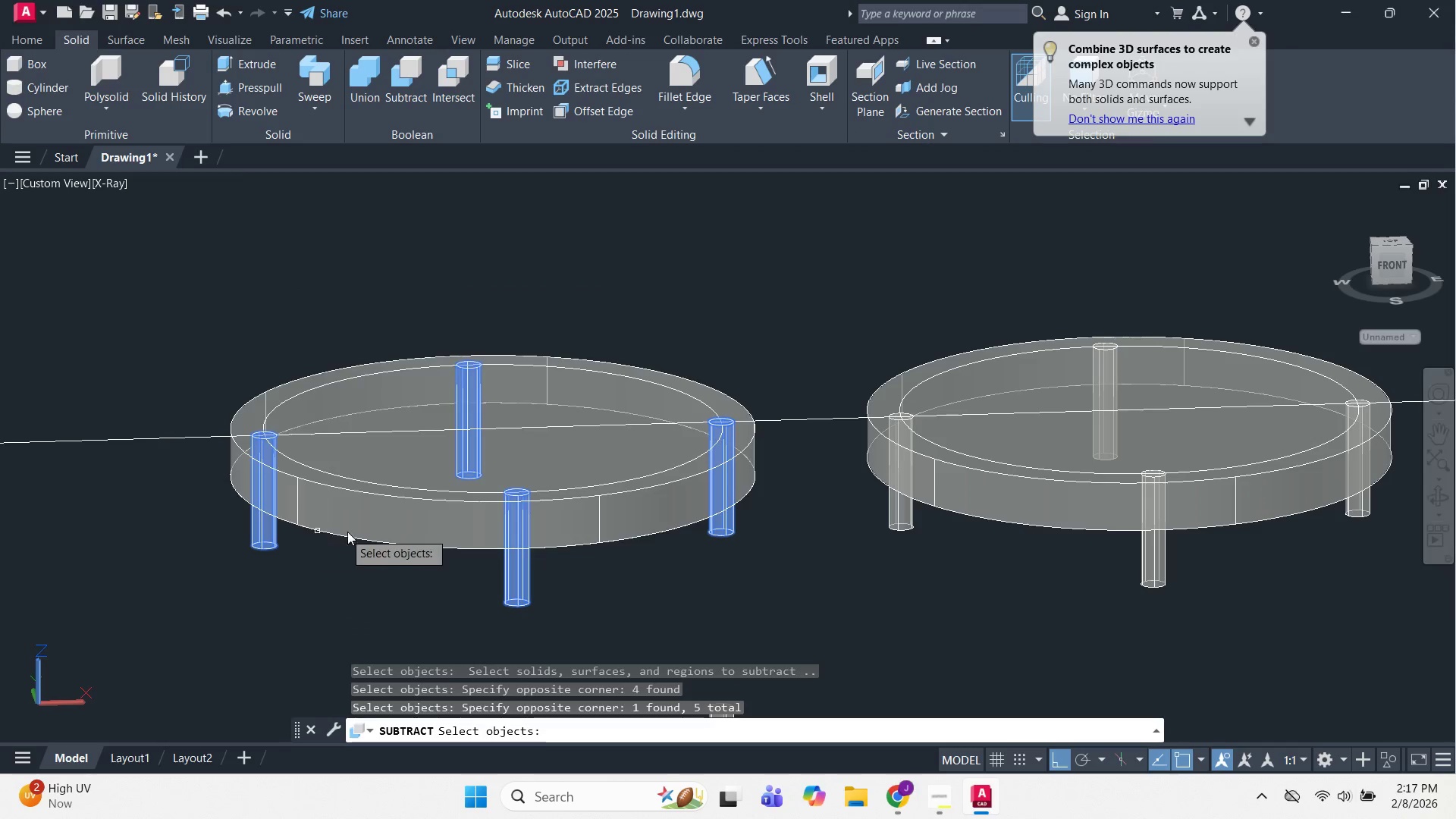 
key(Space)
 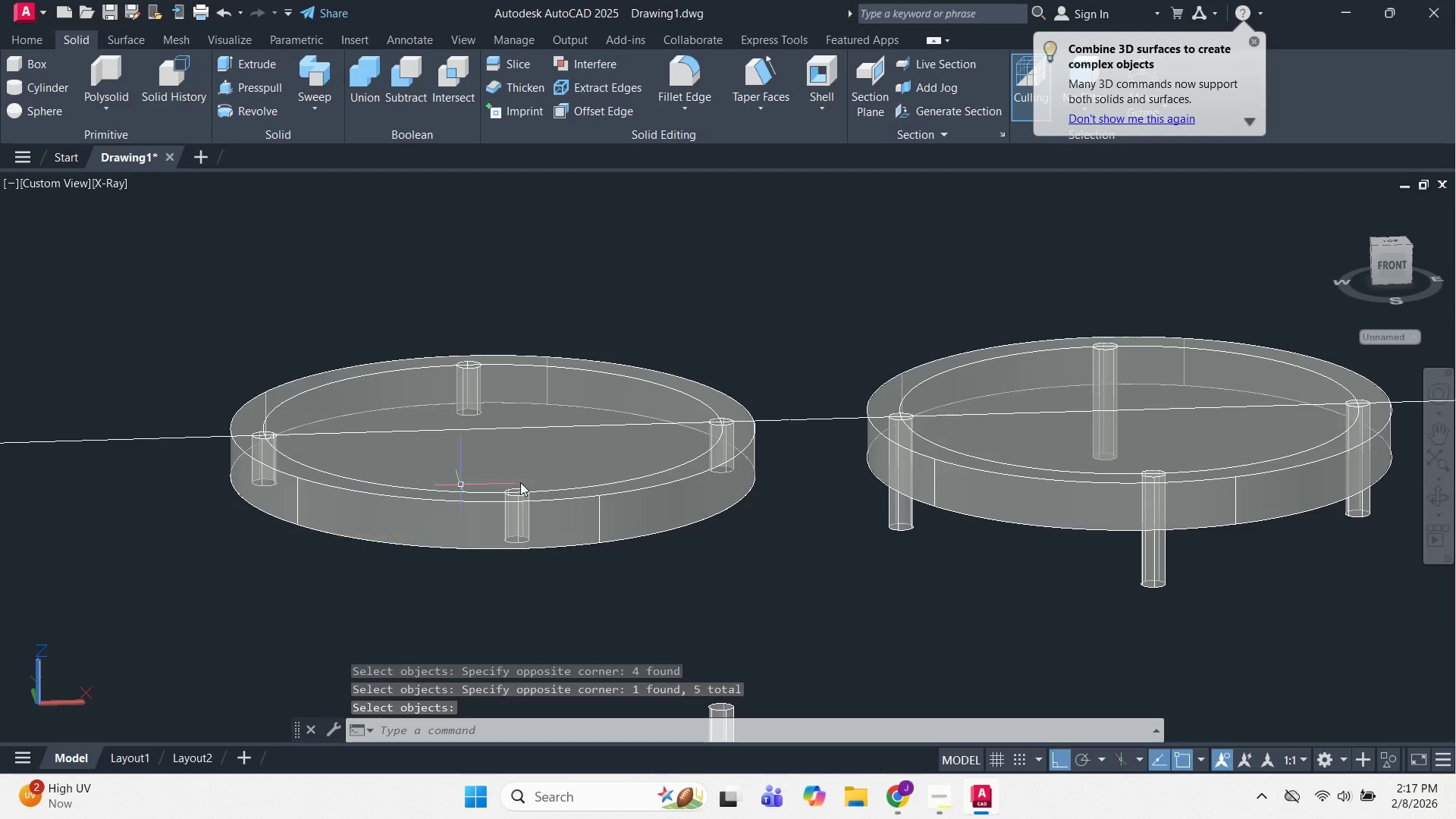 
key(Escape)
 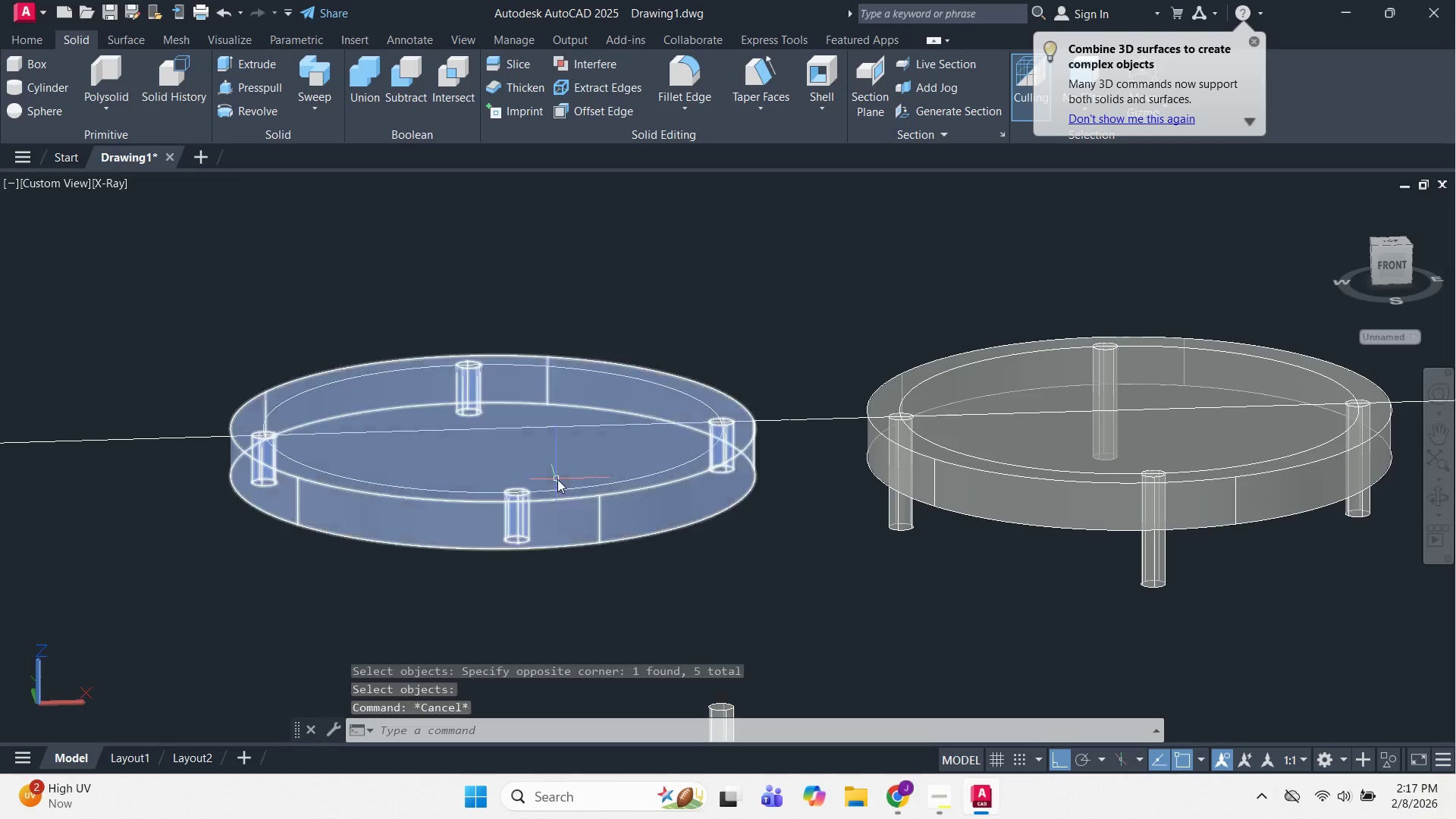 
key(Escape)
 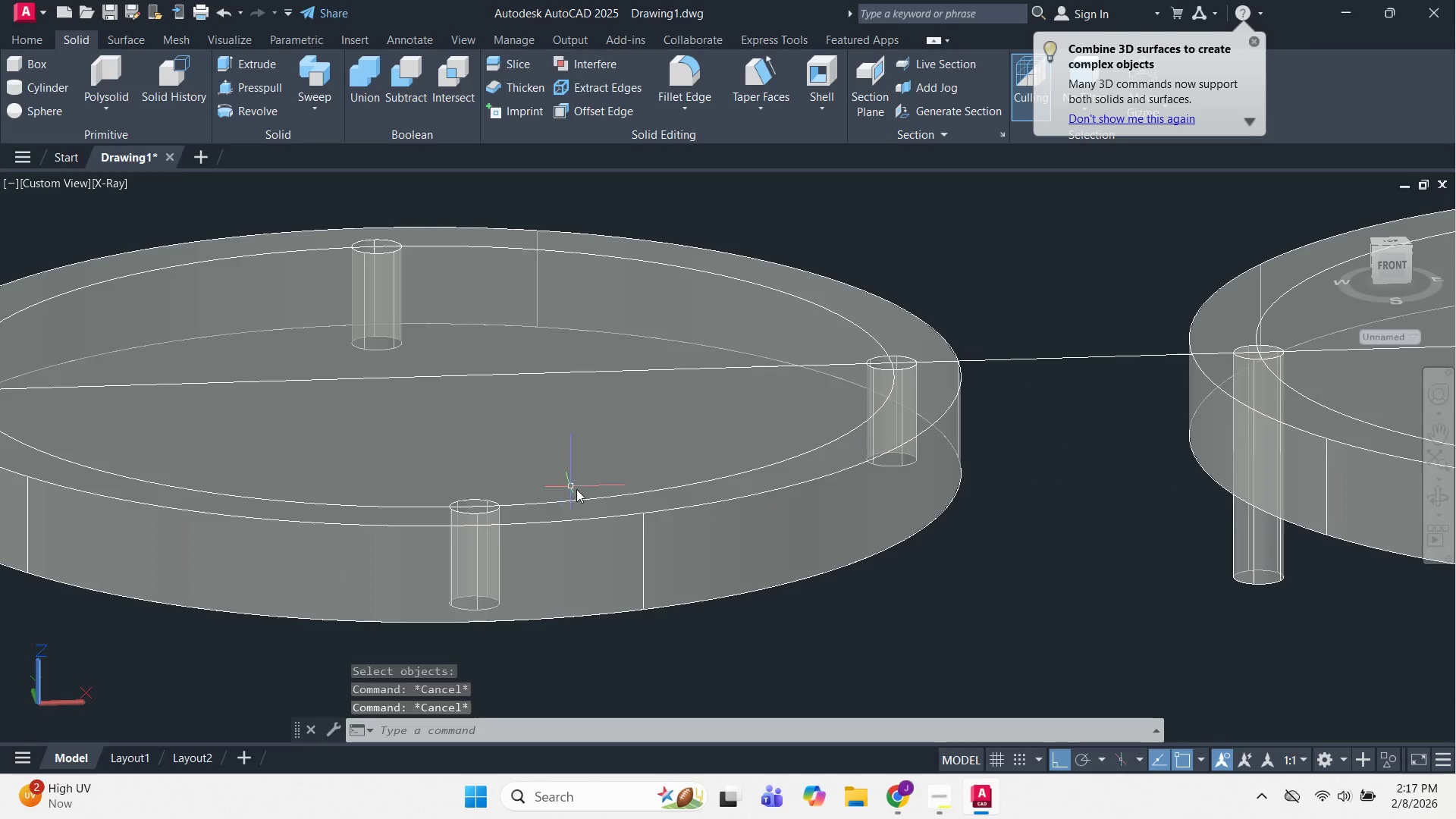 
left_click([581, 492])
 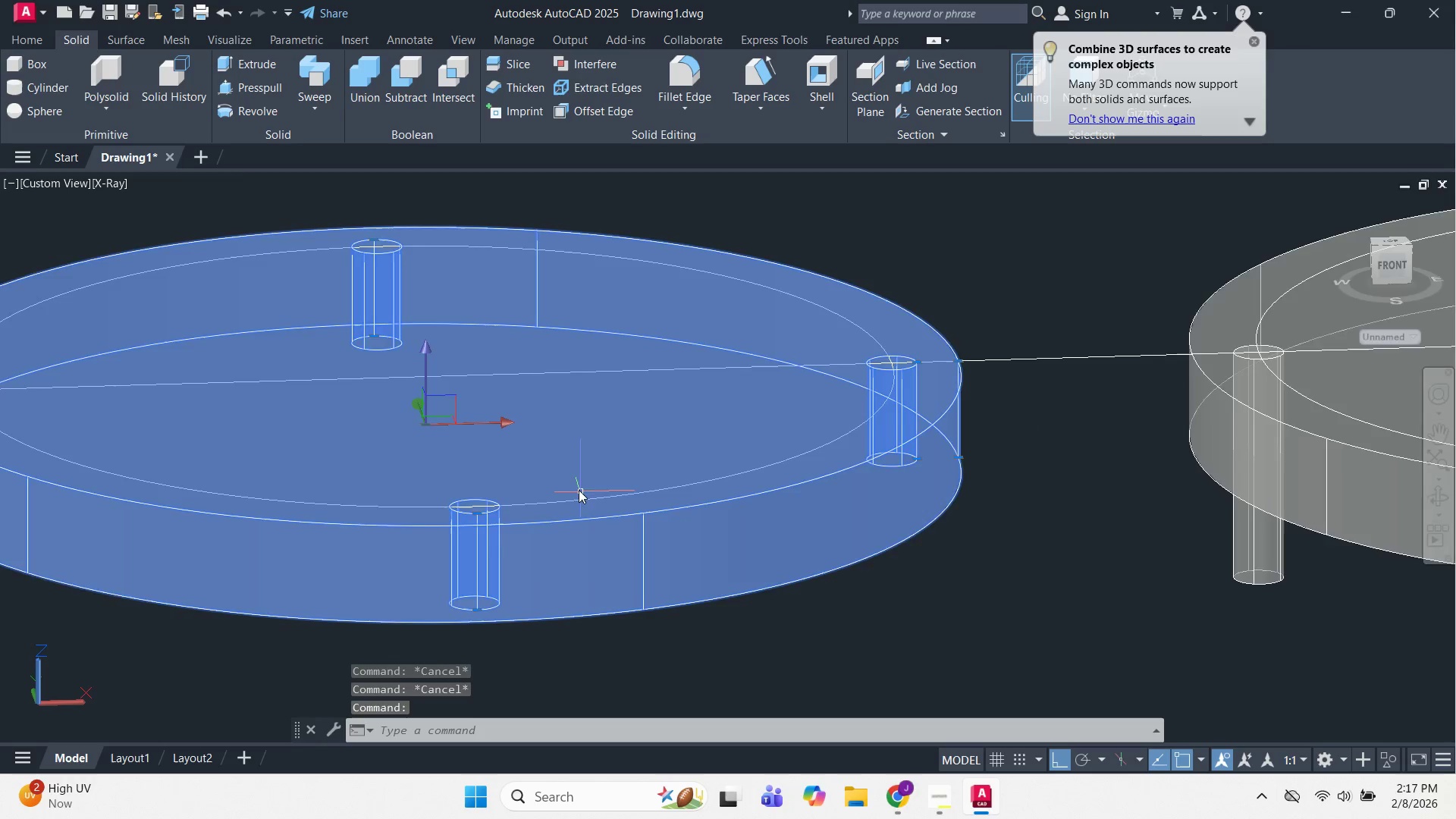 
scroll: coordinate [558, 479], scroll_direction: up, amount: 2.0
 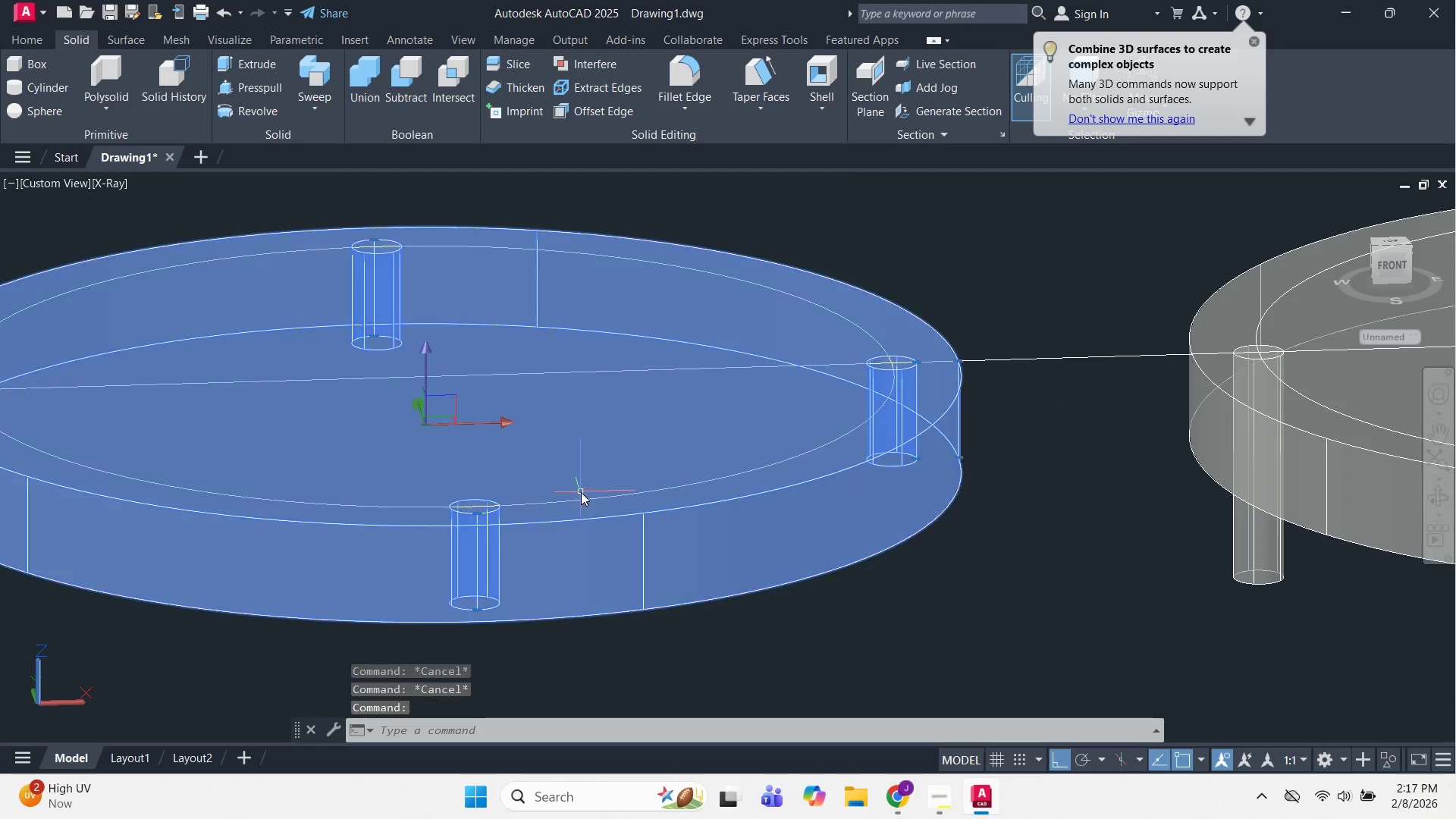 
key(C)
 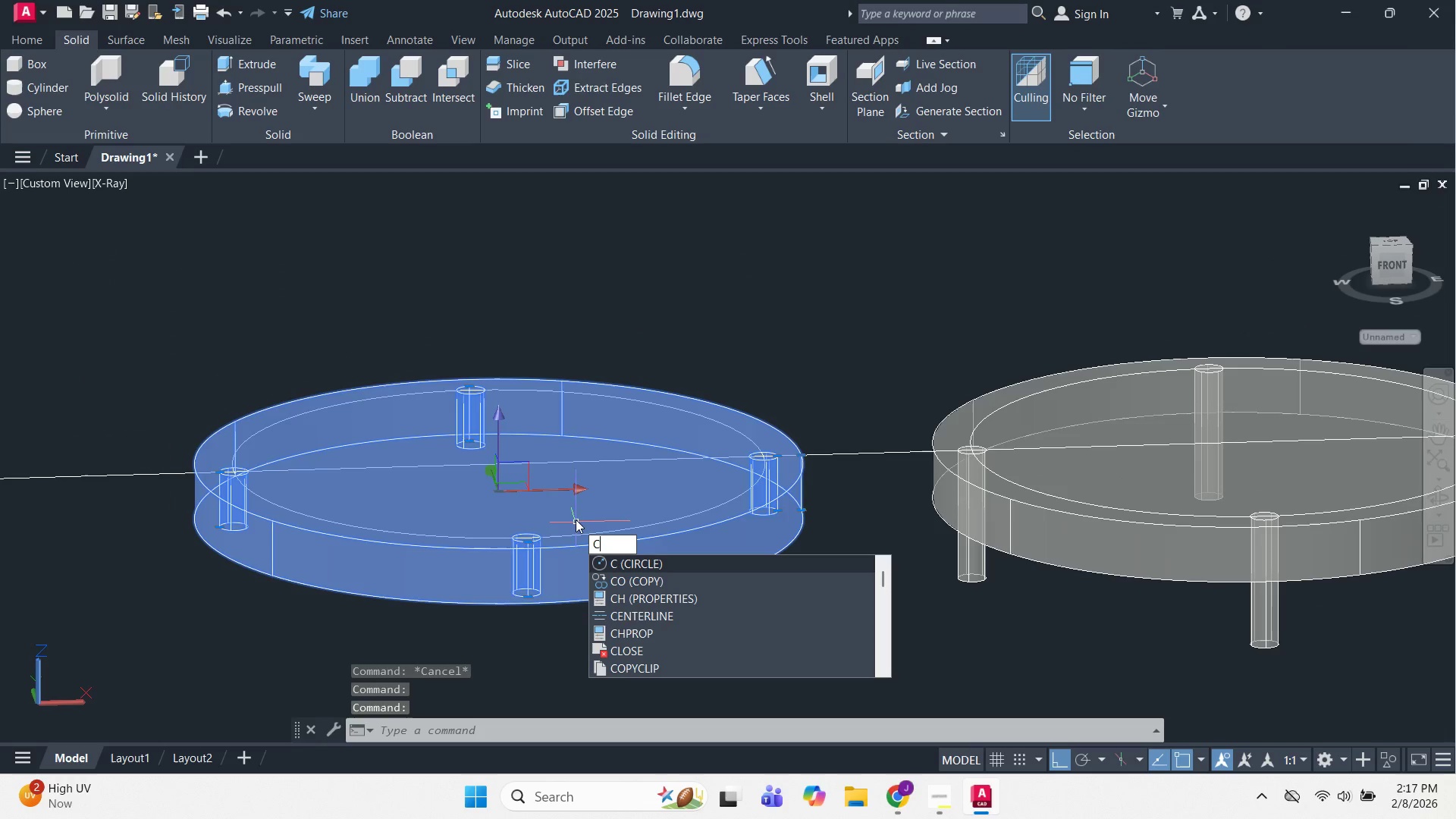 
scroll: coordinate [576, 522], scroll_direction: down, amount: 2.0
 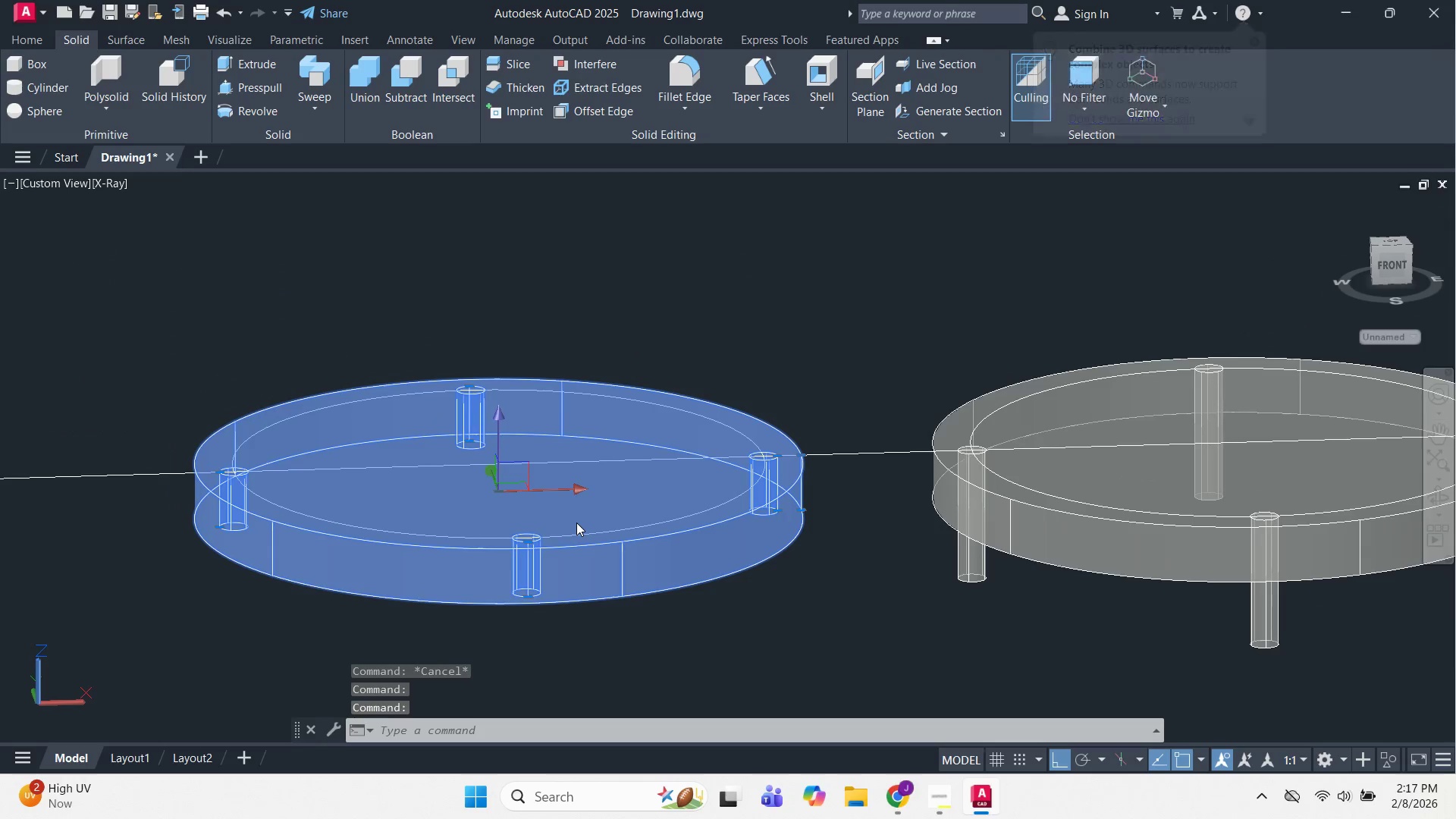 
key(O)
 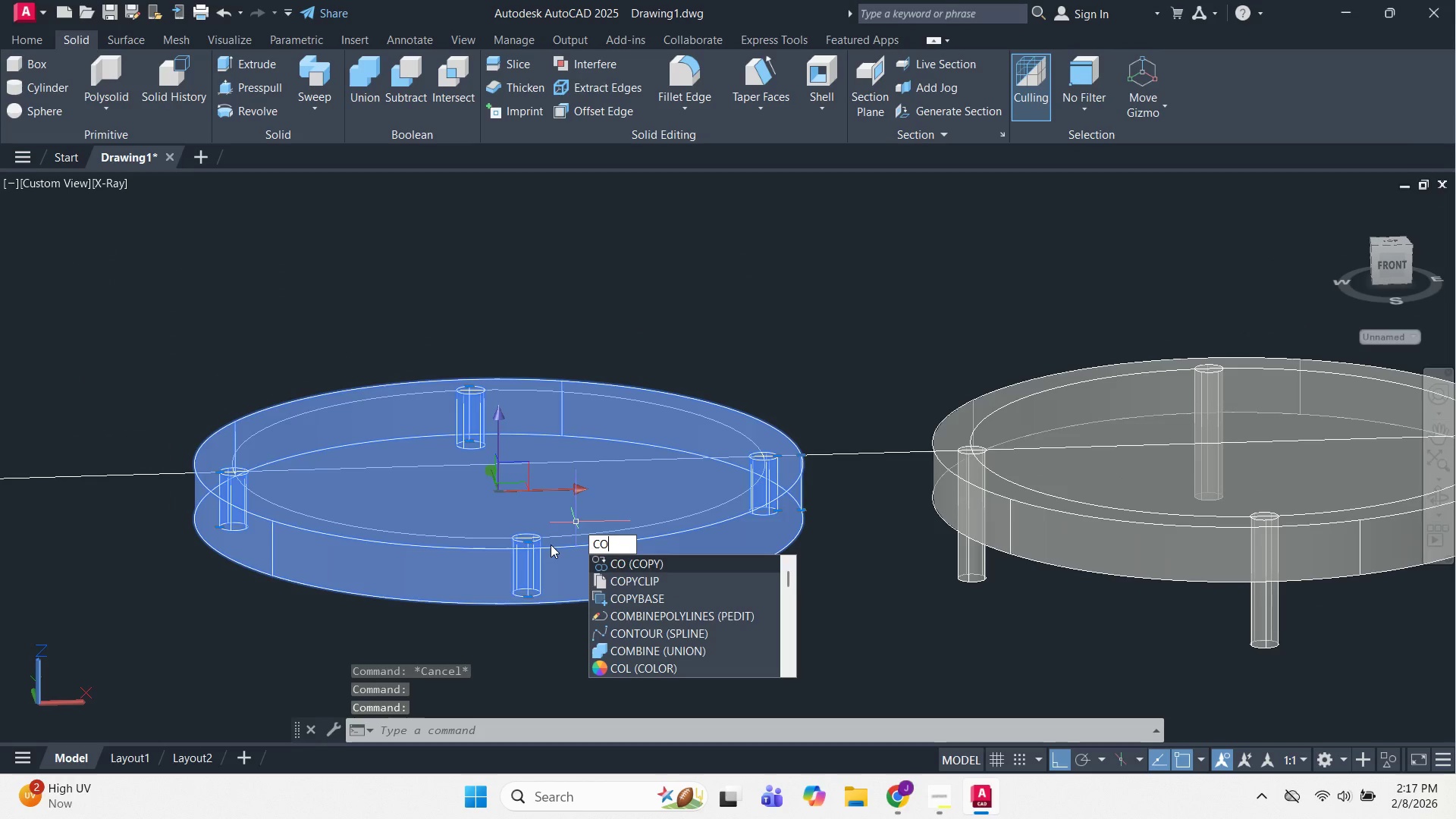 
key(Space)
 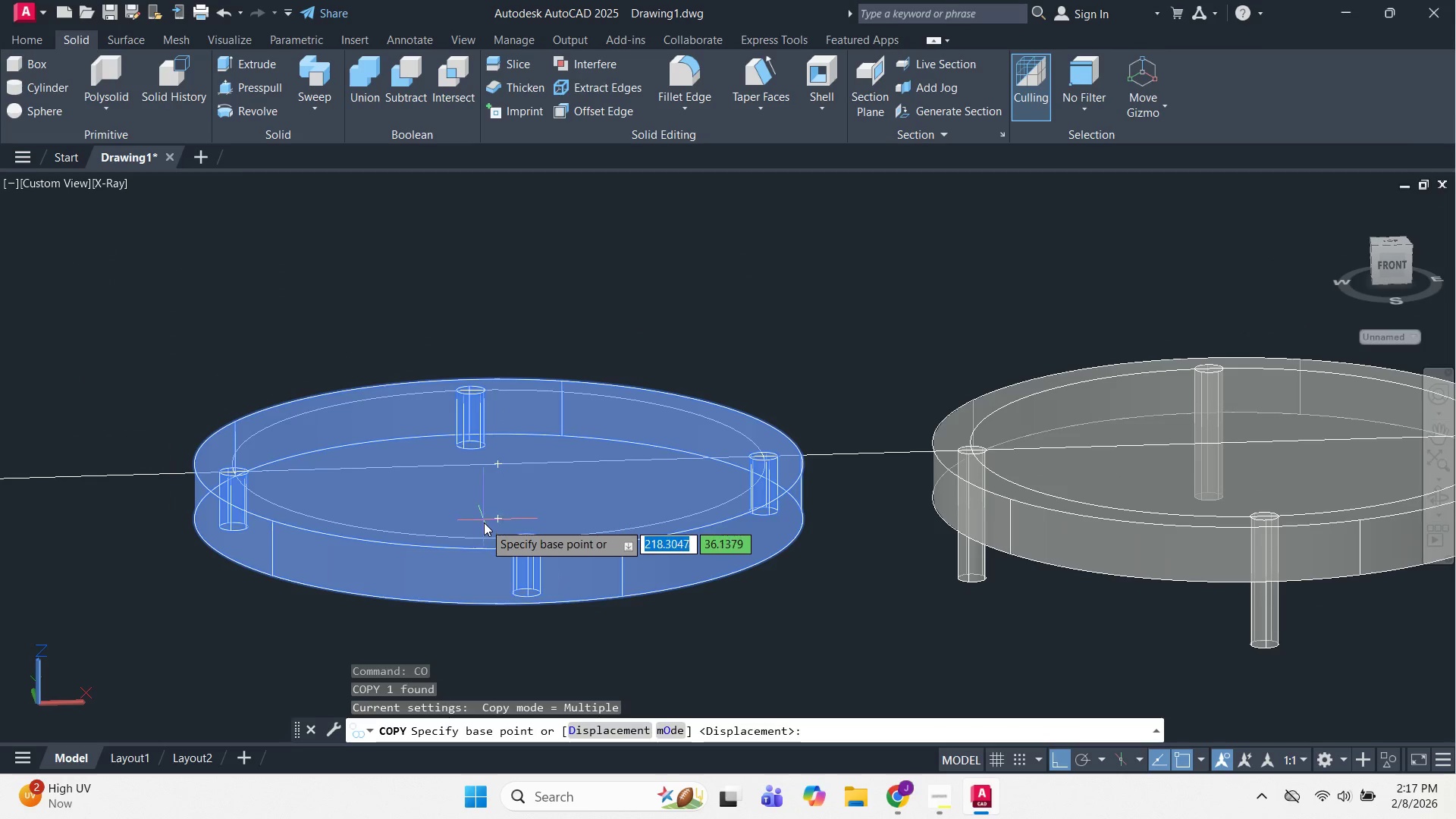 
left_click([501, 518])
 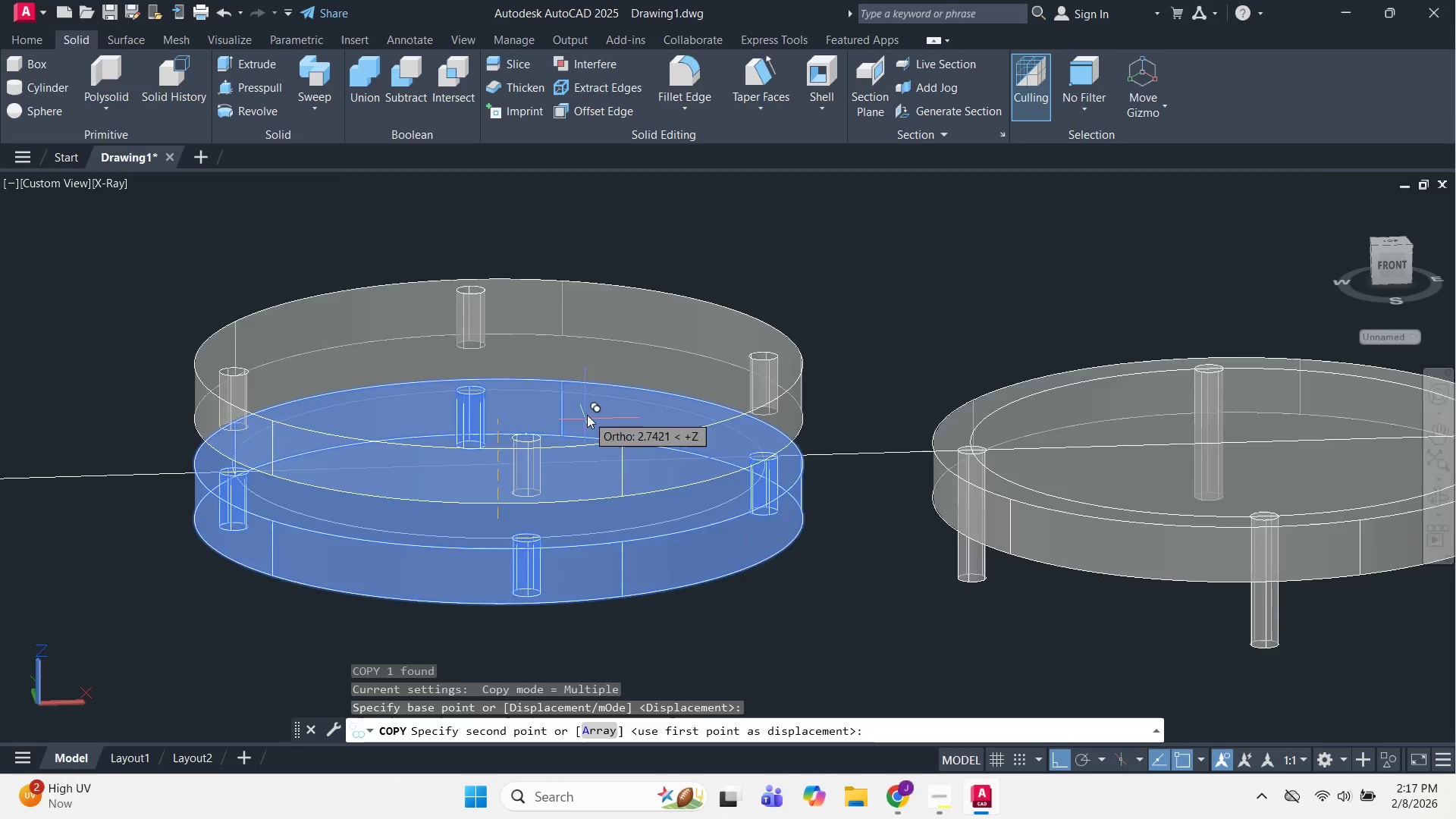 
scroll: coordinate [187, 391], scroll_direction: down, amount: 1.0
 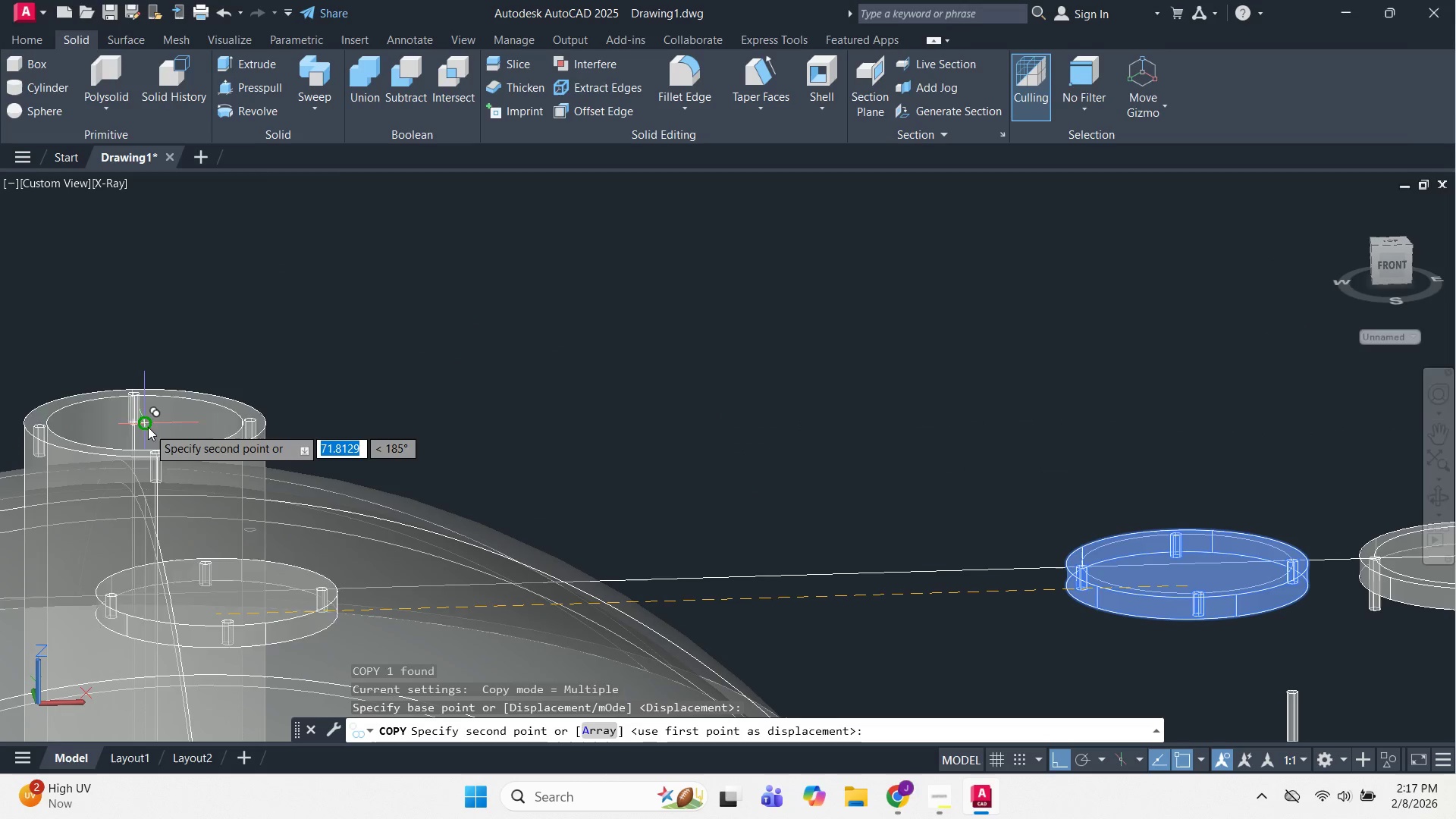 
left_click([148, 427])
 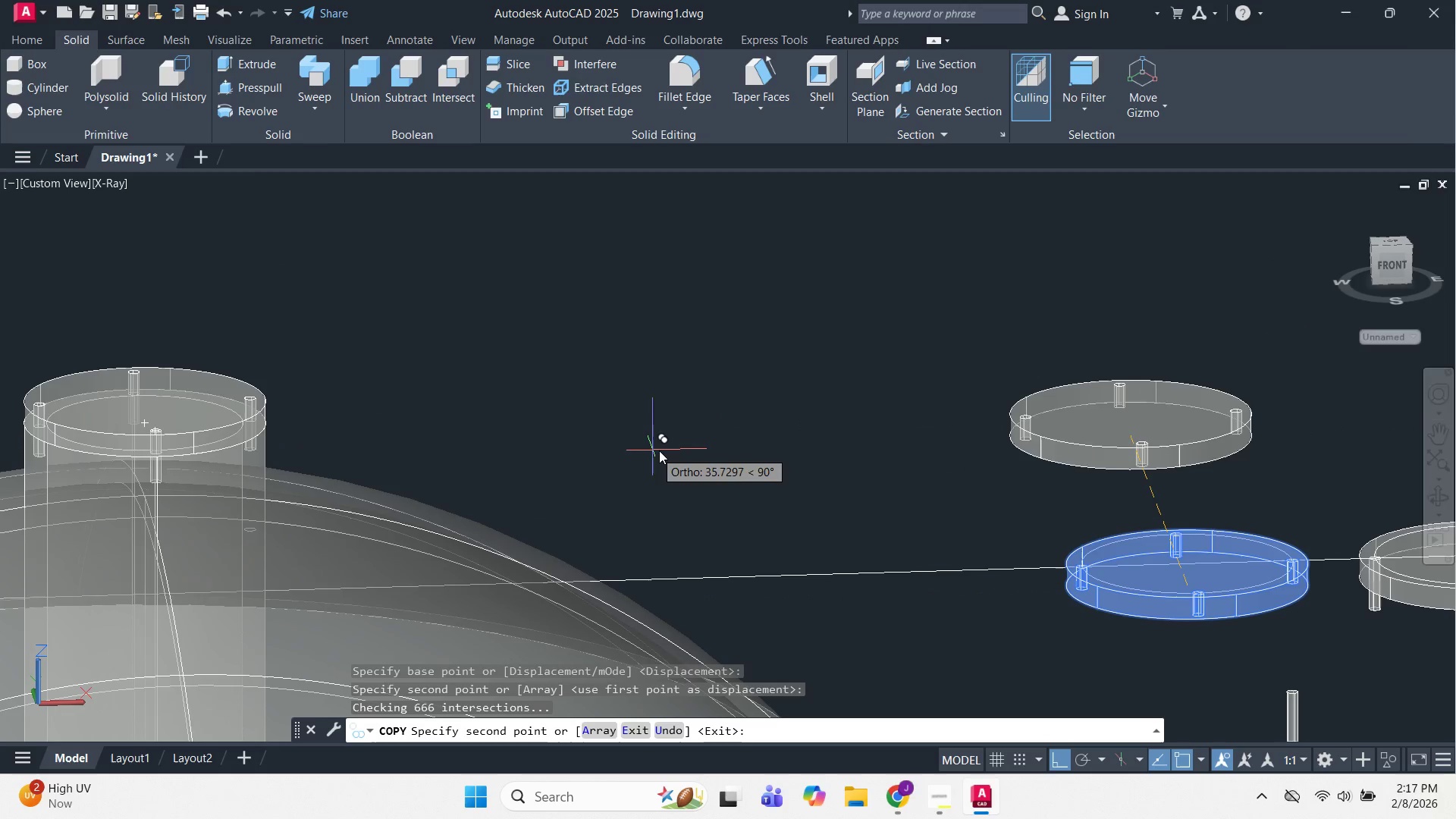 
key(Escape)
 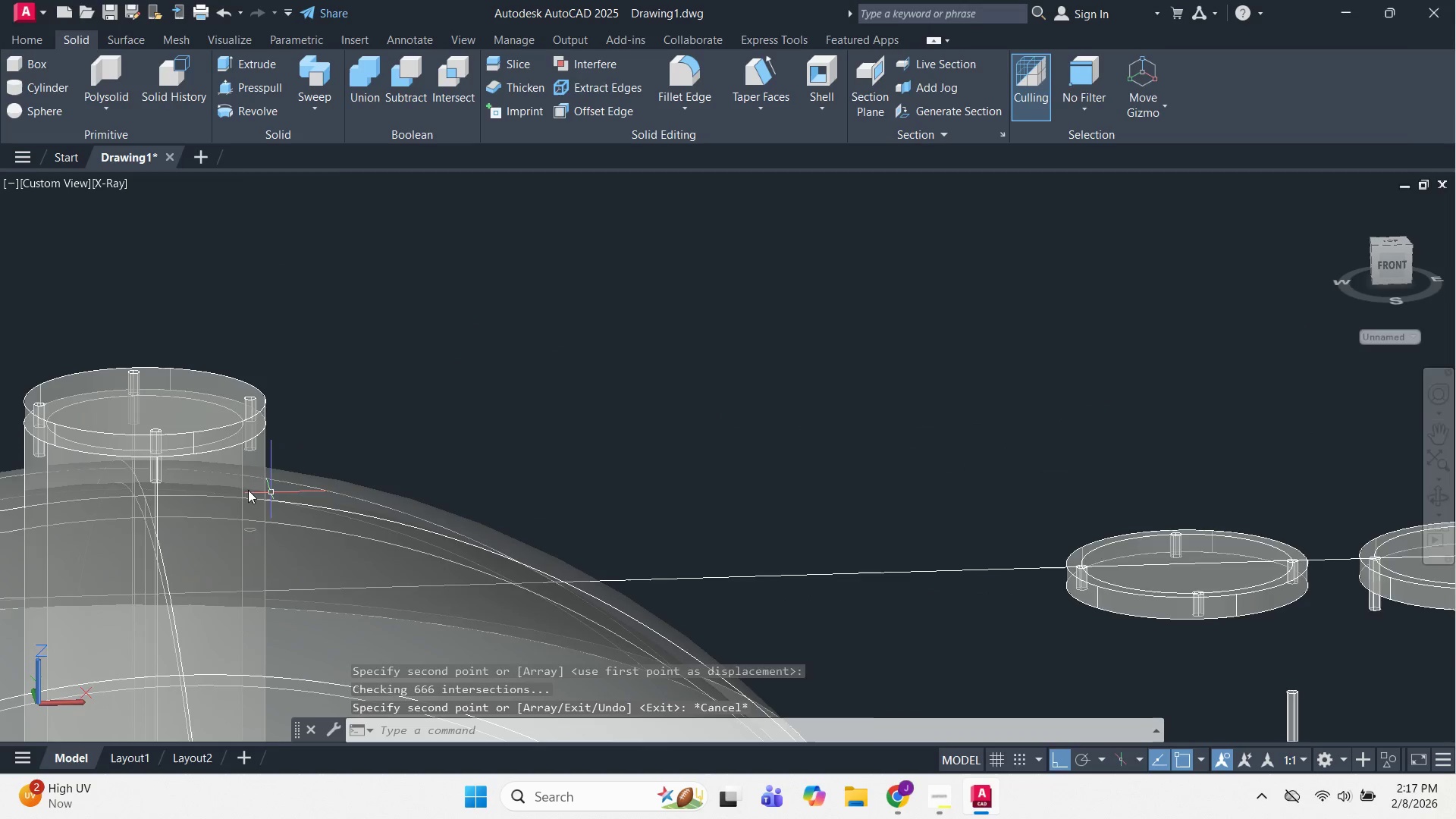 
hold_key(key=ShiftLeft, duration=1.36)
 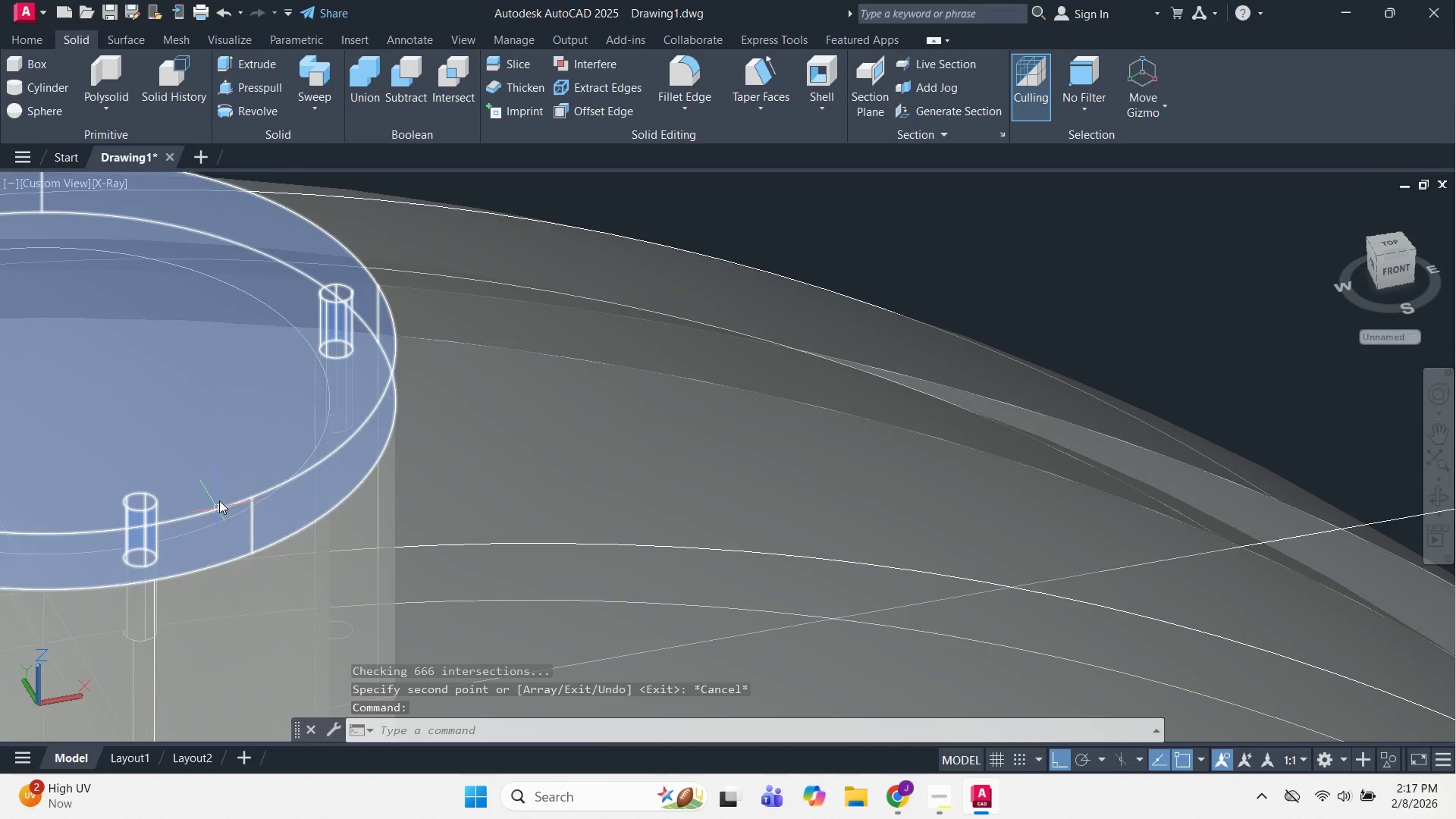 
scroll: coordinate [188, 472], scroll_direction: up, amount: 3.0
 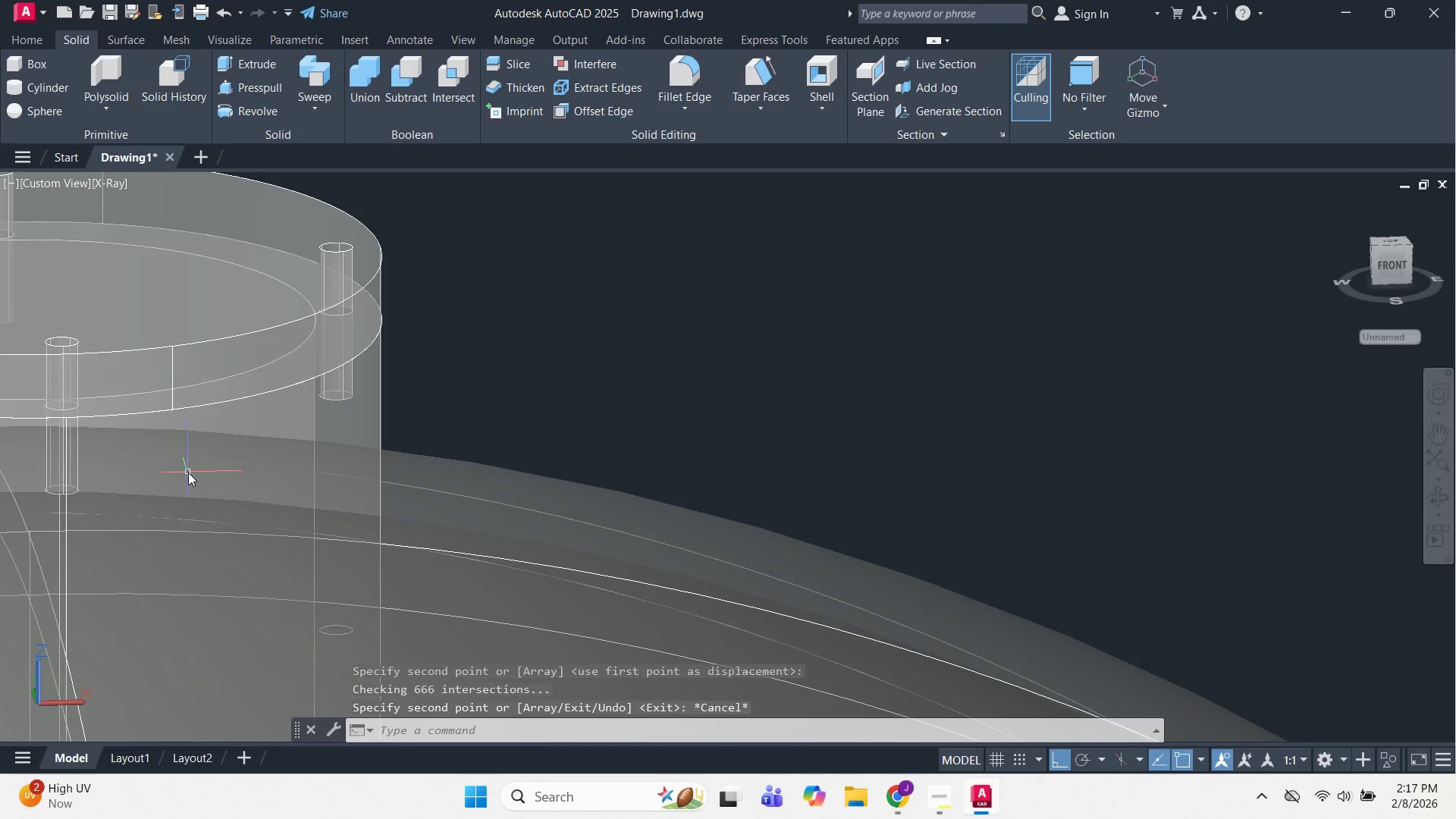 
scroll: coordinate [242, 490], scroll_direction: down, amount: 3.0
 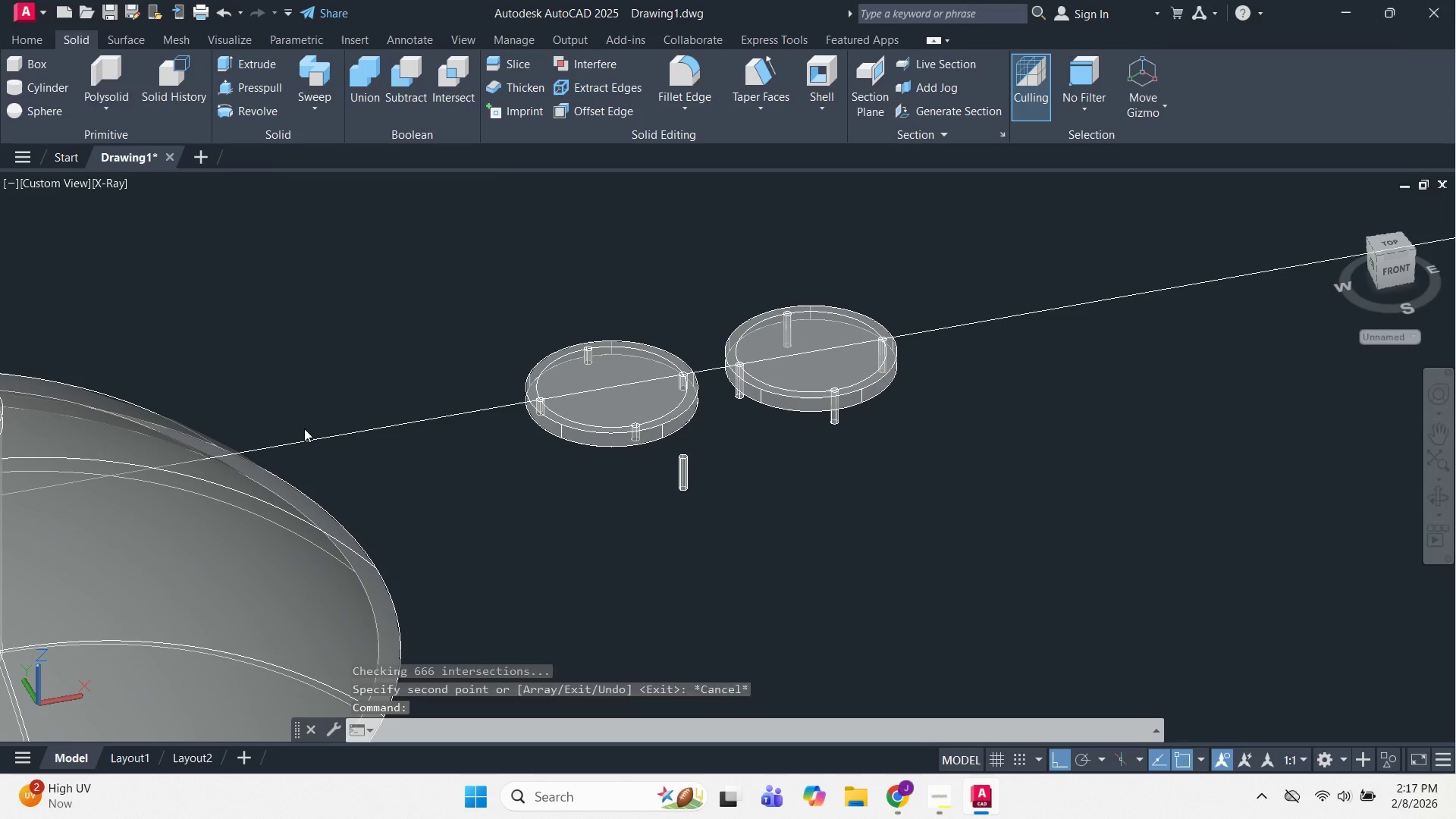 
key(Escape)
 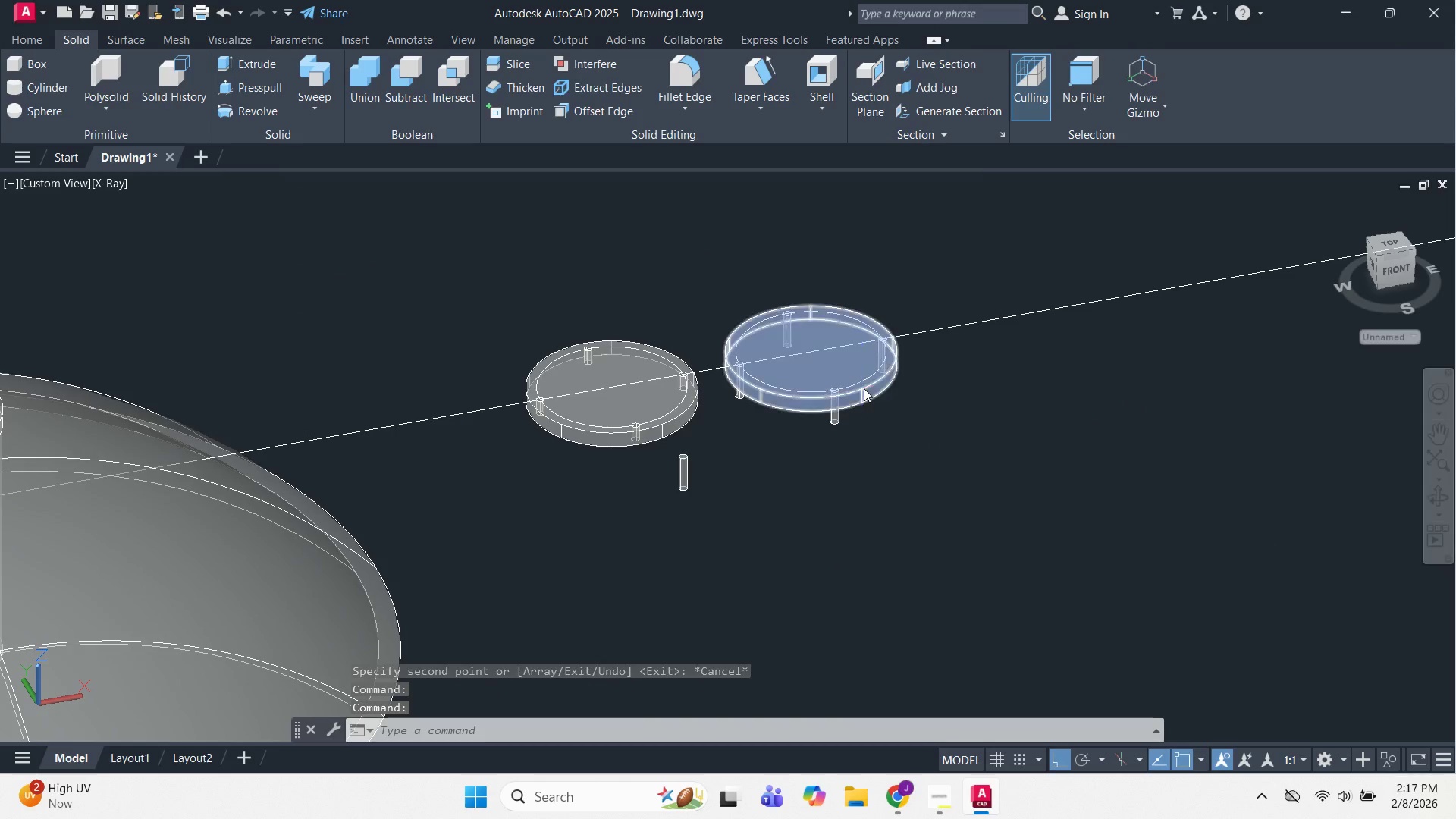 
key(Escape)
 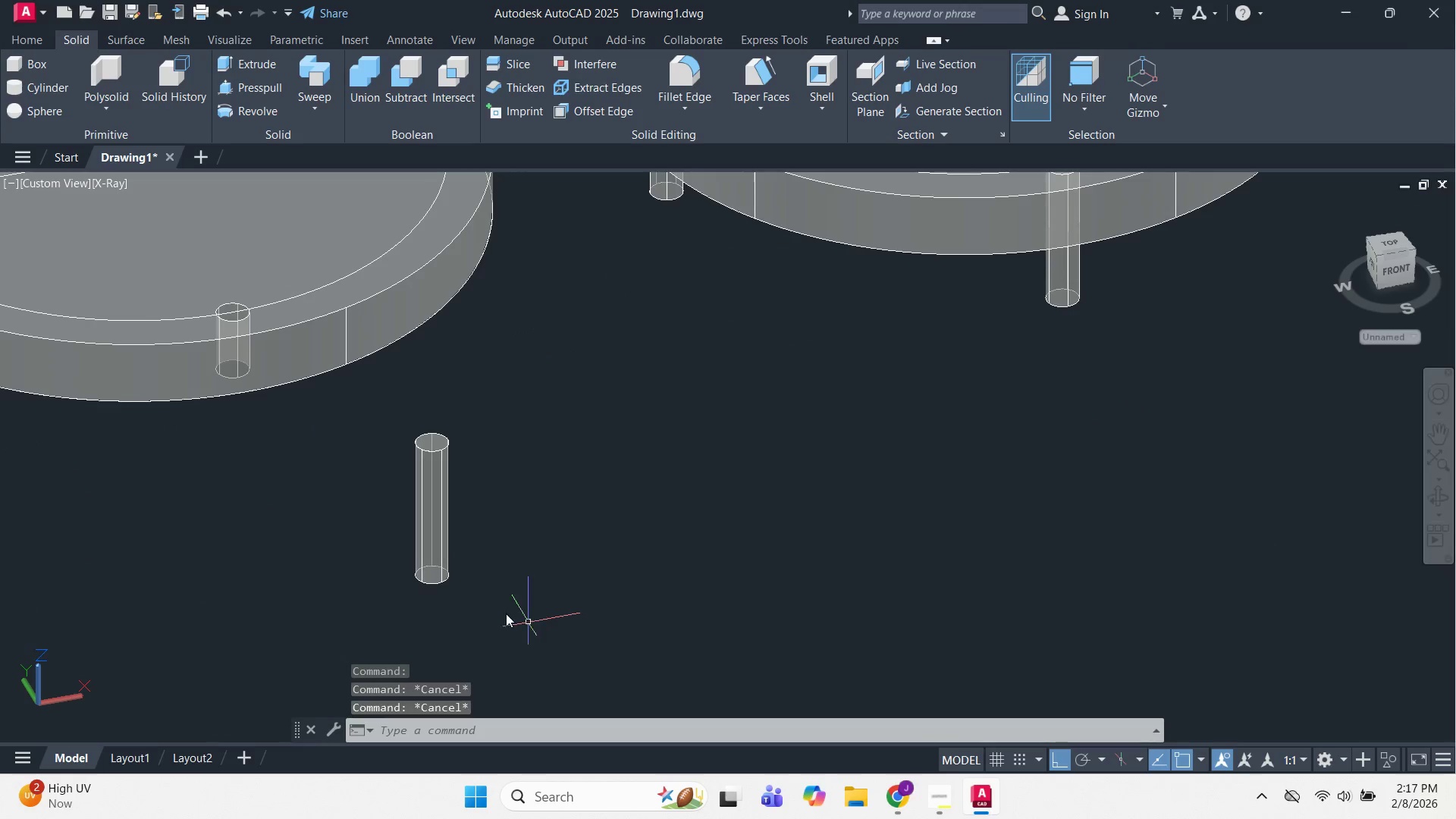 
double_click([406, 504])
 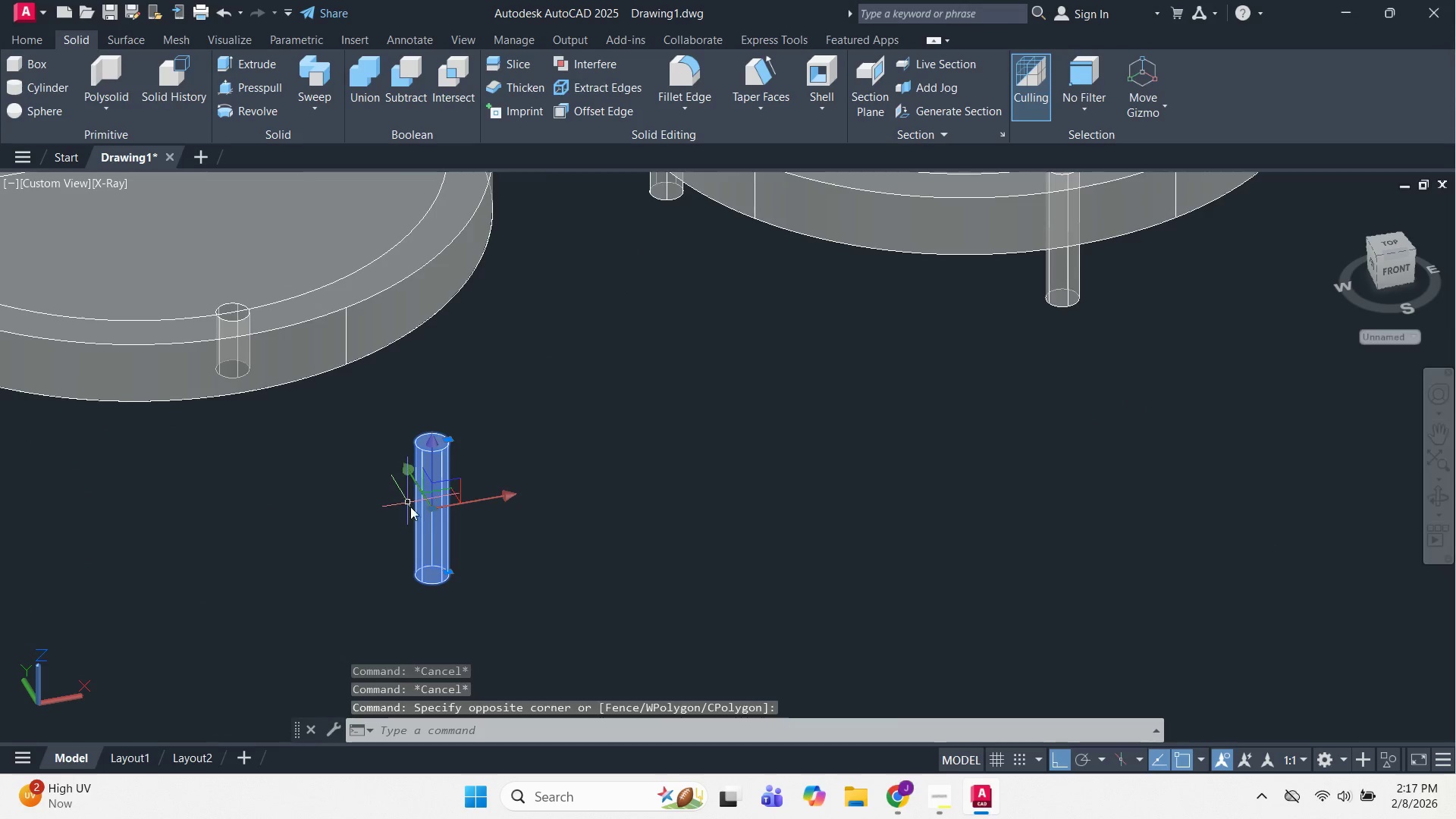 
scroll: coordinate [437, 519], scroll_direction: up, amount: 7.0
 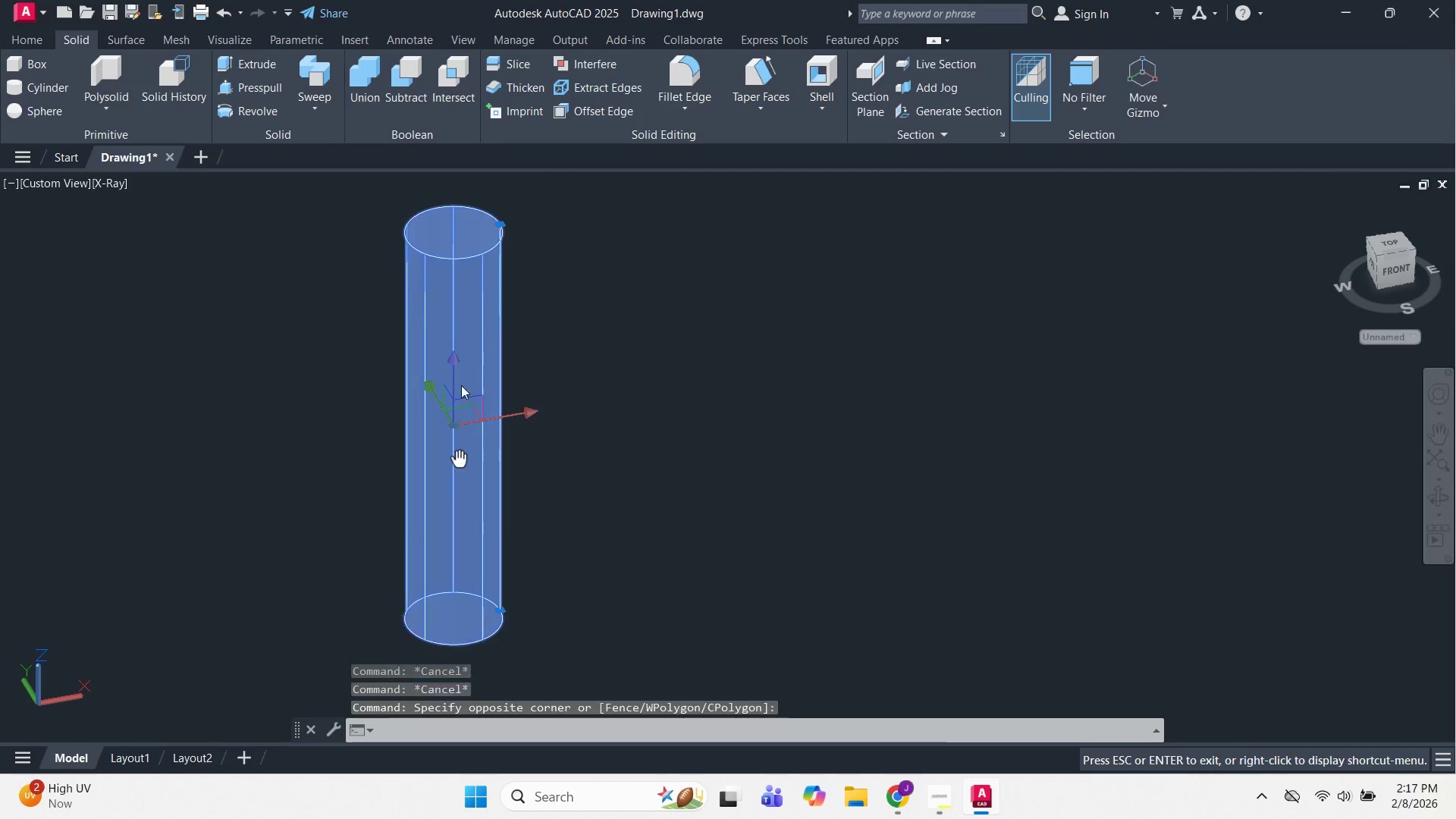 
key(Escape)
 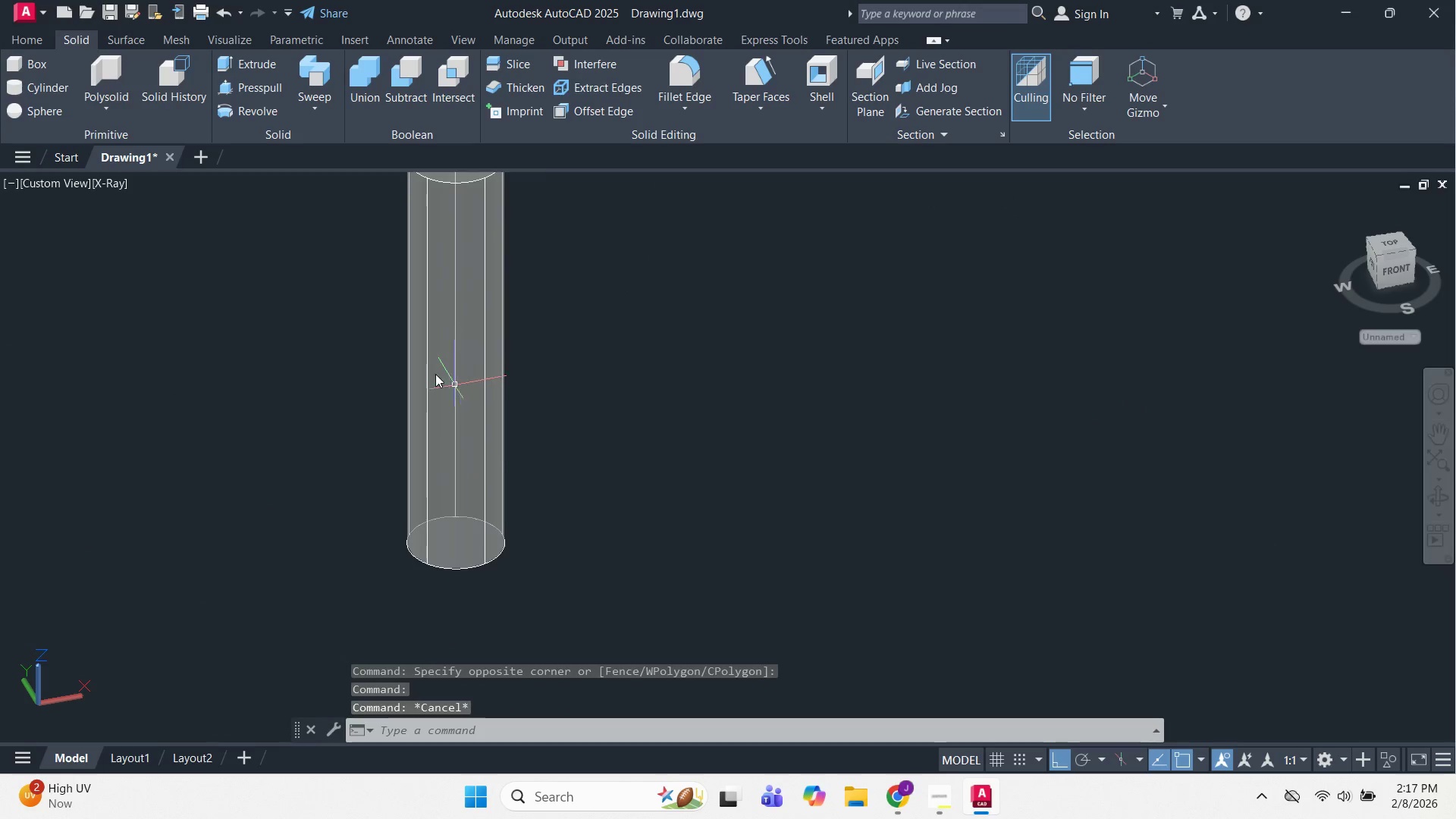 
key(Escape)
 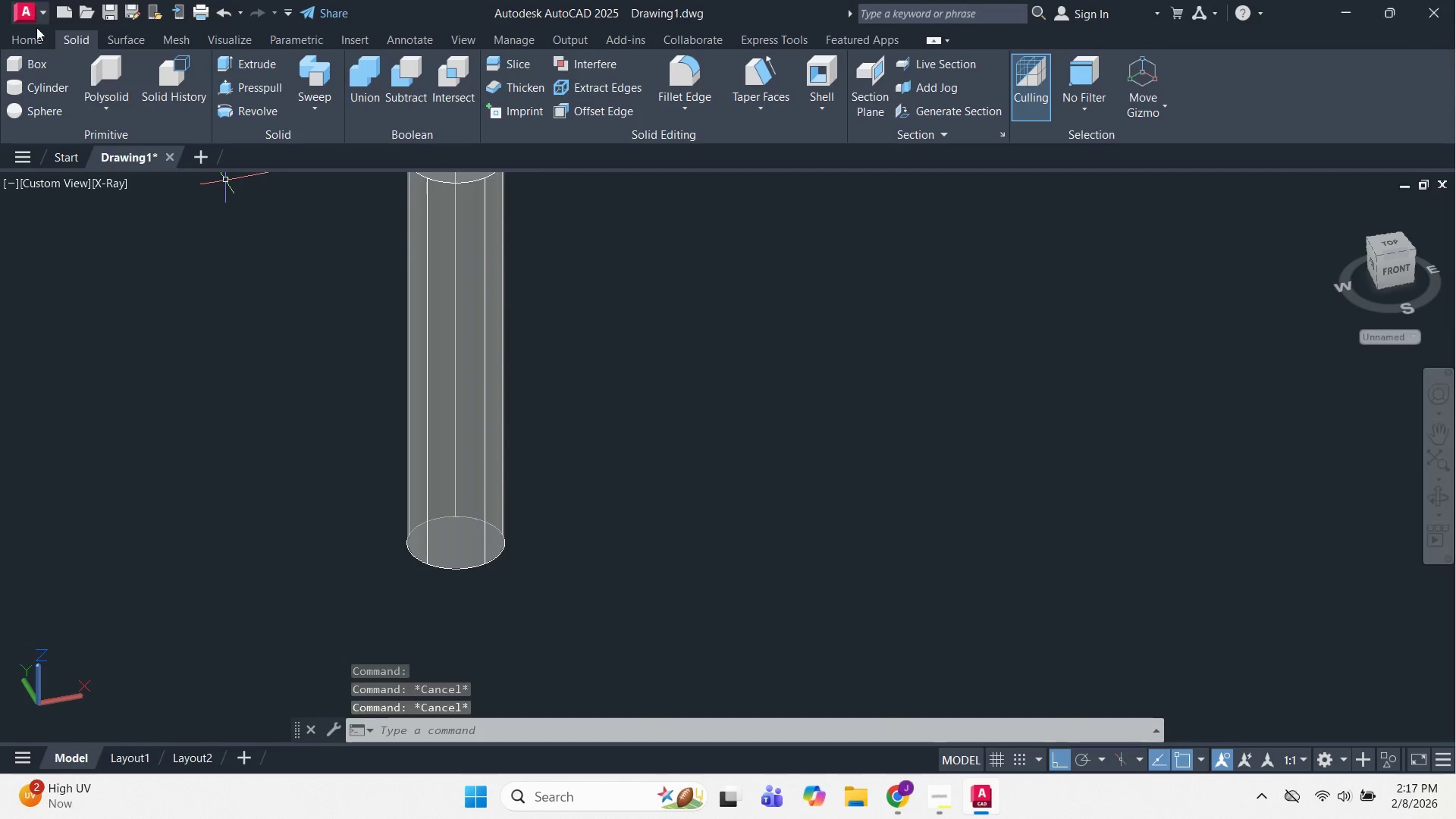 
left_click([37, 48])
 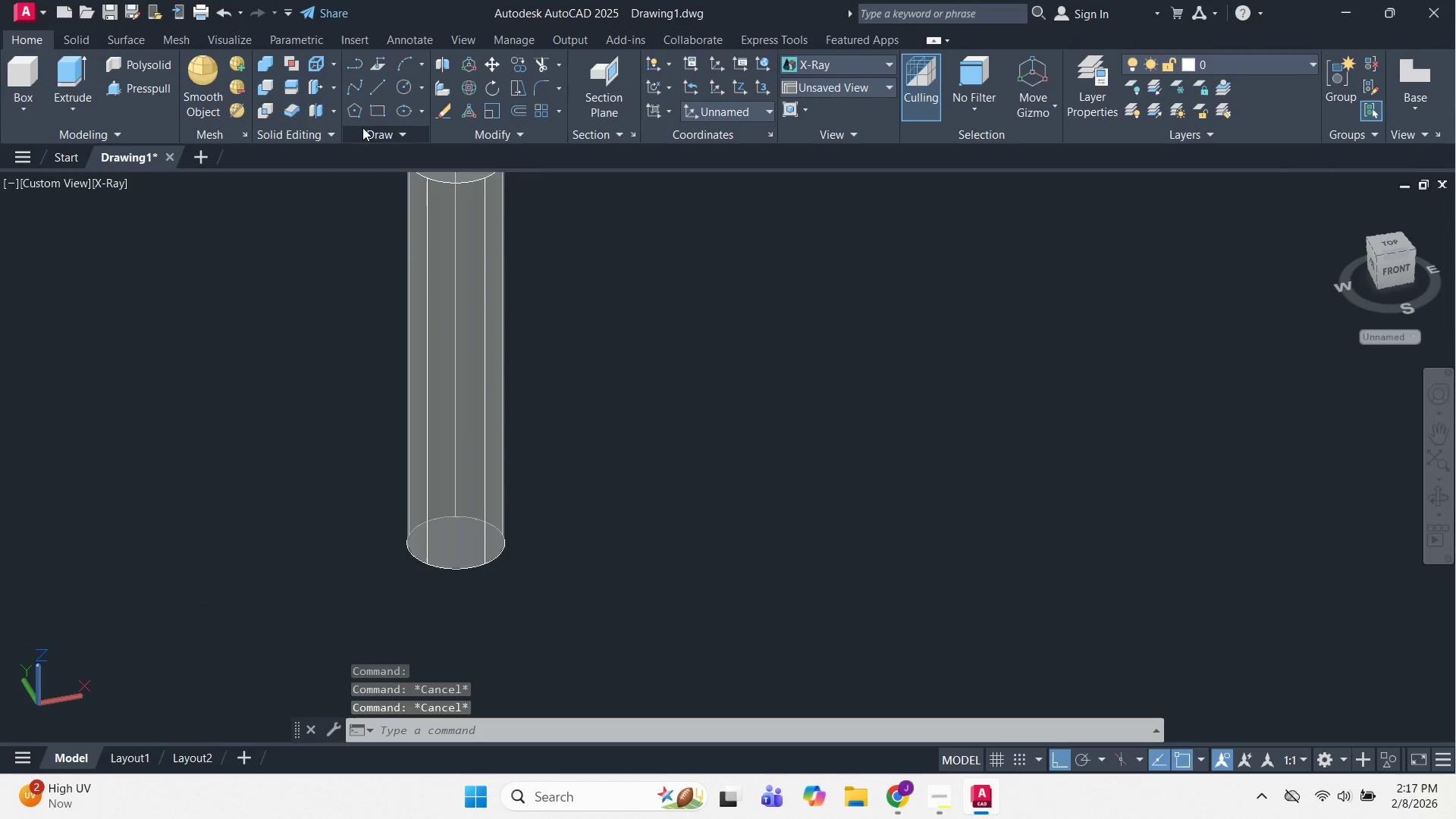 
left_click([372, 128])
 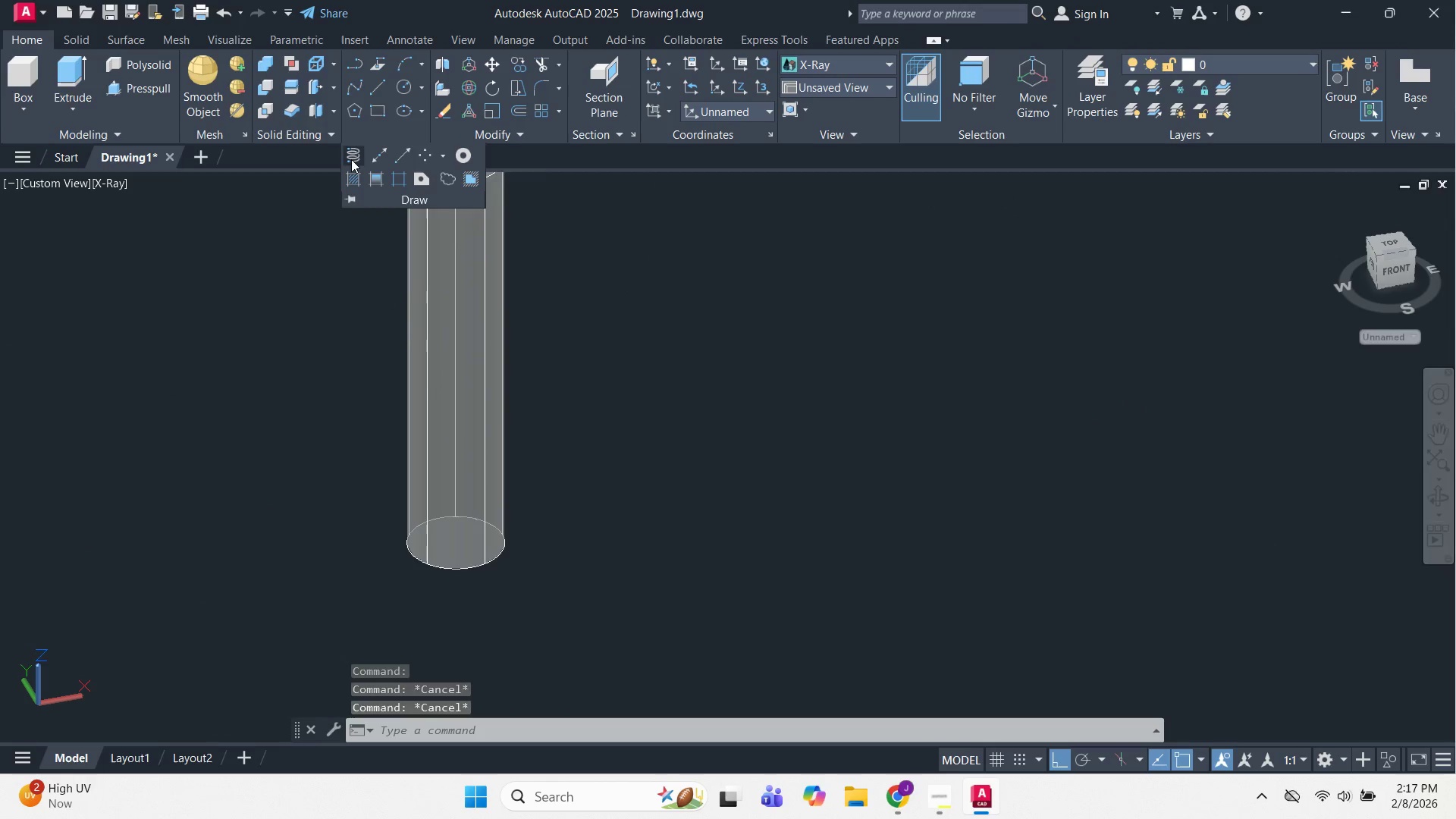 
left_click([352, 159])
 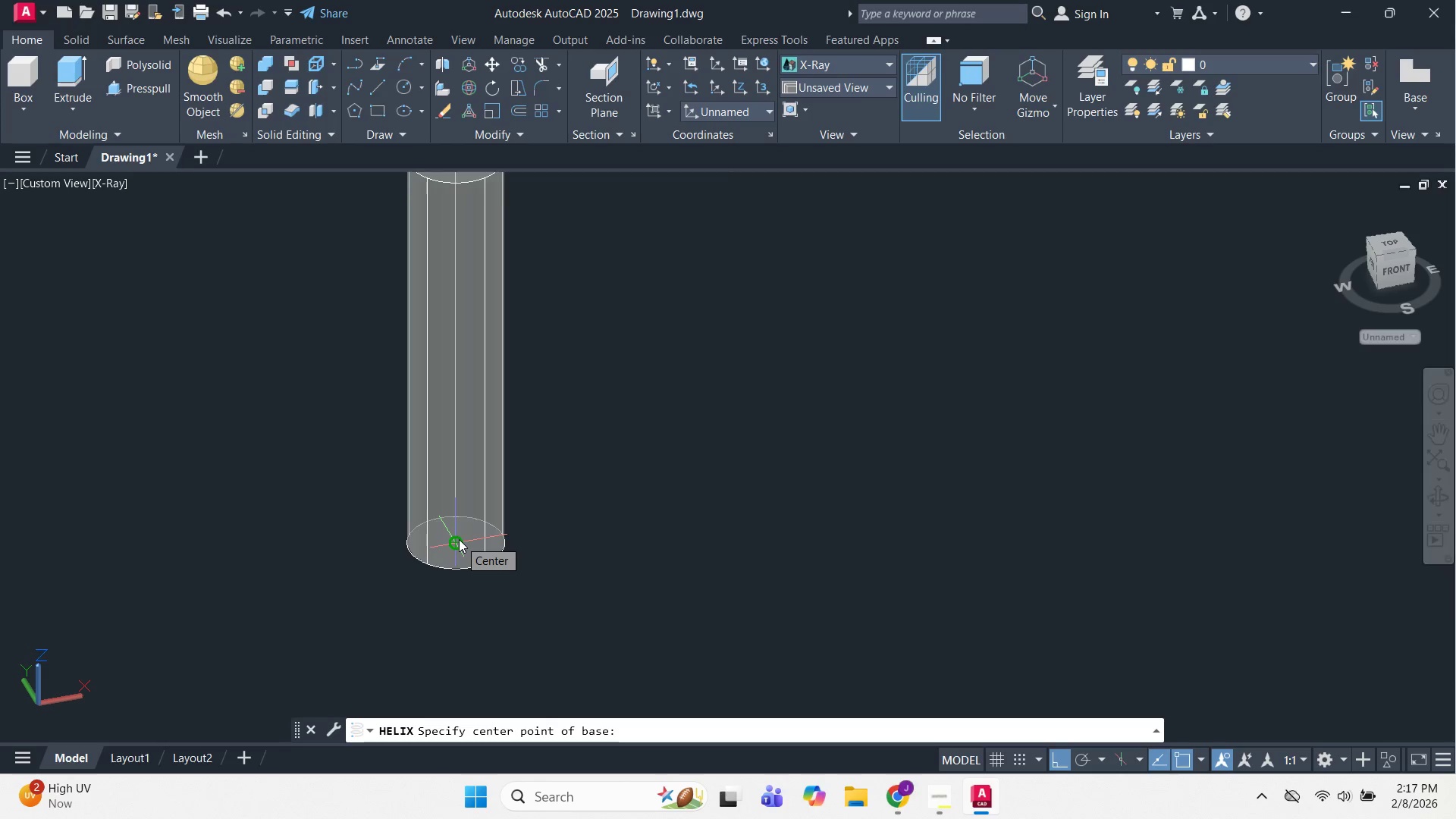 
left_click([459, 539])
 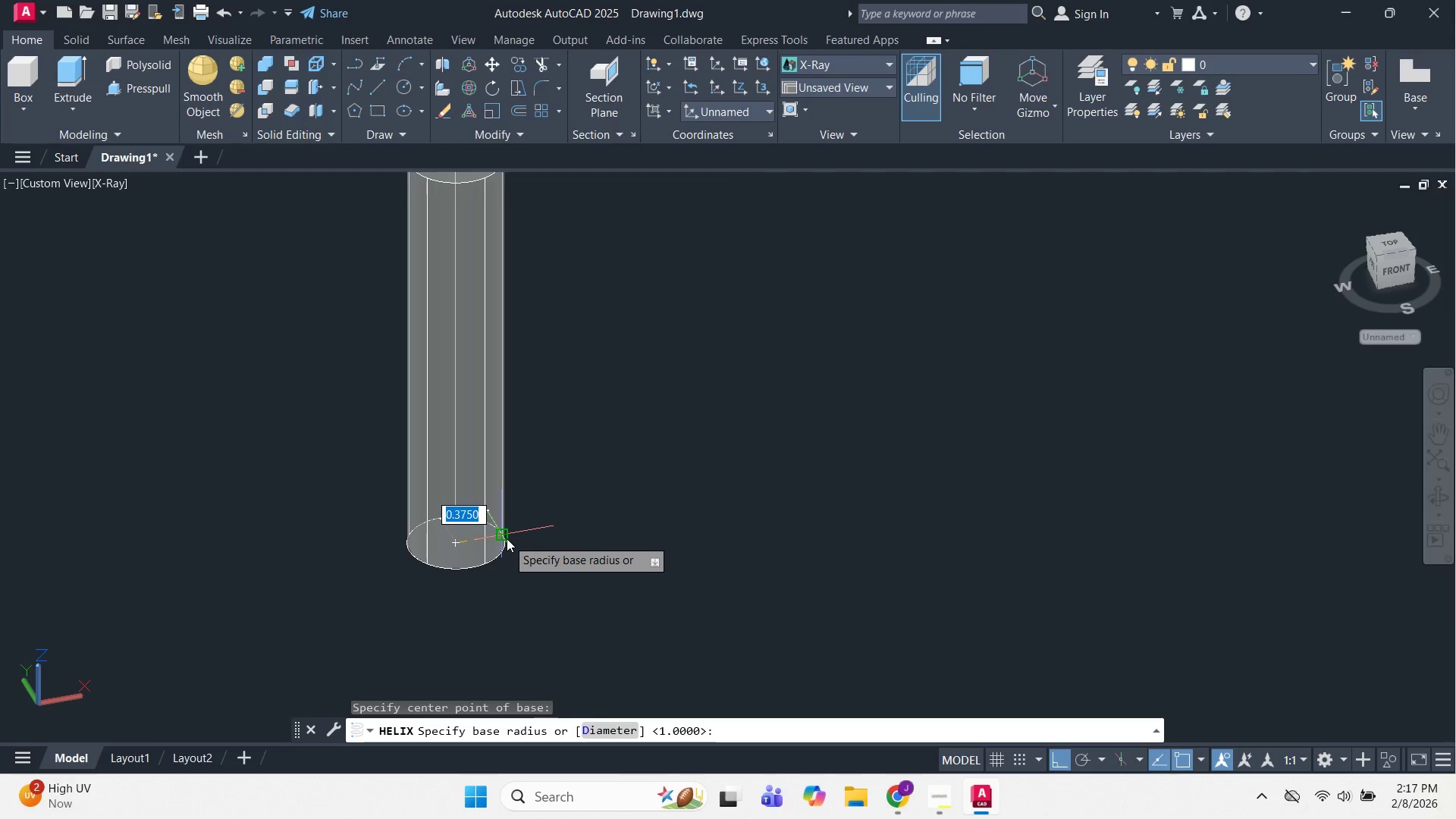 
left_click([507, 538])
 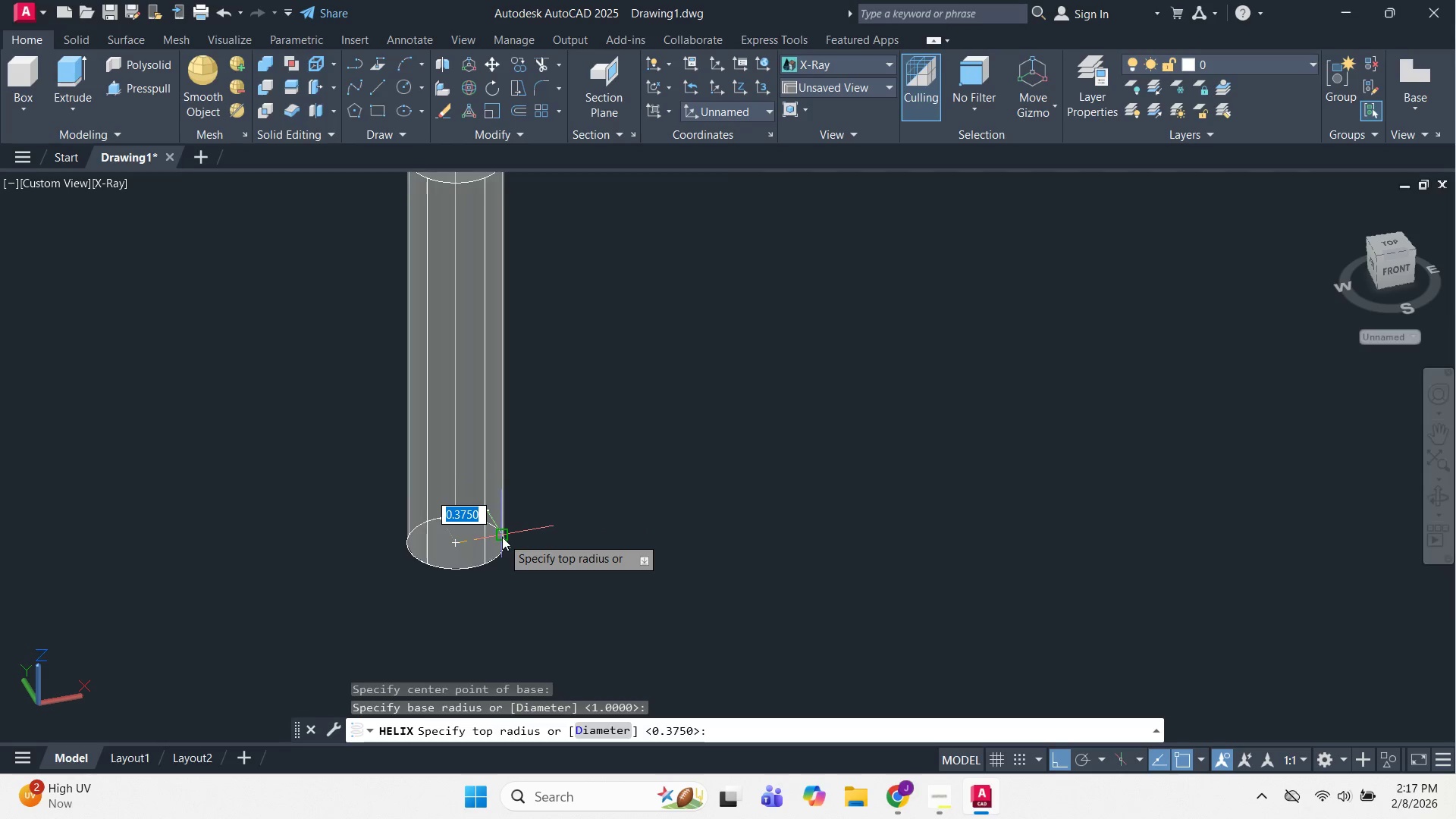 
left_click_drag(start_coordinate=[502, 537], to_coordinate=[508, 536])
 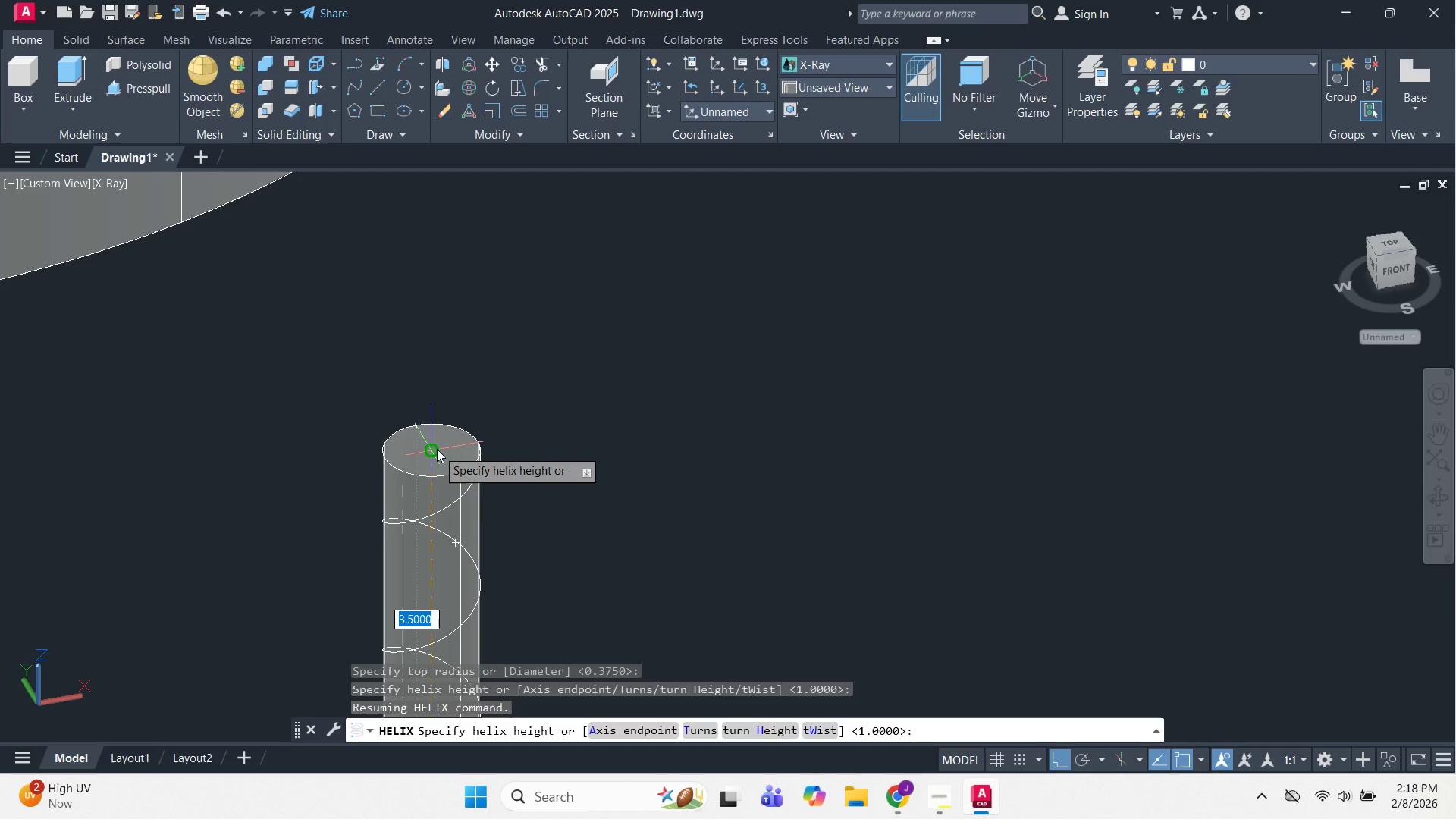 
left_click([437, 449])
 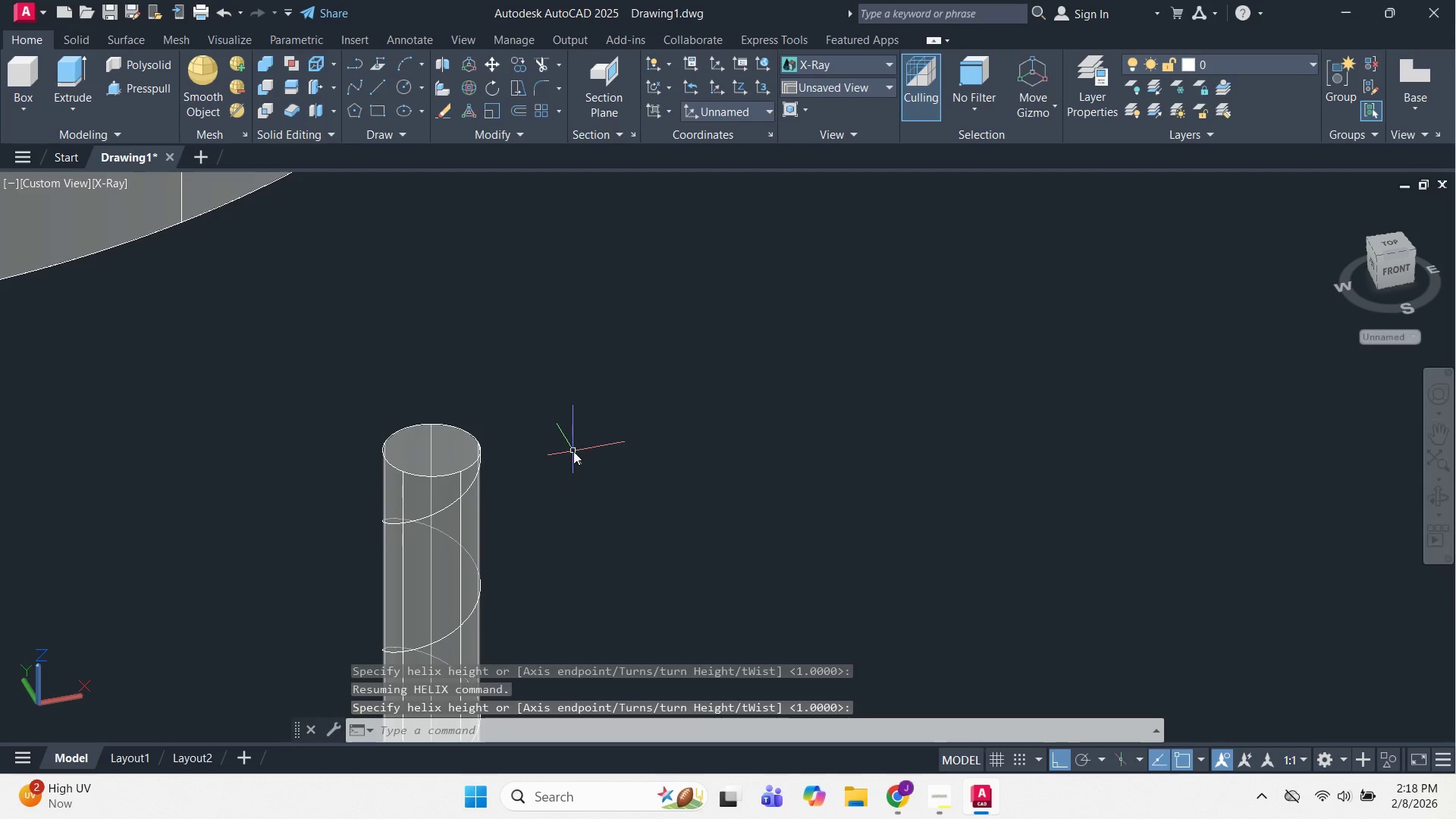 
scroll: coordinate [588, 528], scroll_direction: down, amount: 2.0
 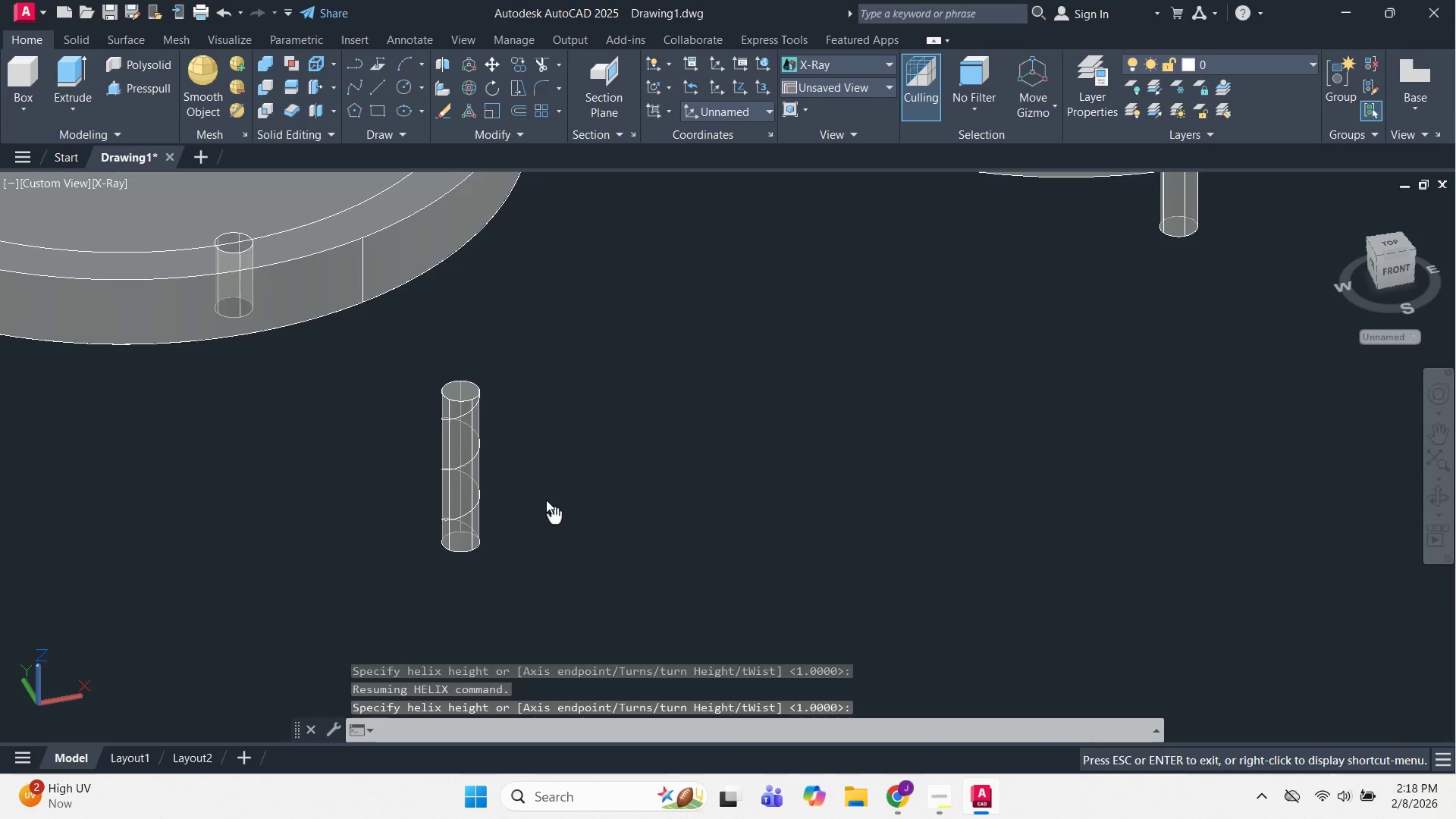 
scroll: coordinate [500, 494], scroll_direction: up, amount: 2.0
 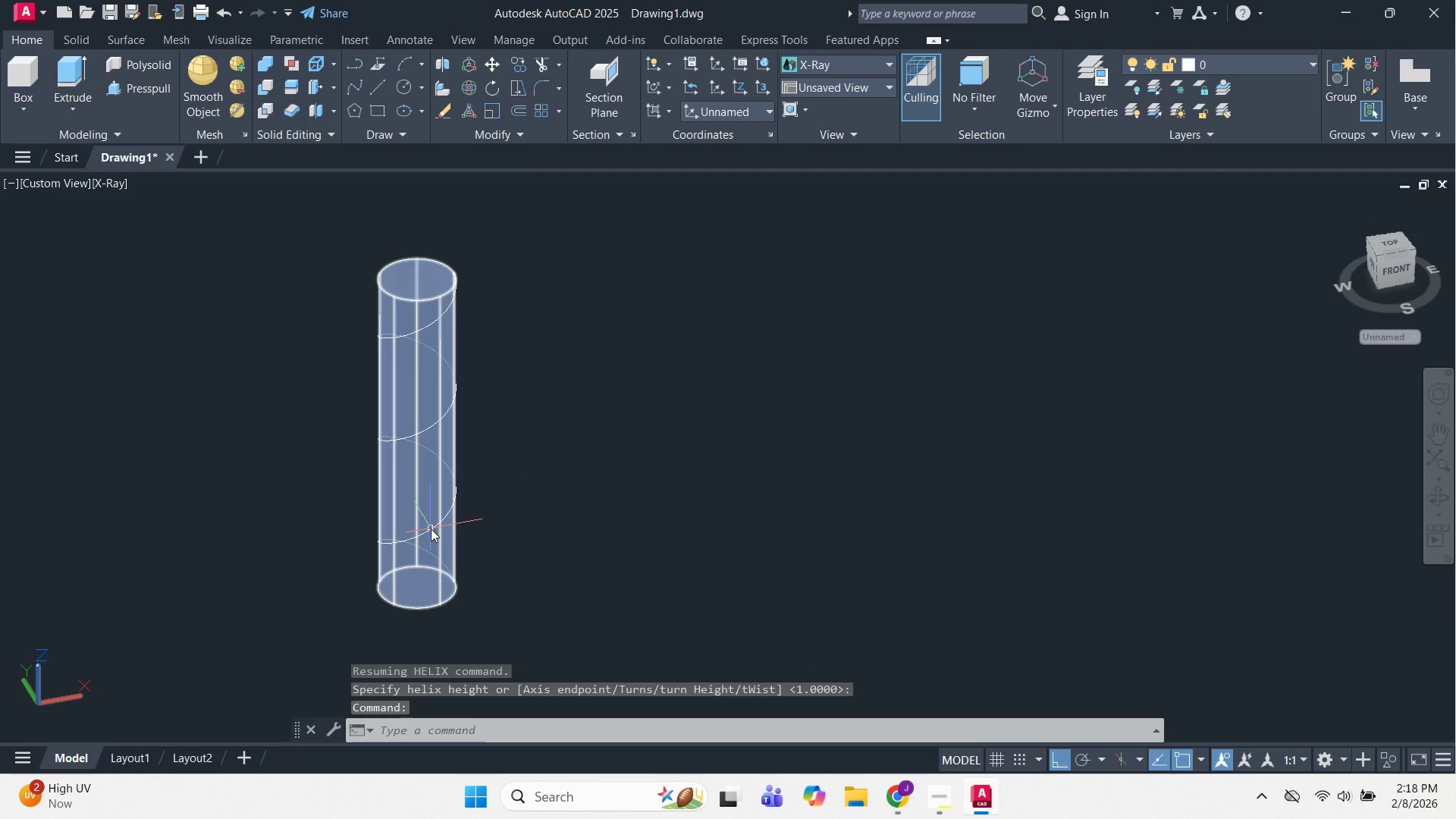 
left_click([431, 529])
 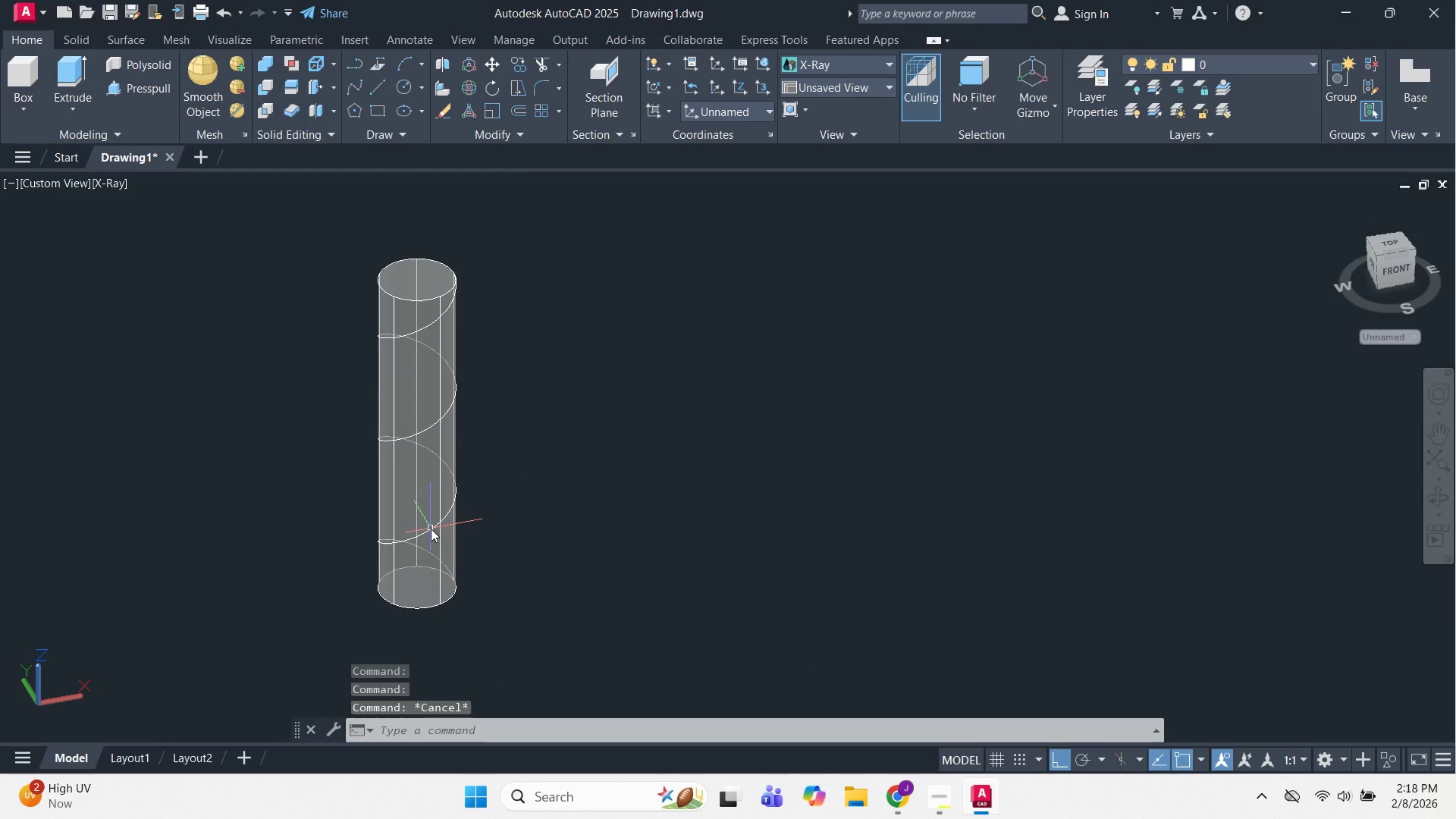 
key(Escape)
 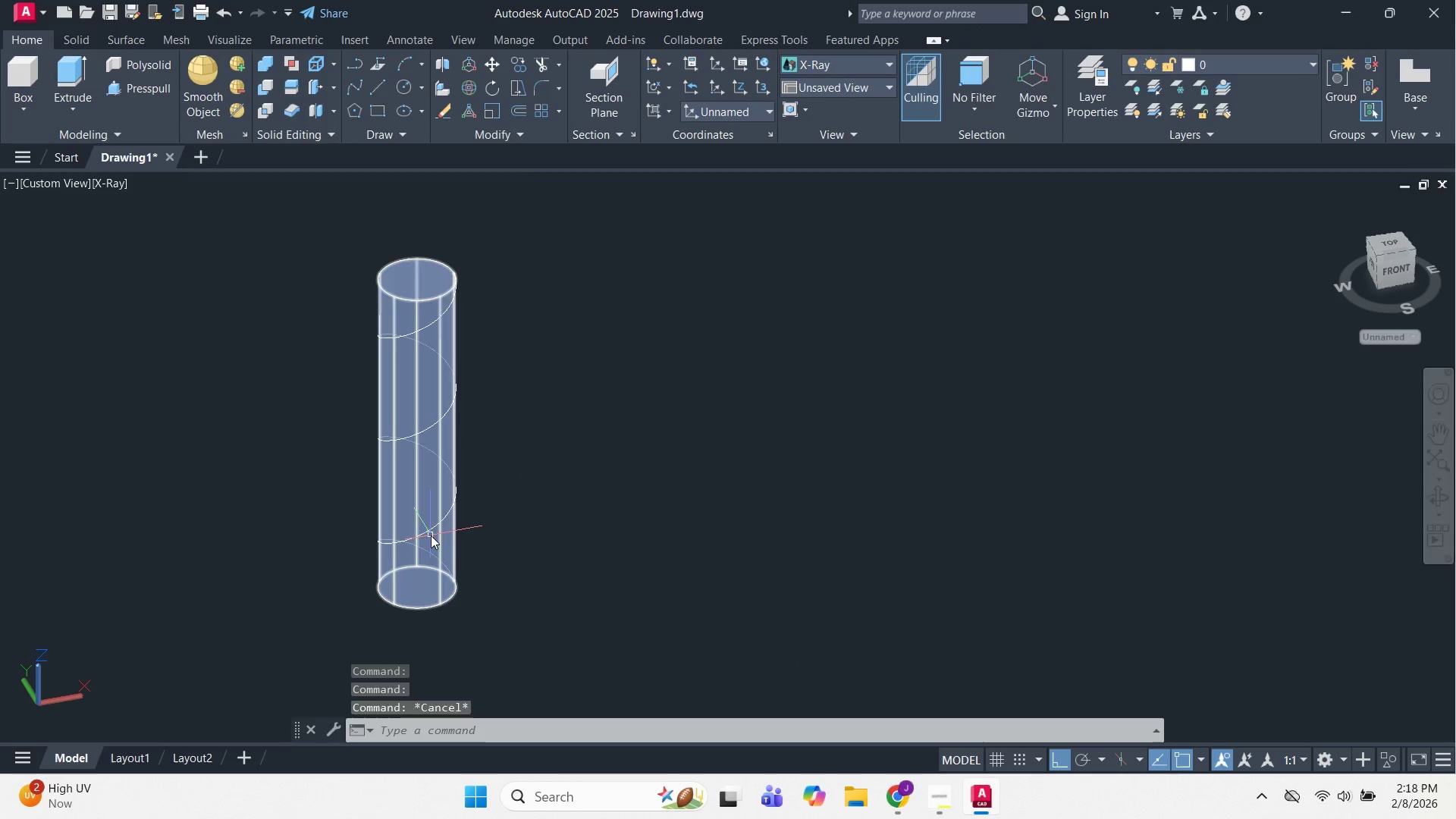 
left_click([431, 535])
 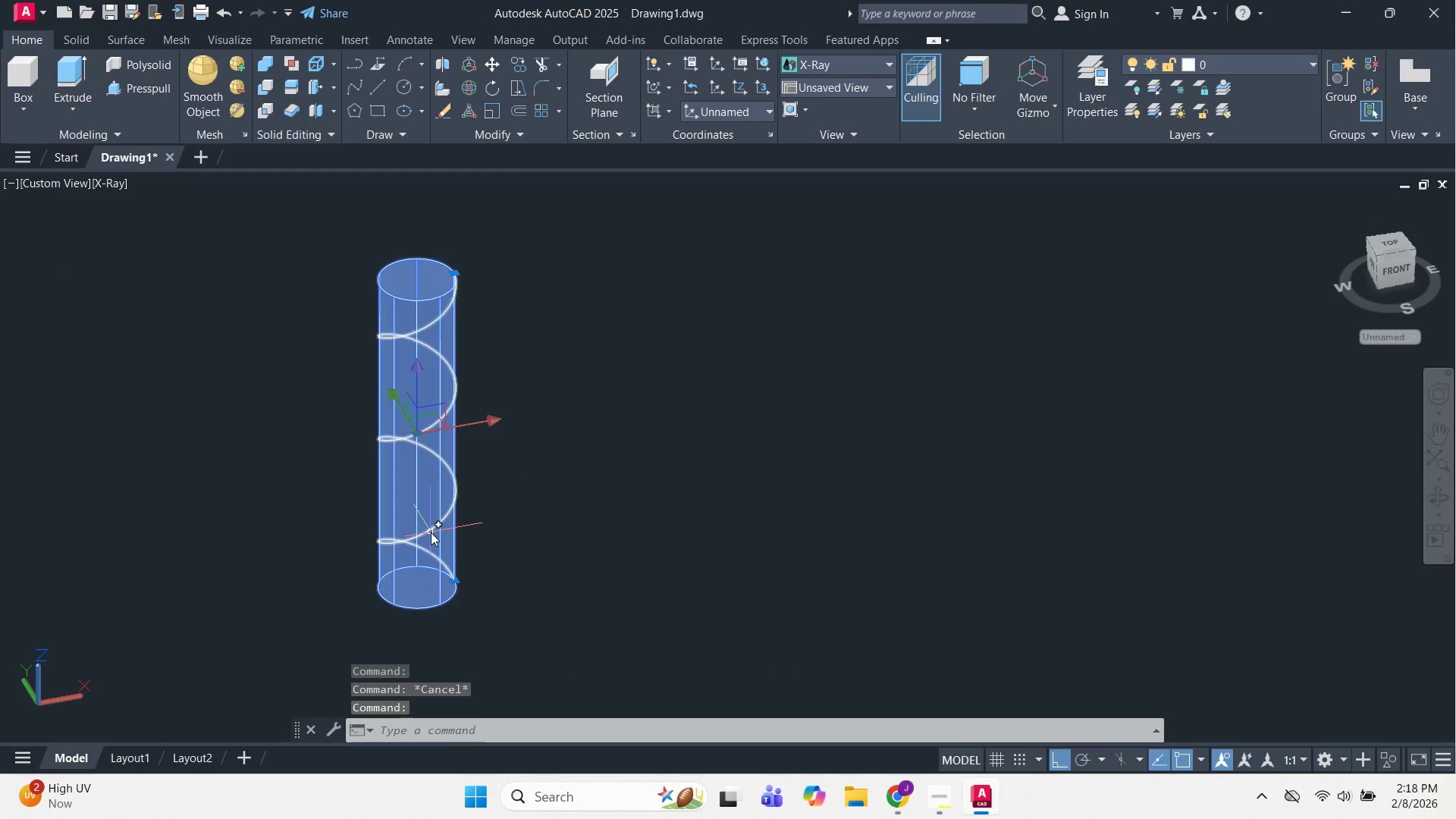 
key(Escape)
 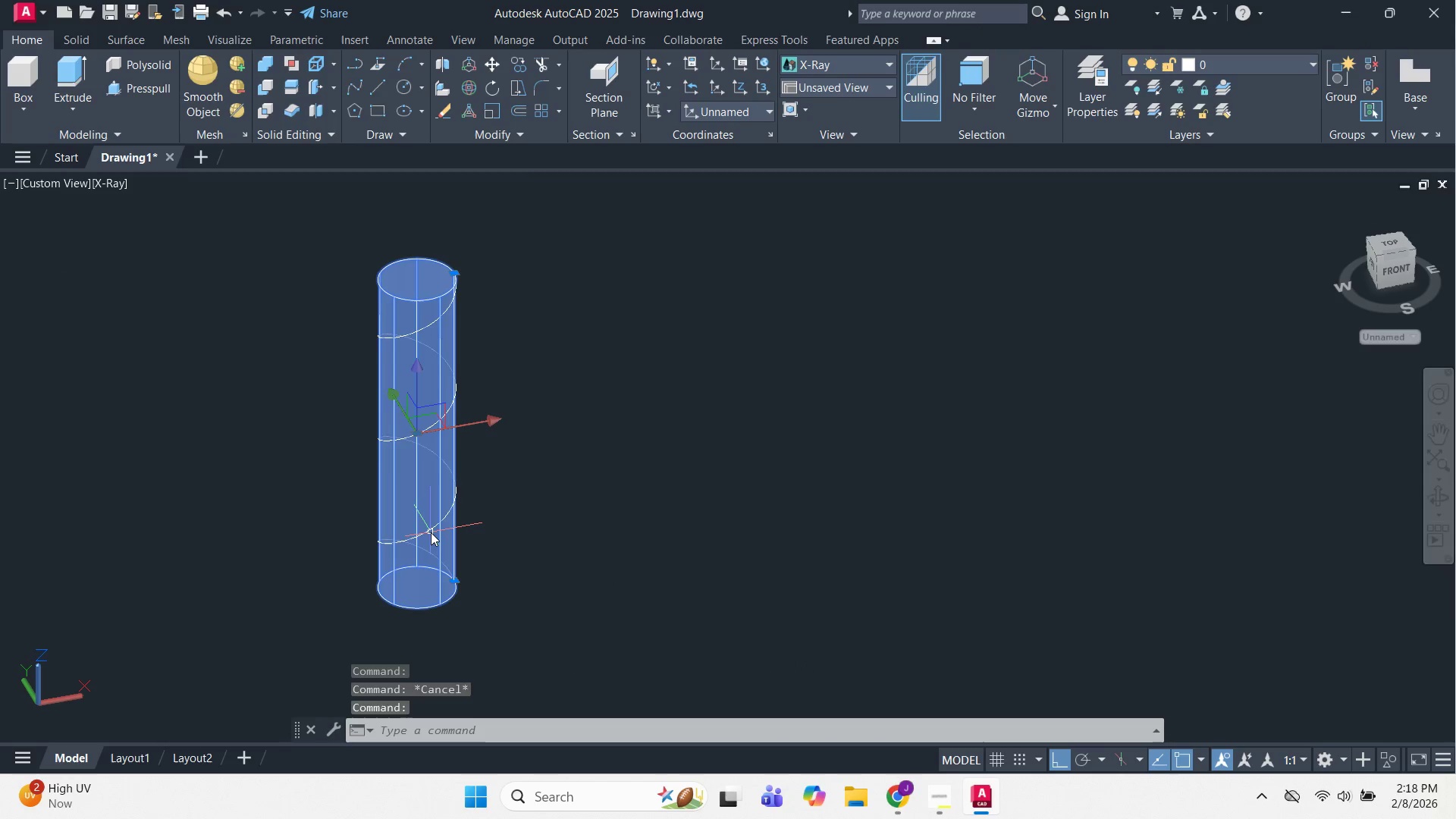 
double_click([431, 532])
 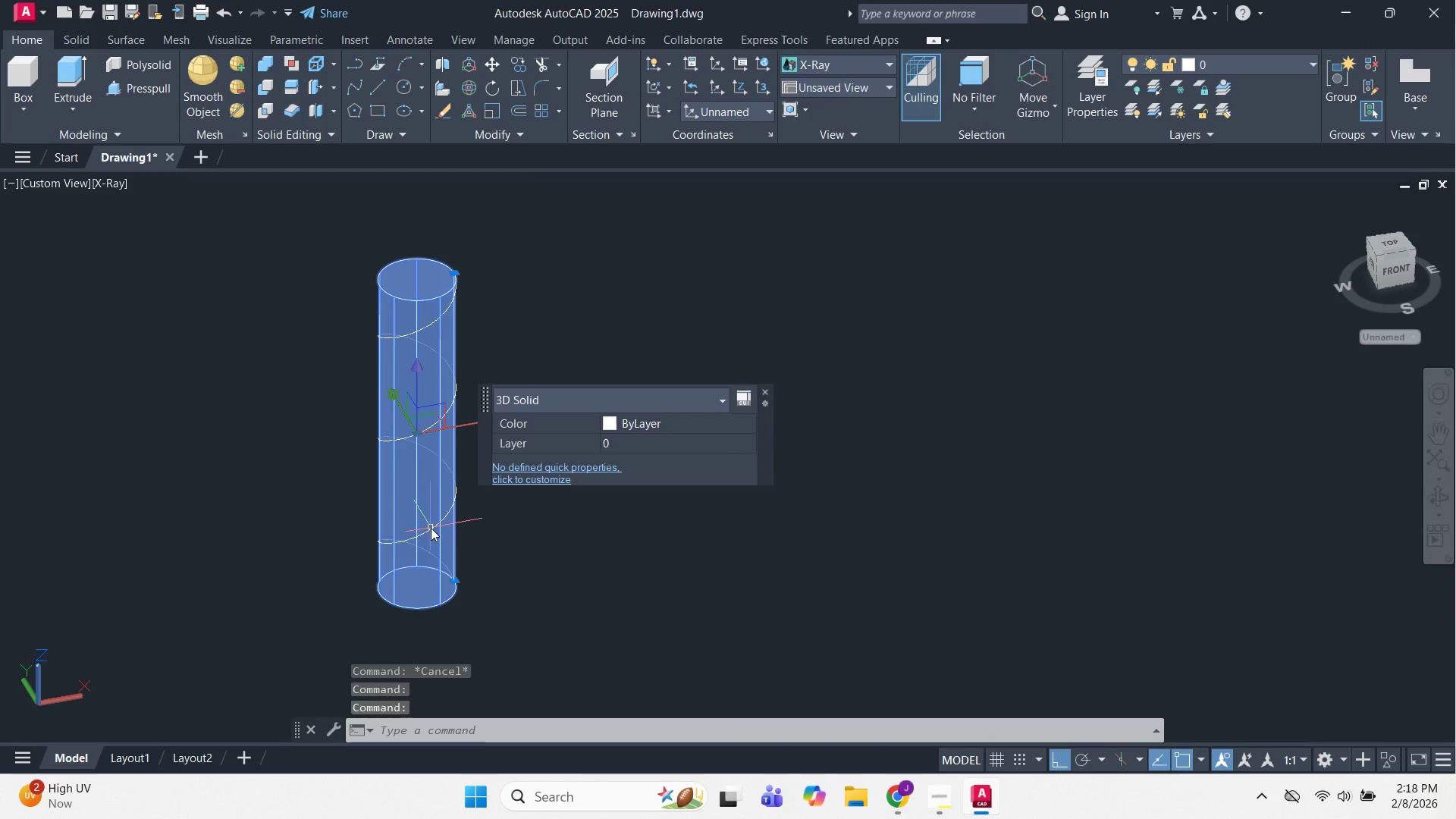 
key(Escape)
 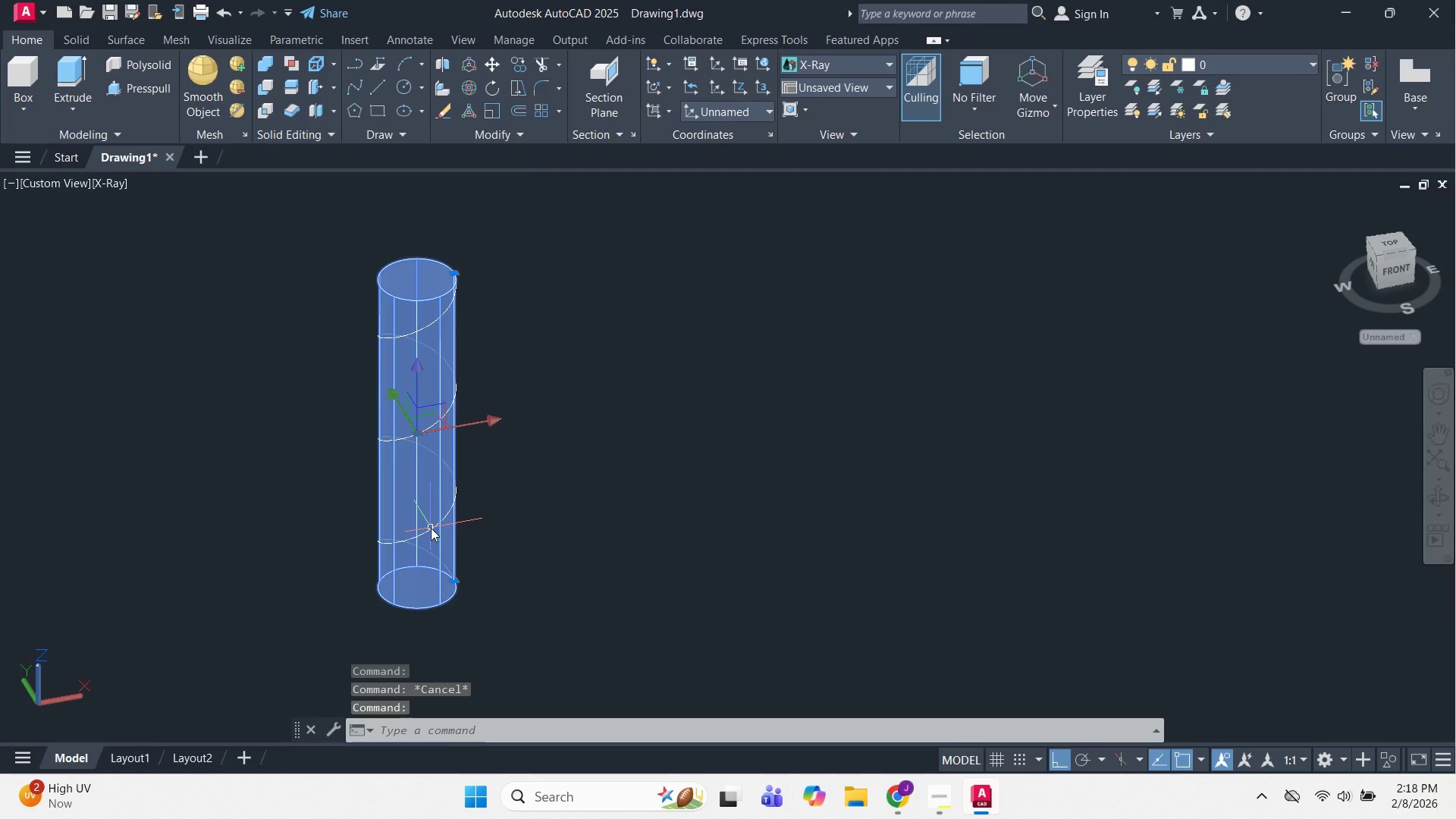 
double_click([431, 528])
 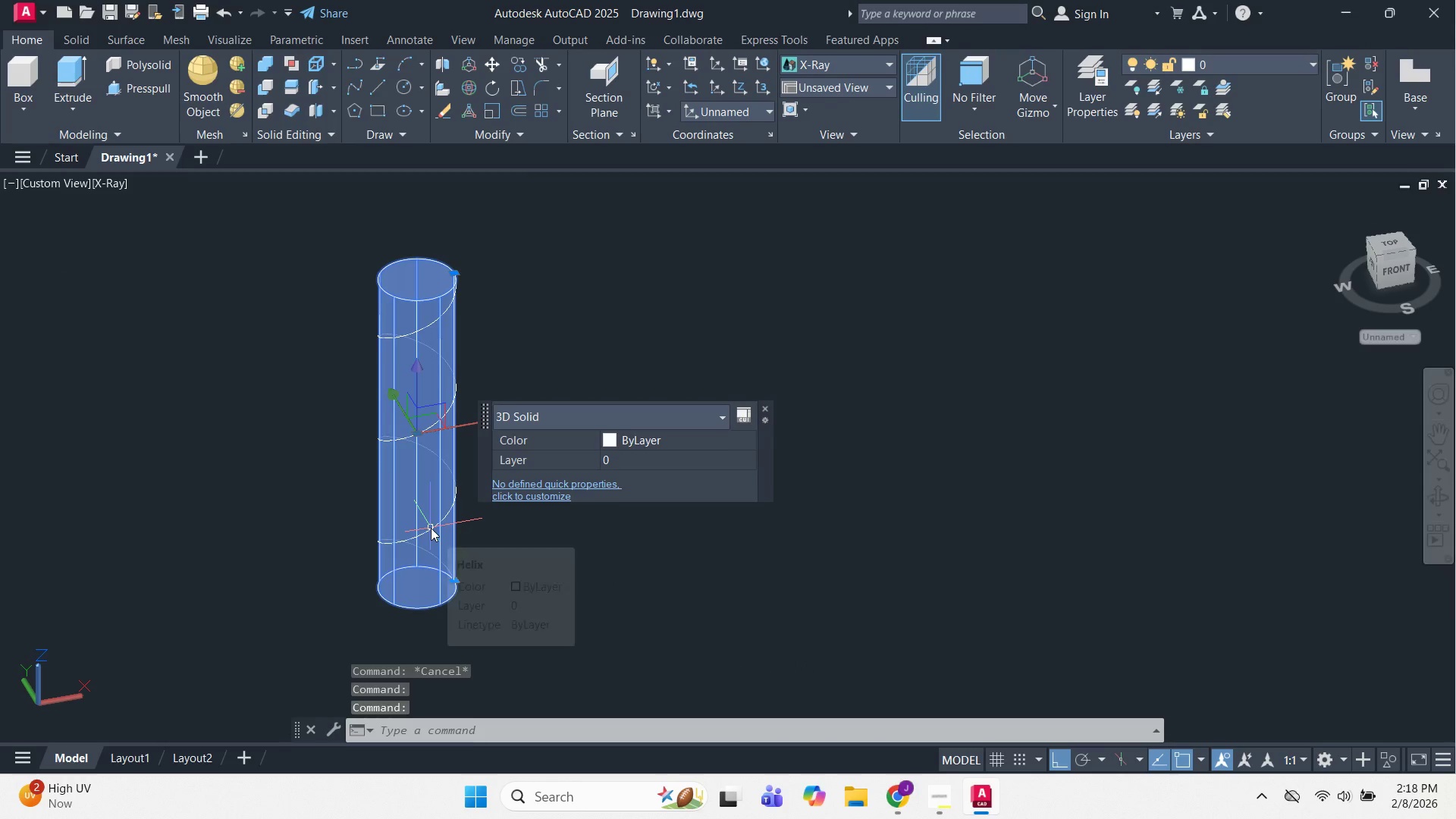 
key(Escape)
 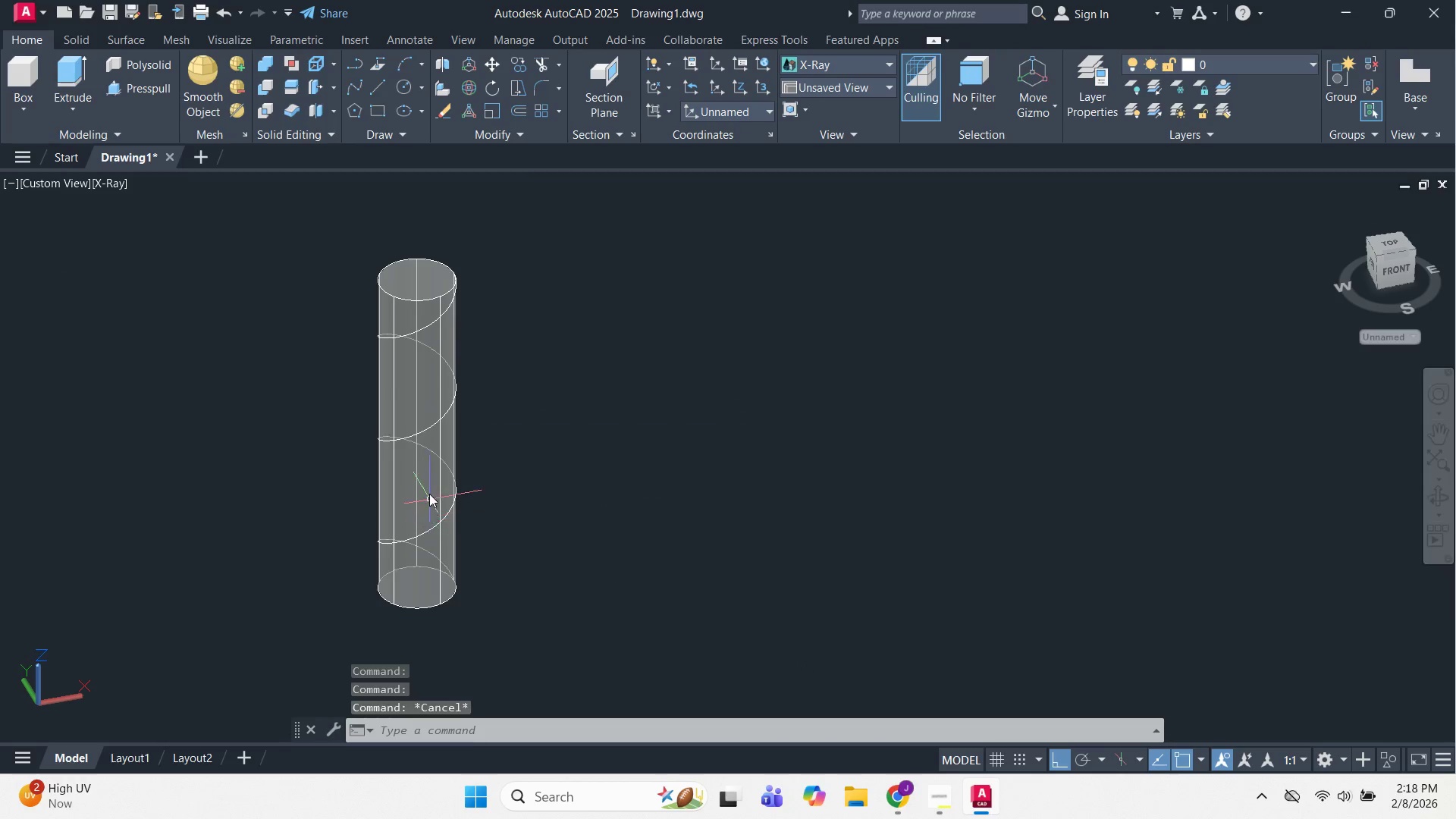 
left_click([429, 489])
 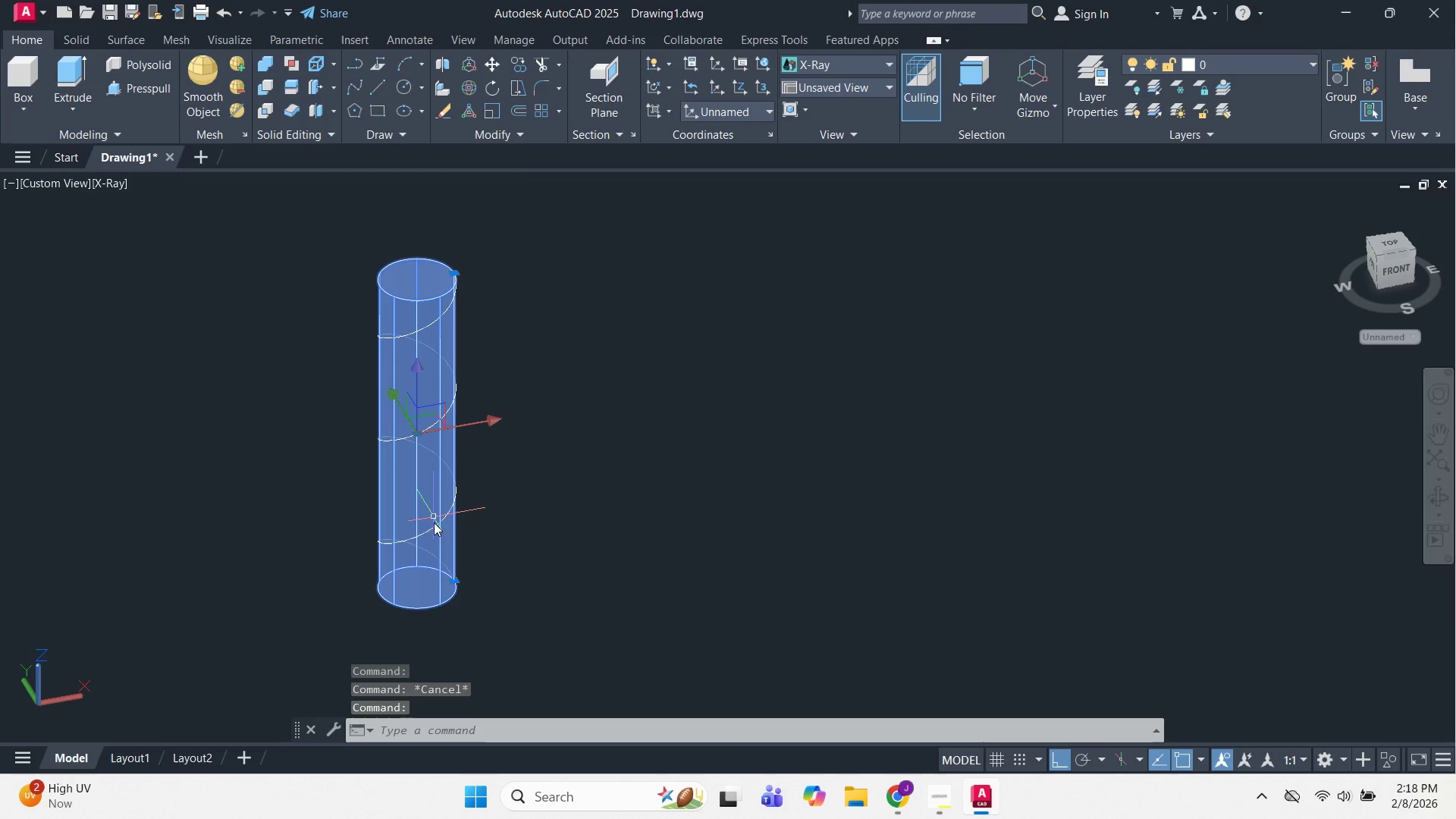 
key(Escape)
 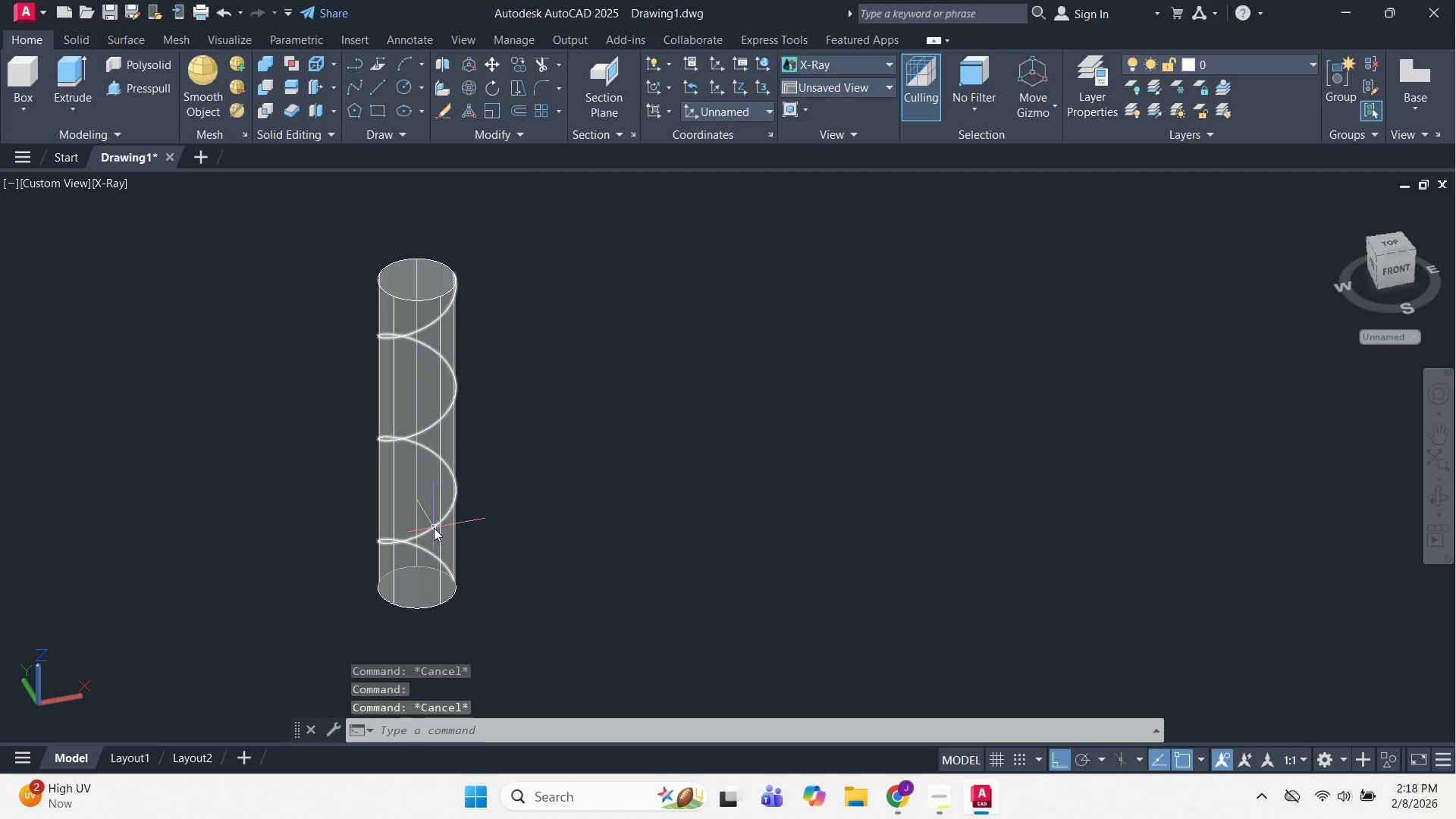 
left_click([434, 528])
 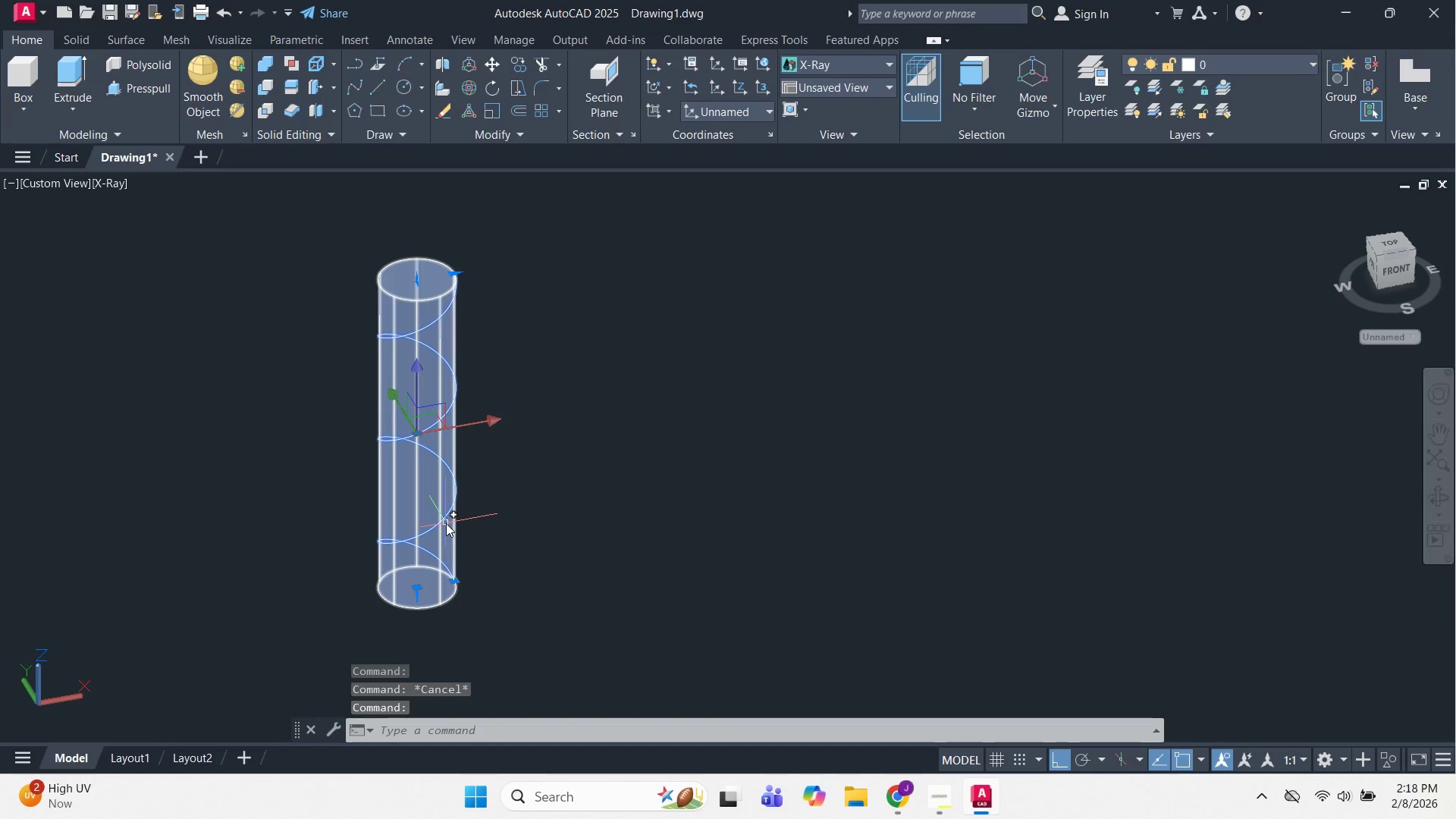 
double_click([444, 518])
 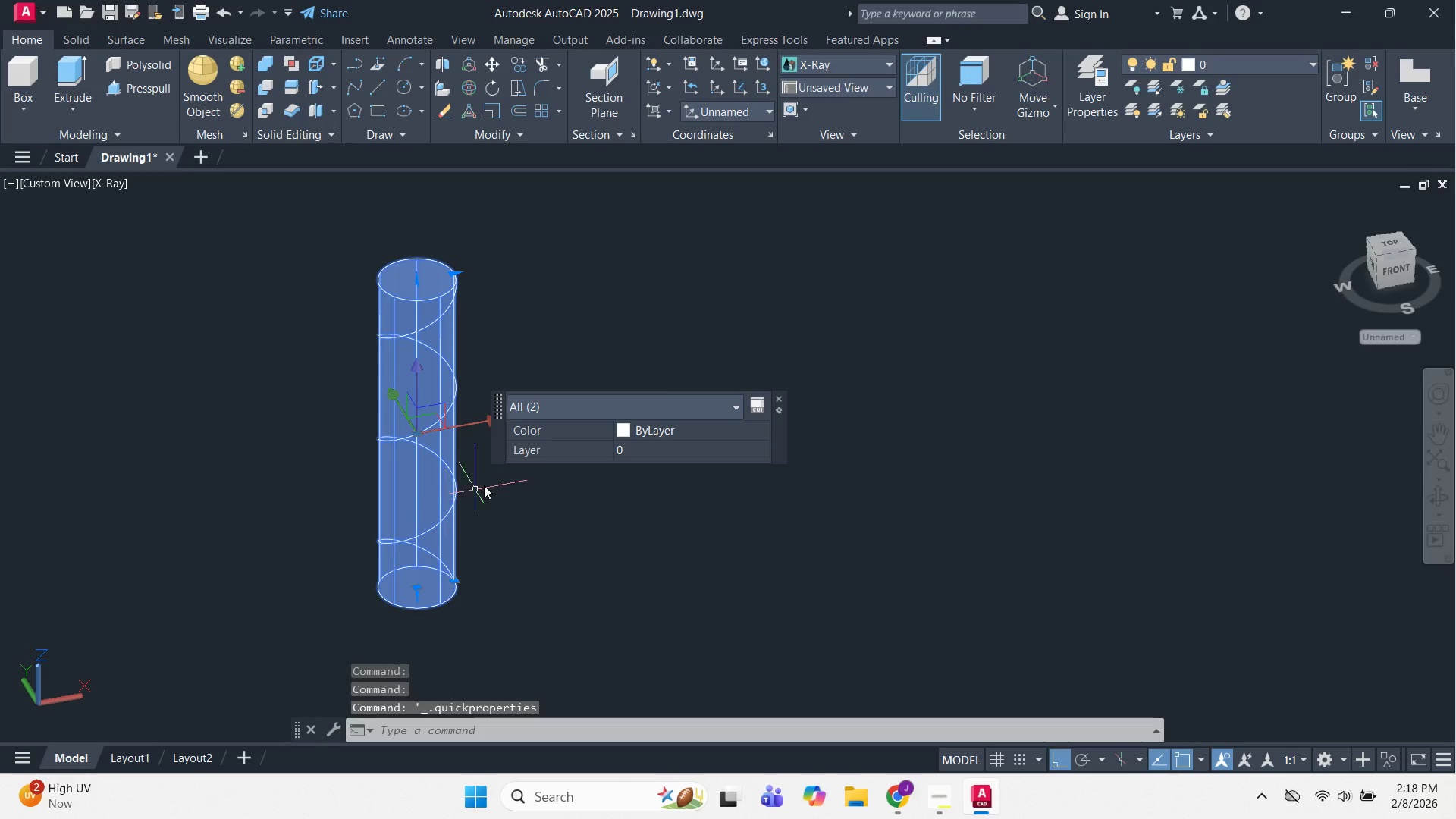 
key(Escape)
 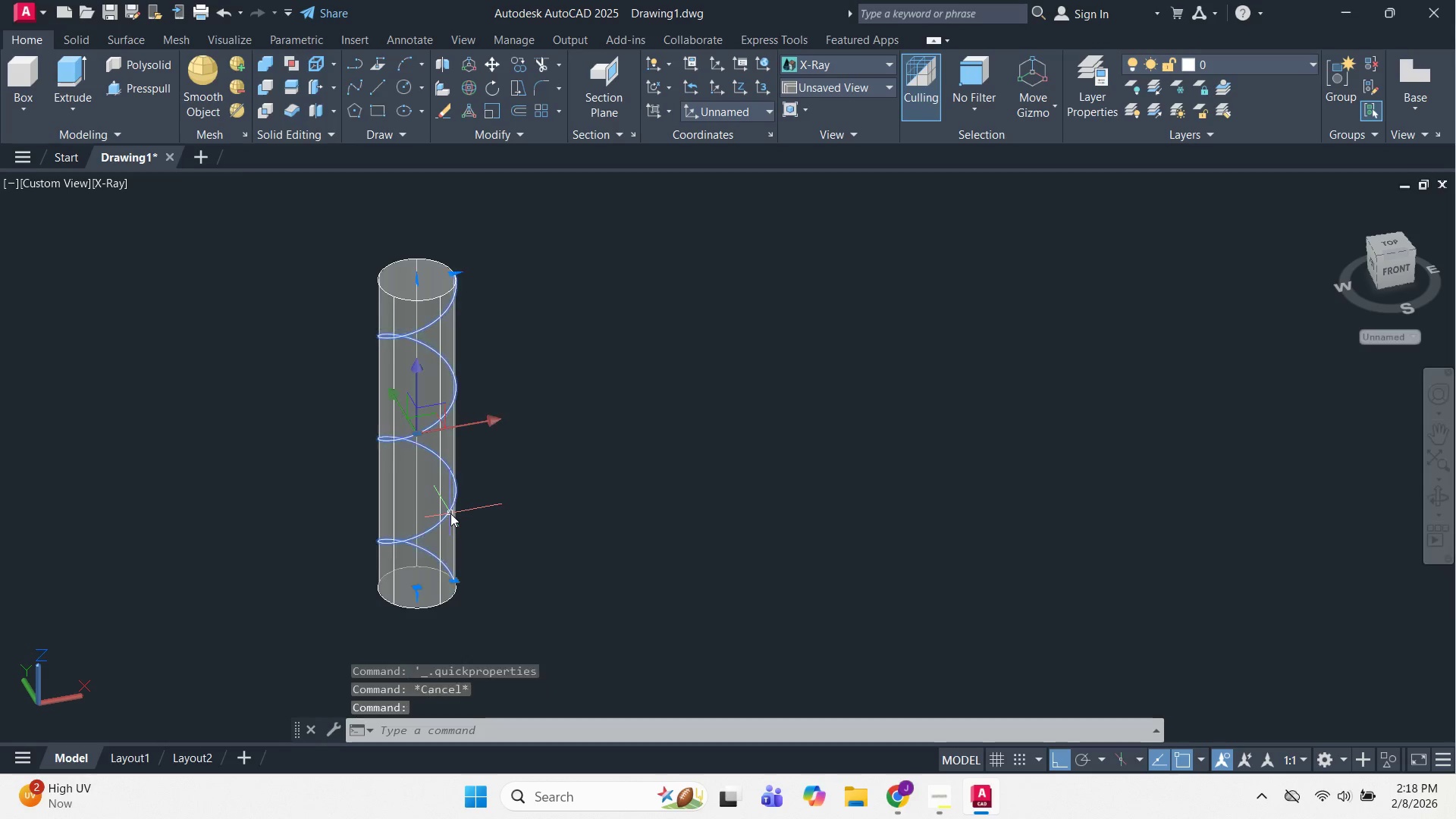 
double_click([450, 513])
 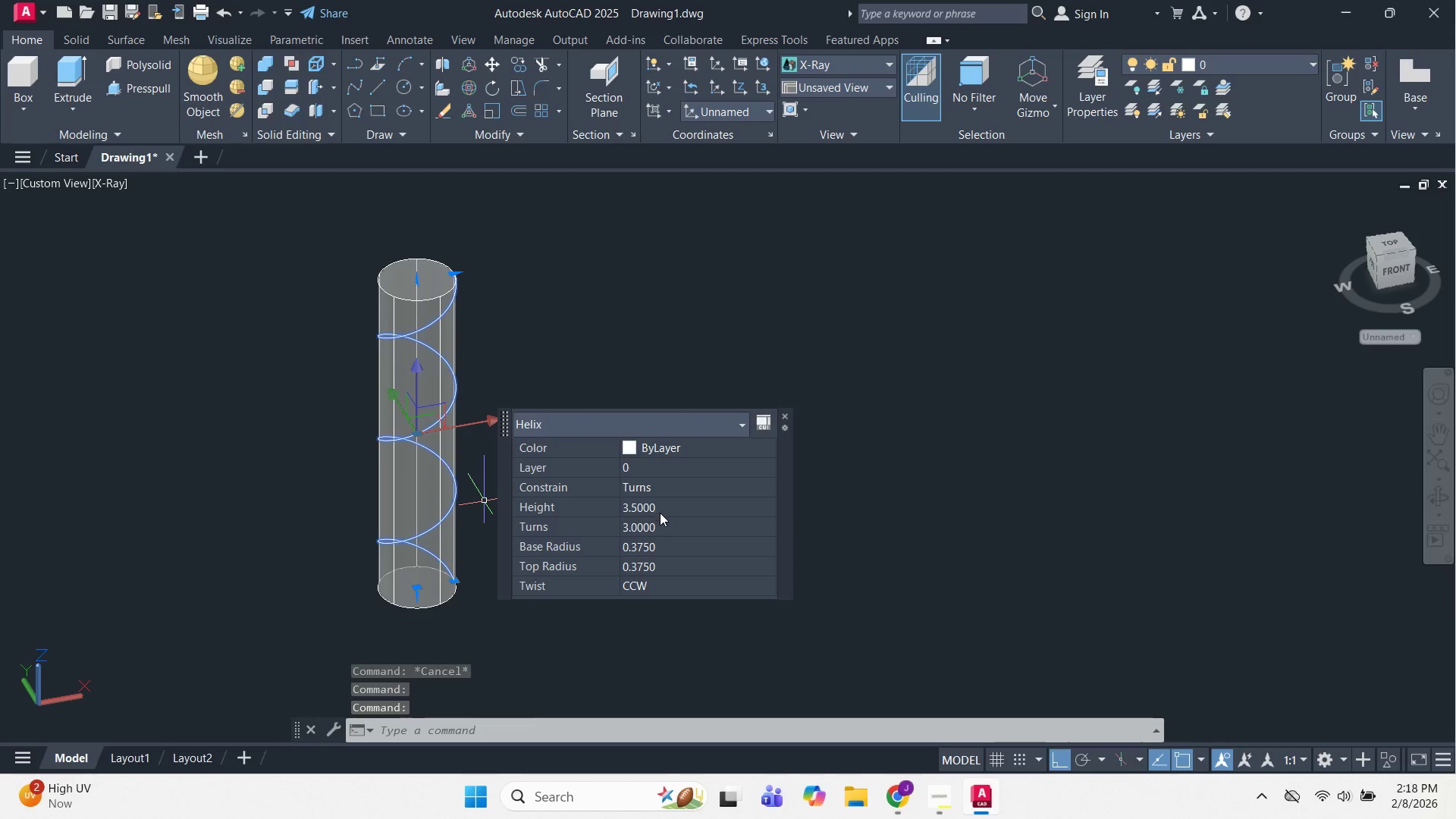 
left_click([667, 527])
 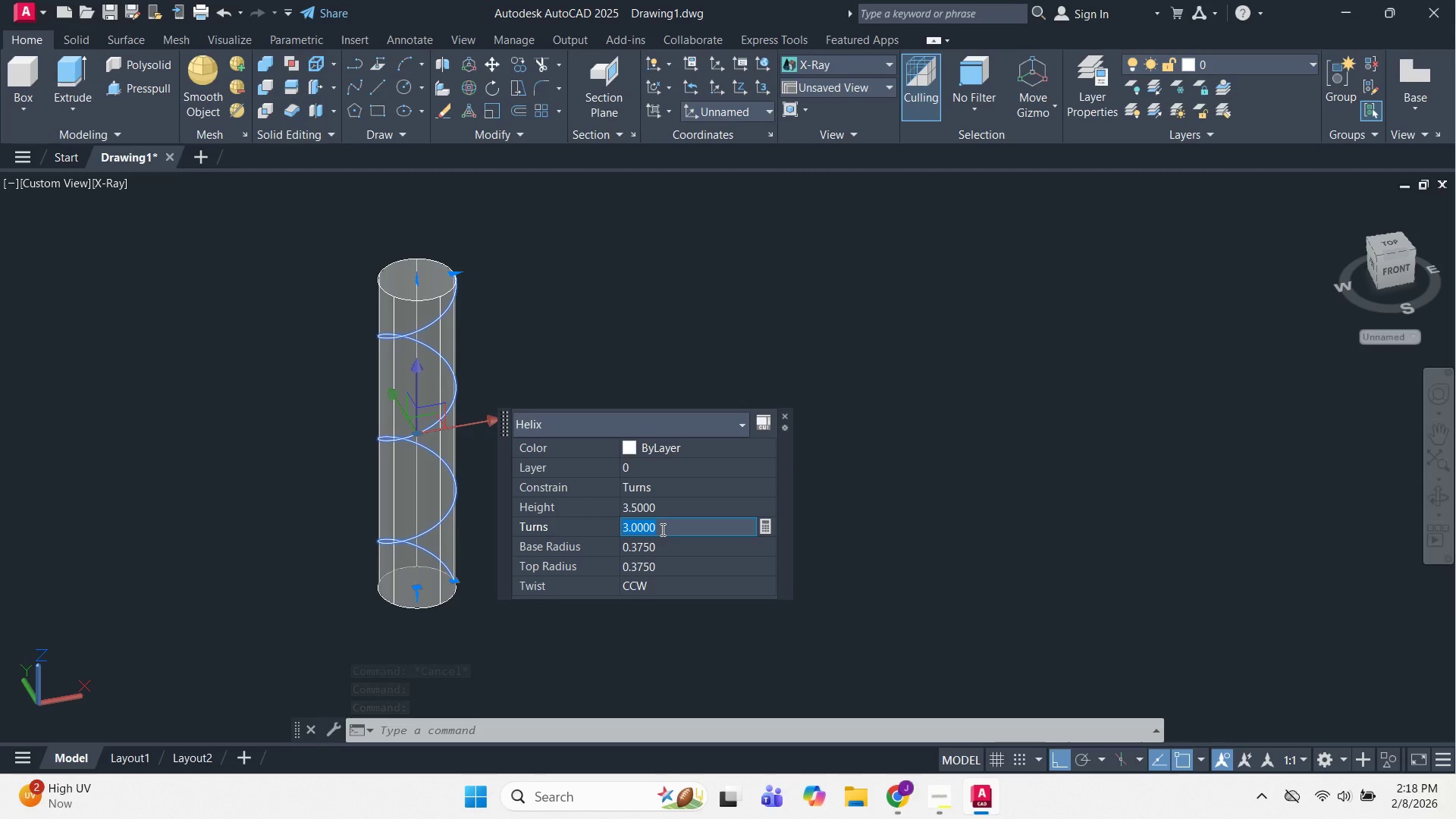 
key(Numpad5)
 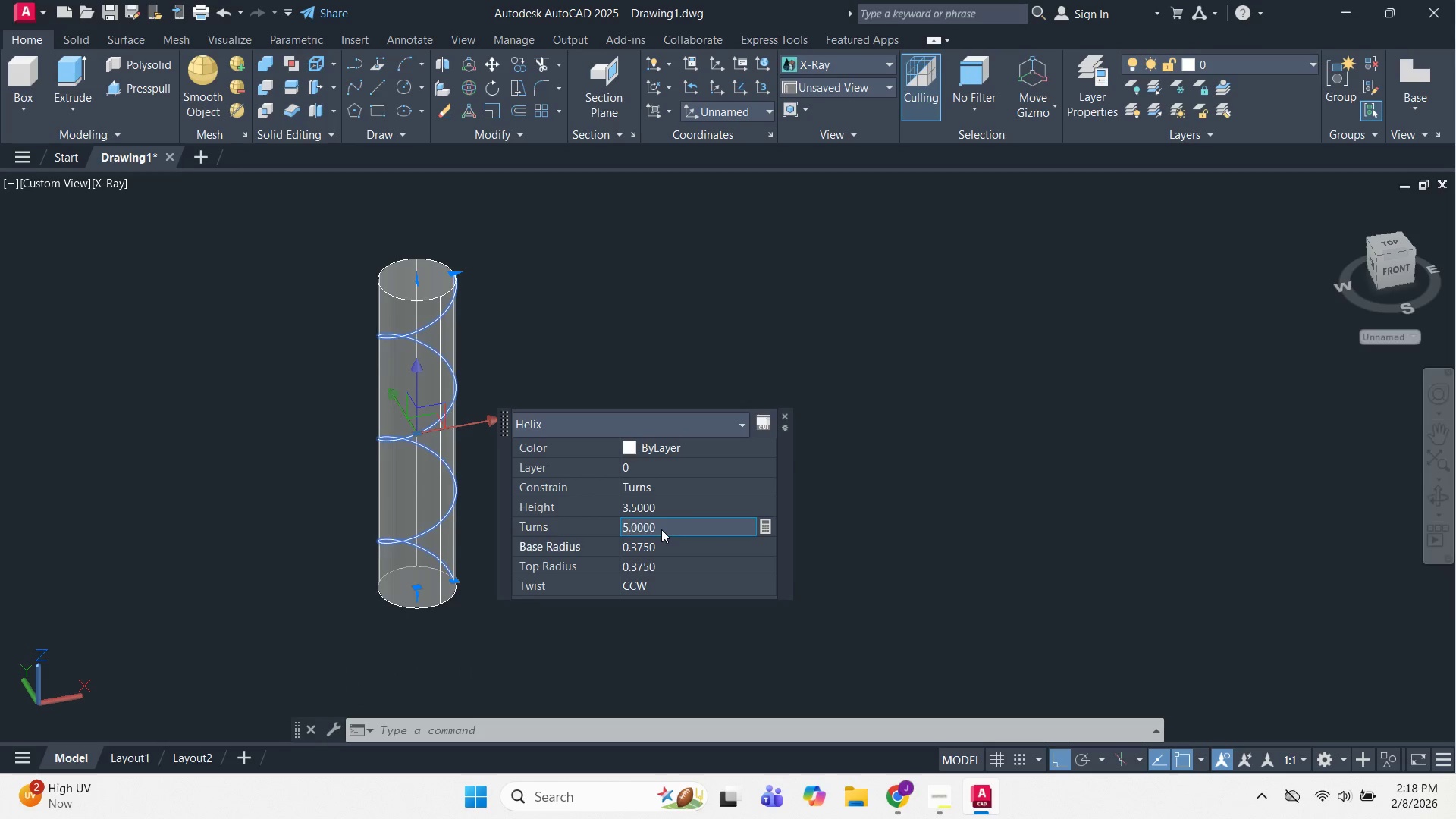 
key(NumpadEnter)
 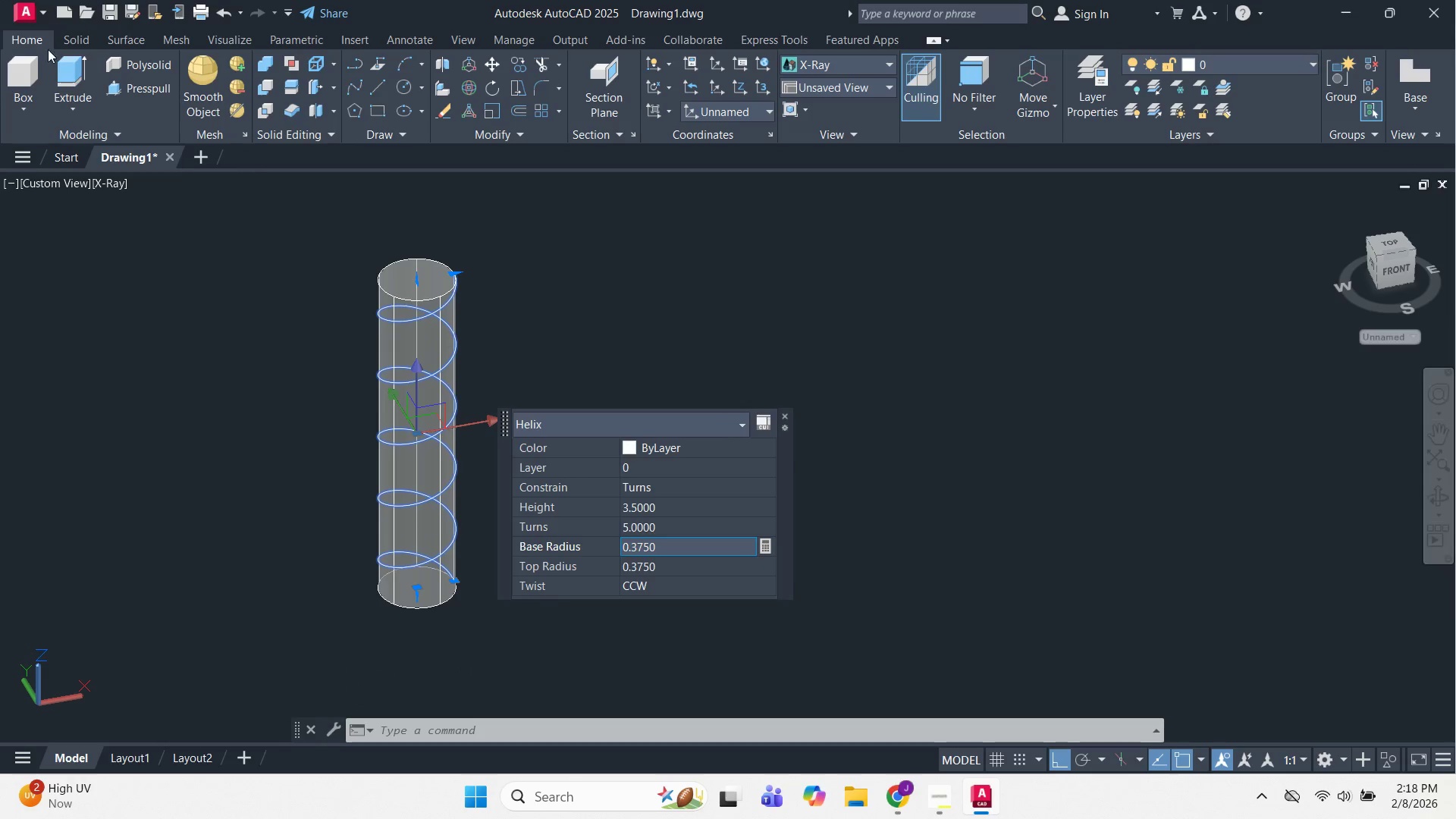 
key(Escape)
 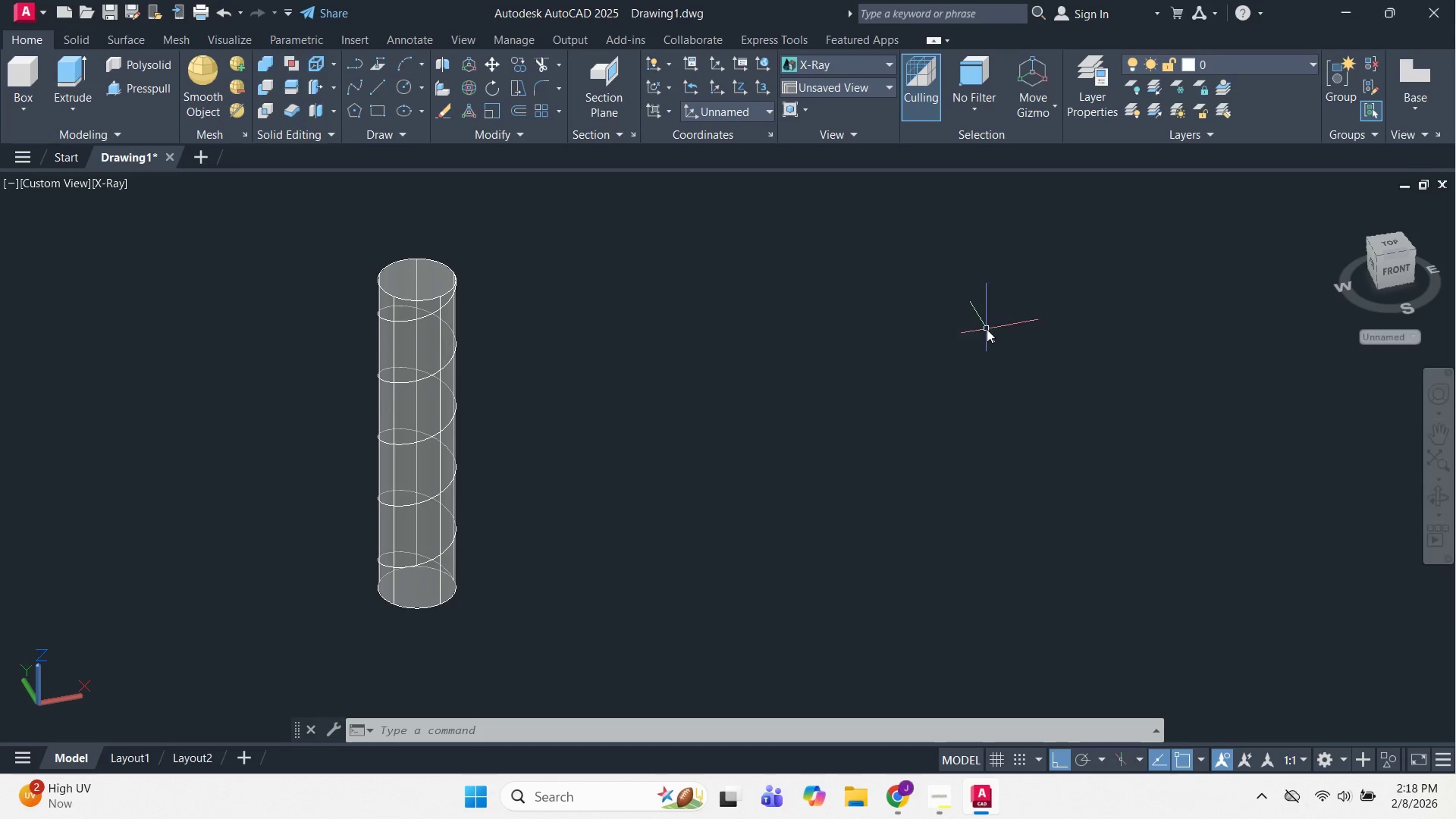 
key(Escape)
 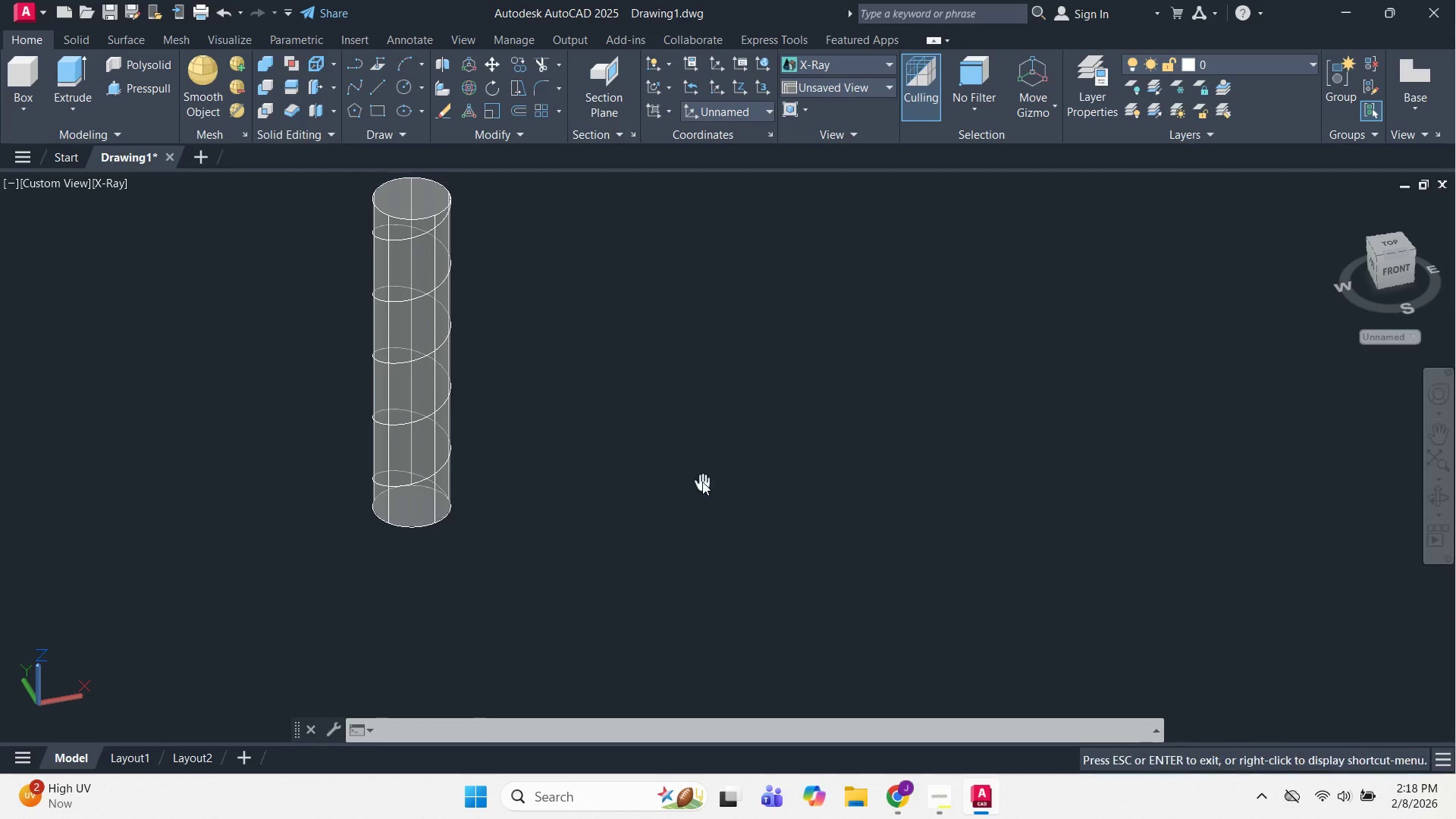 
key(C)
 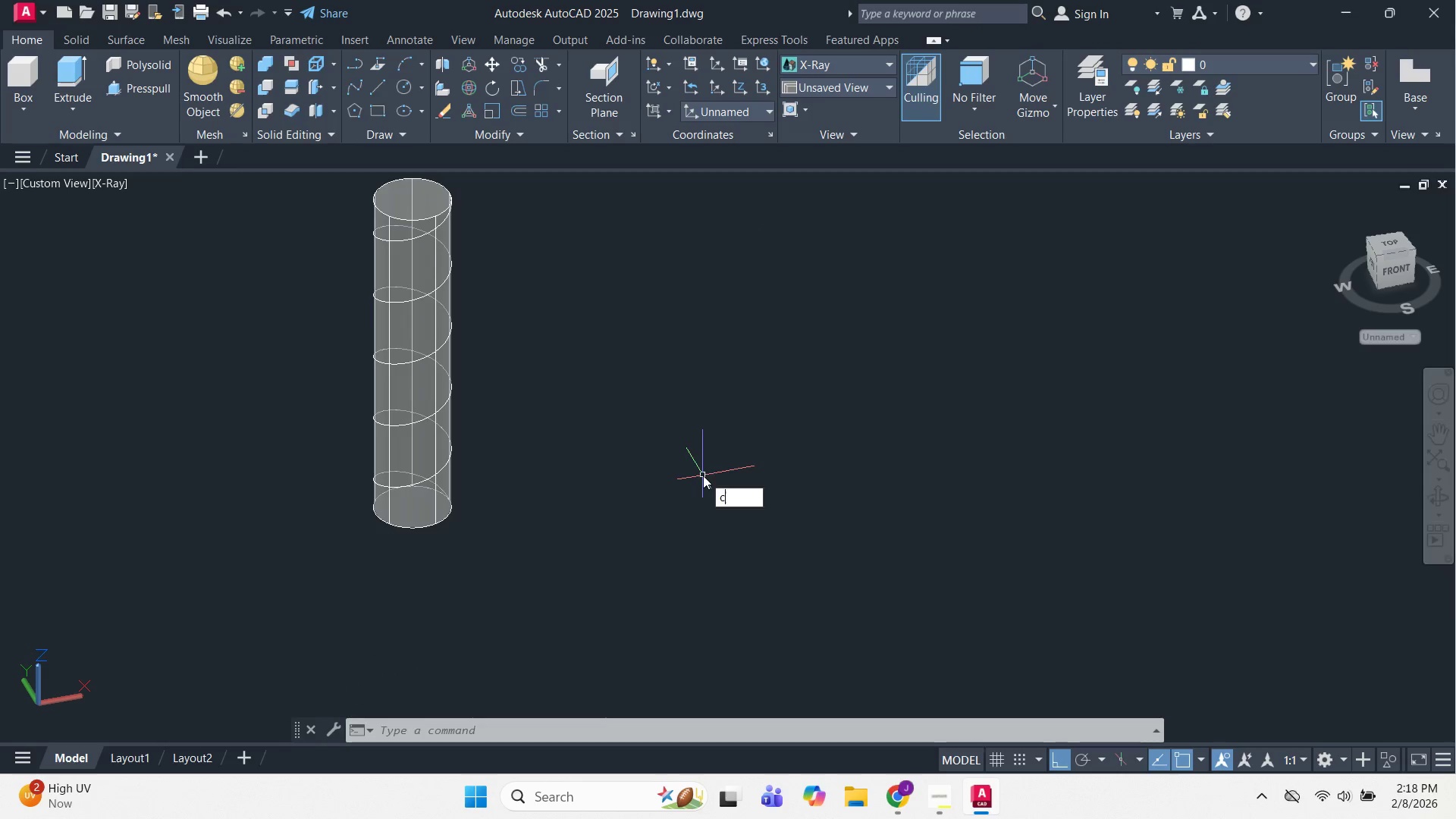 
key(Space)
 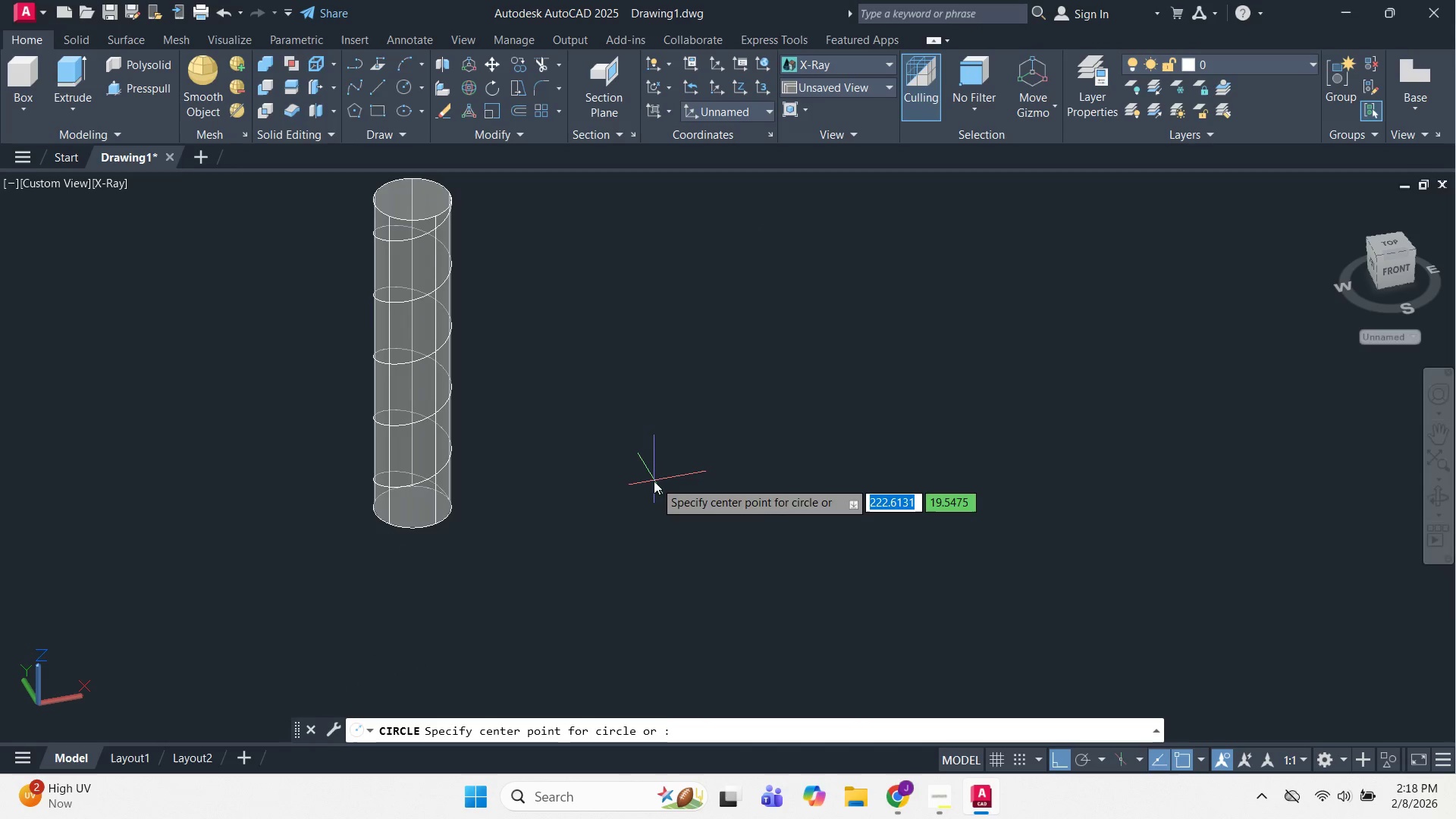 
left_click([652, 479])
 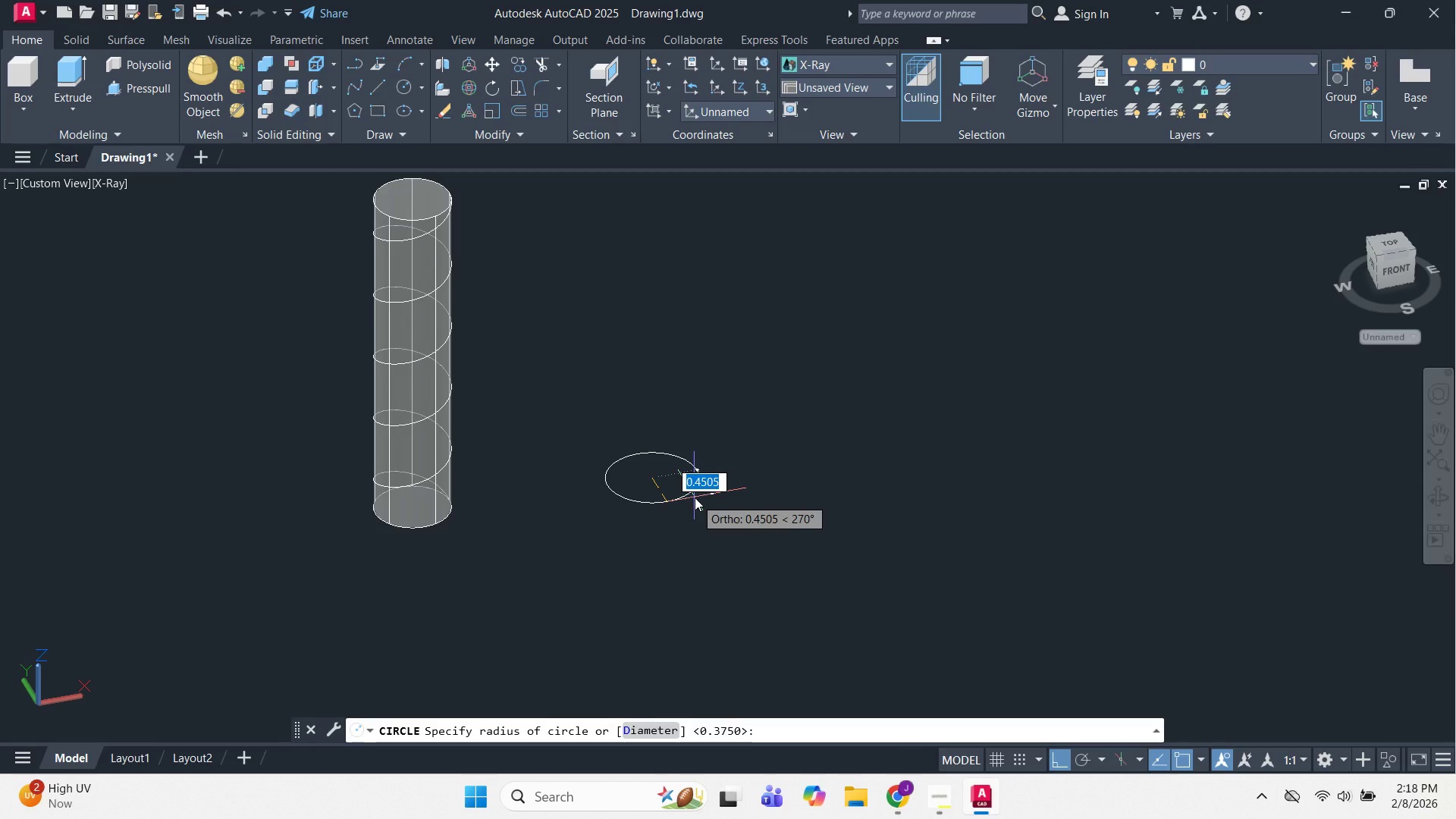 
key(D)
 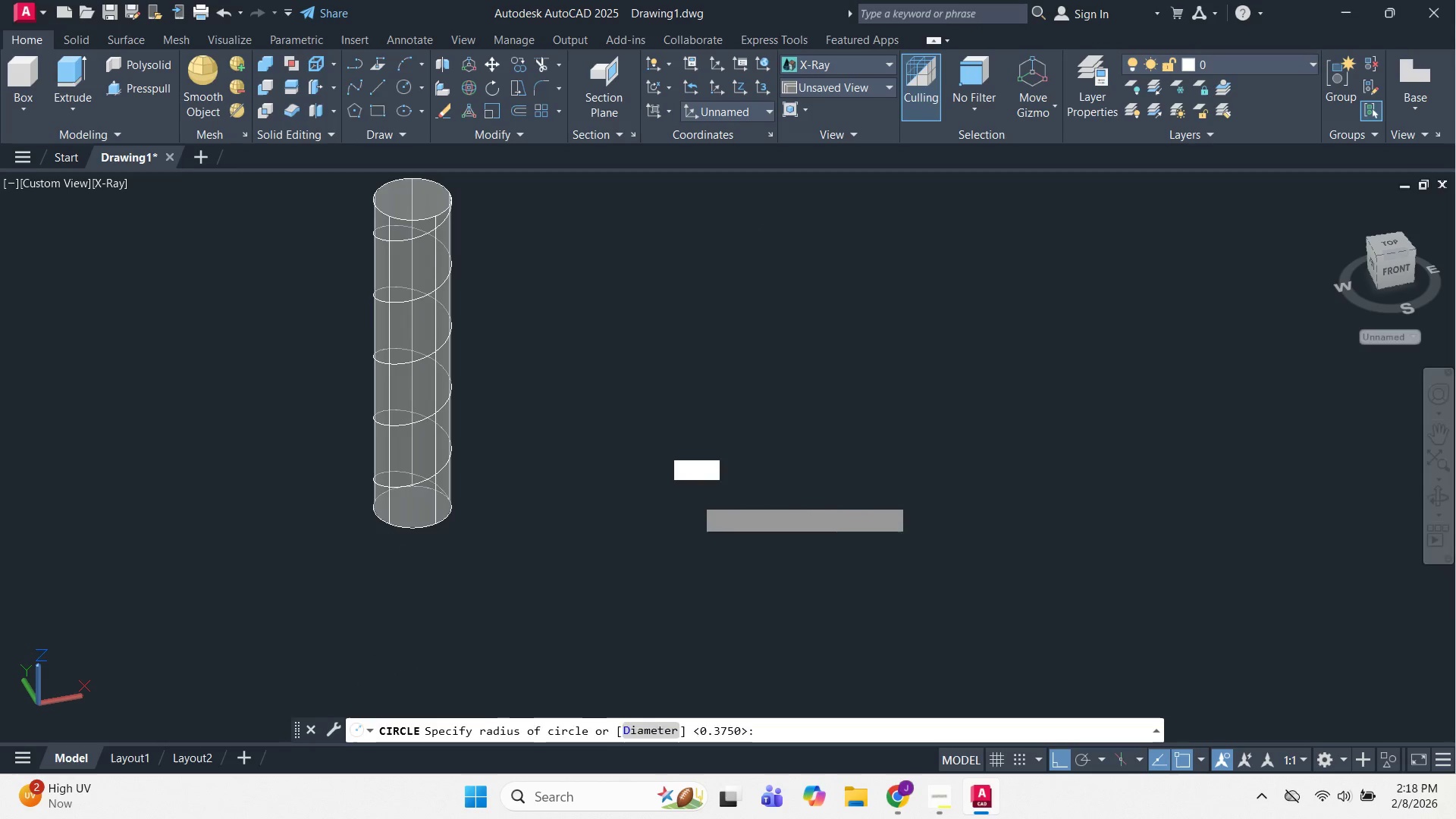 
key(Space)
 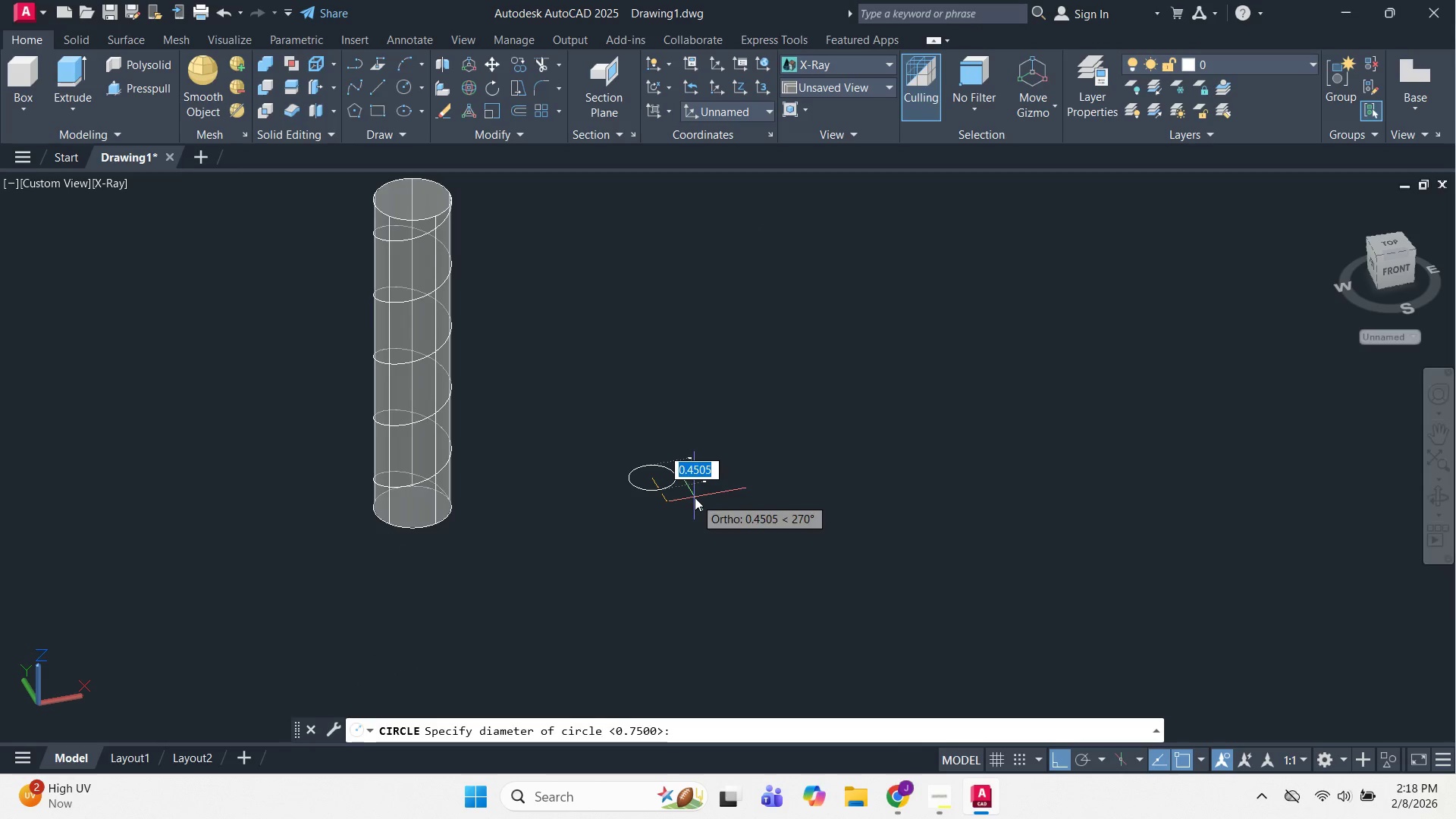 
key(NumpadDecimal)
 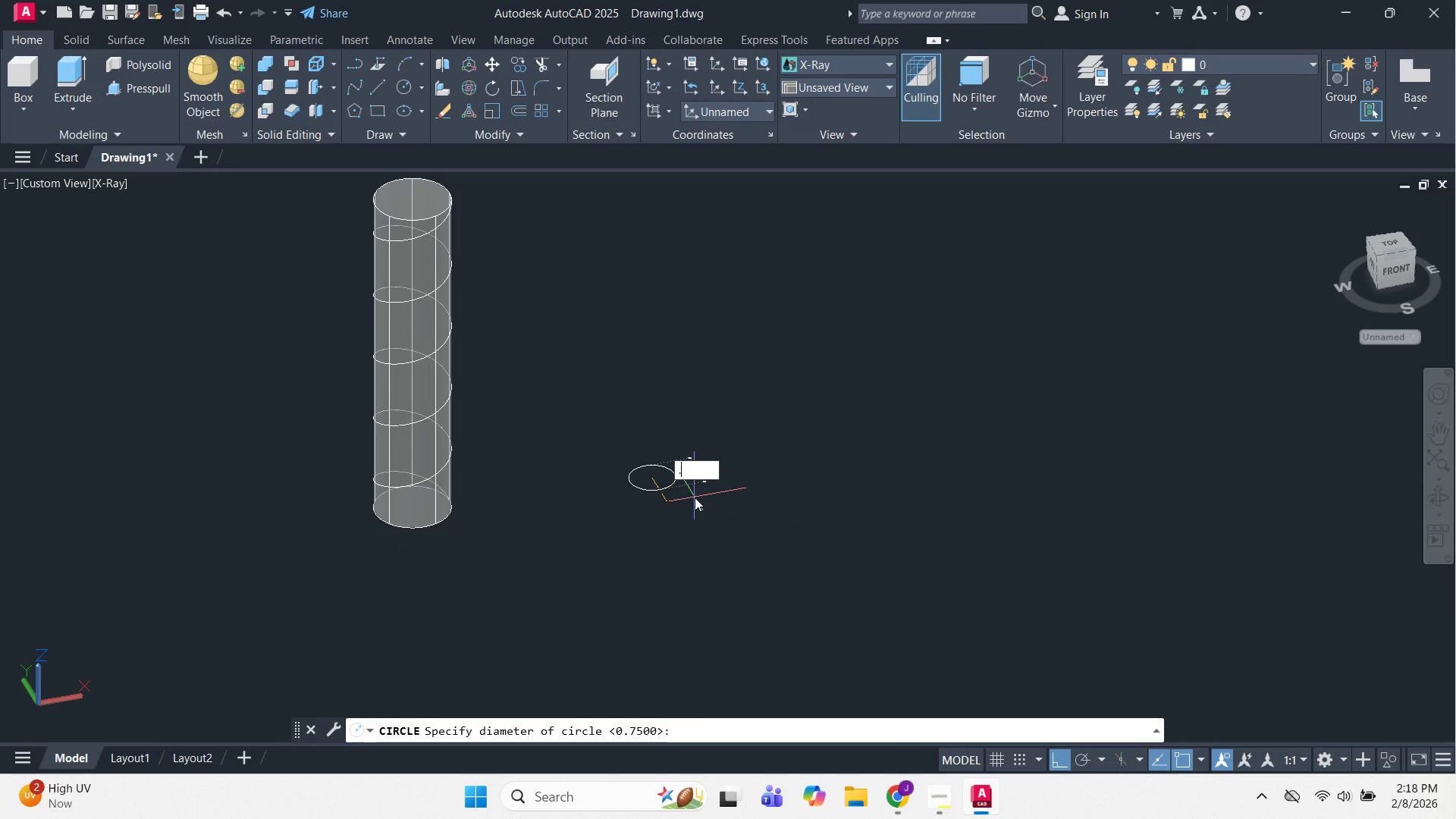 
key(Numpad5)
 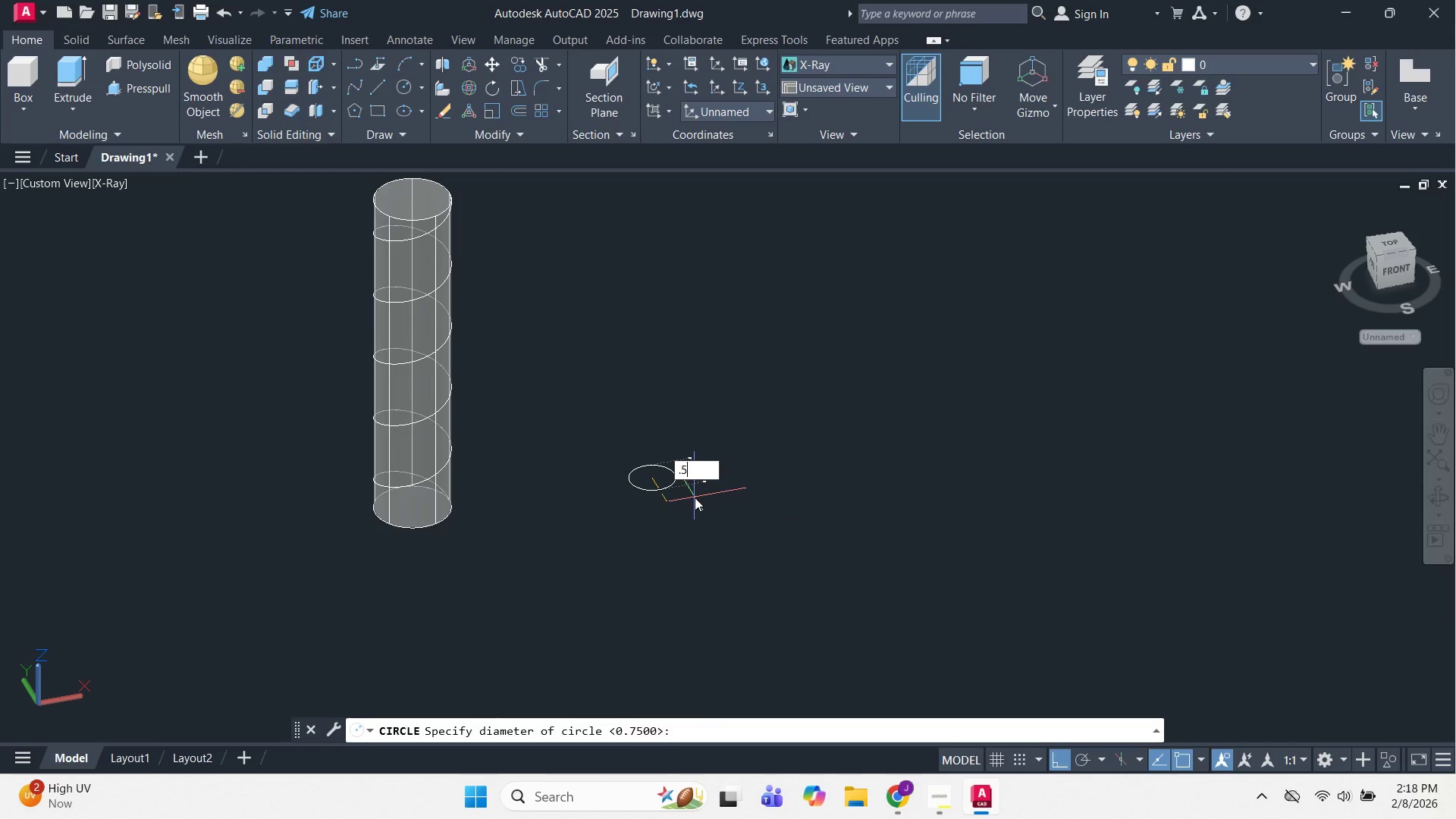 
key(NumpadEnter)
 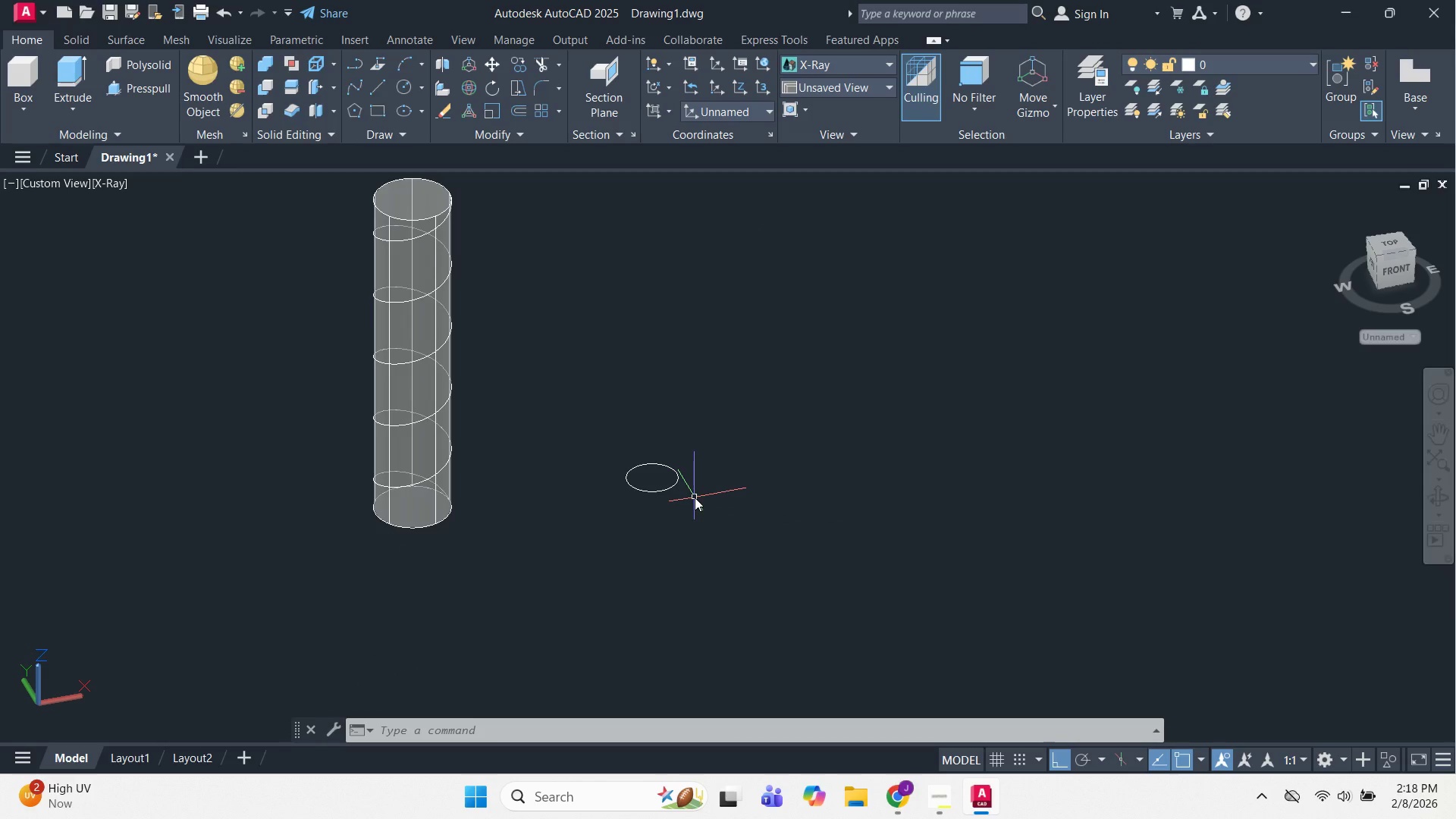 
key(Escape)
 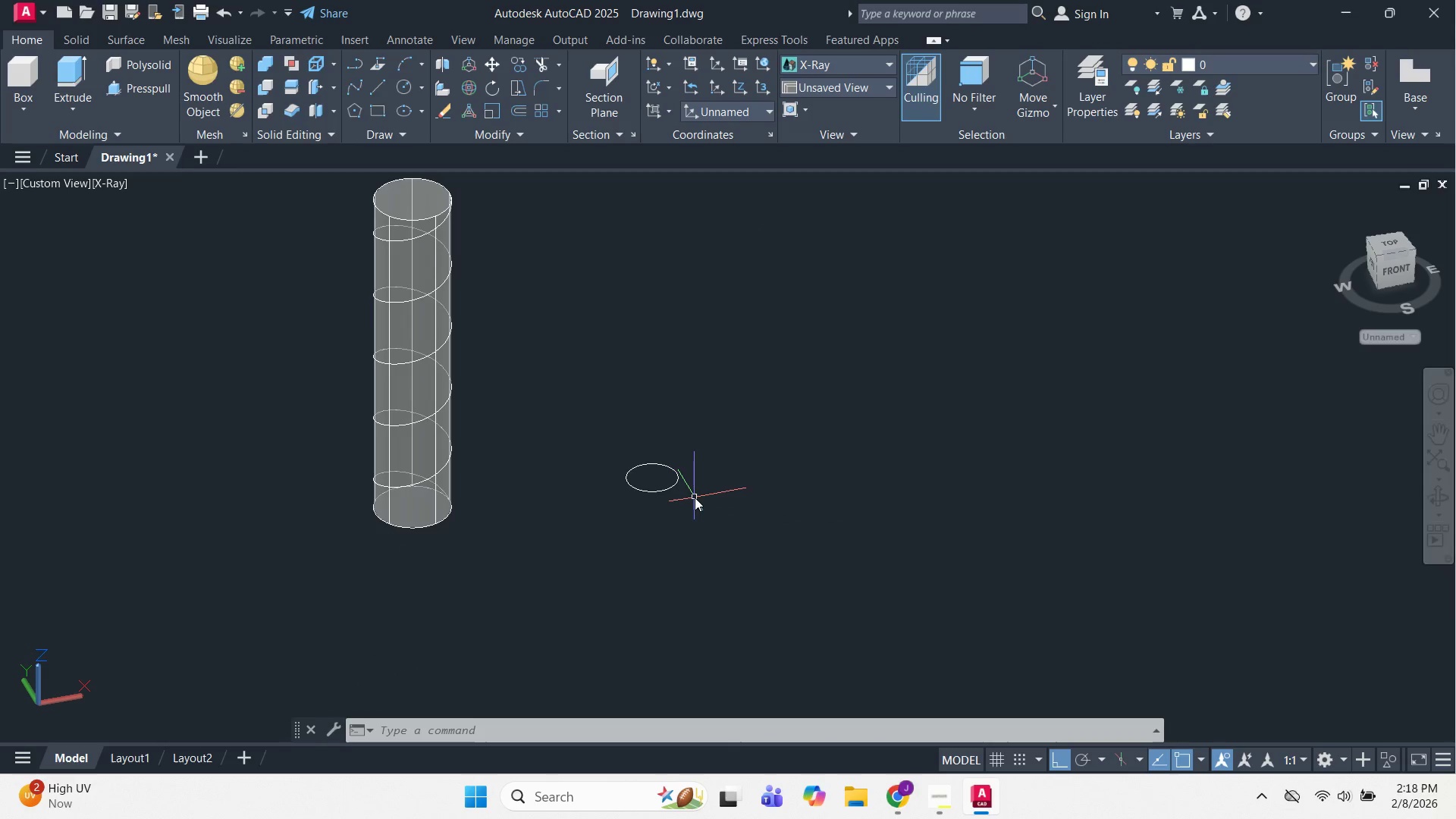 
key(Escape)
 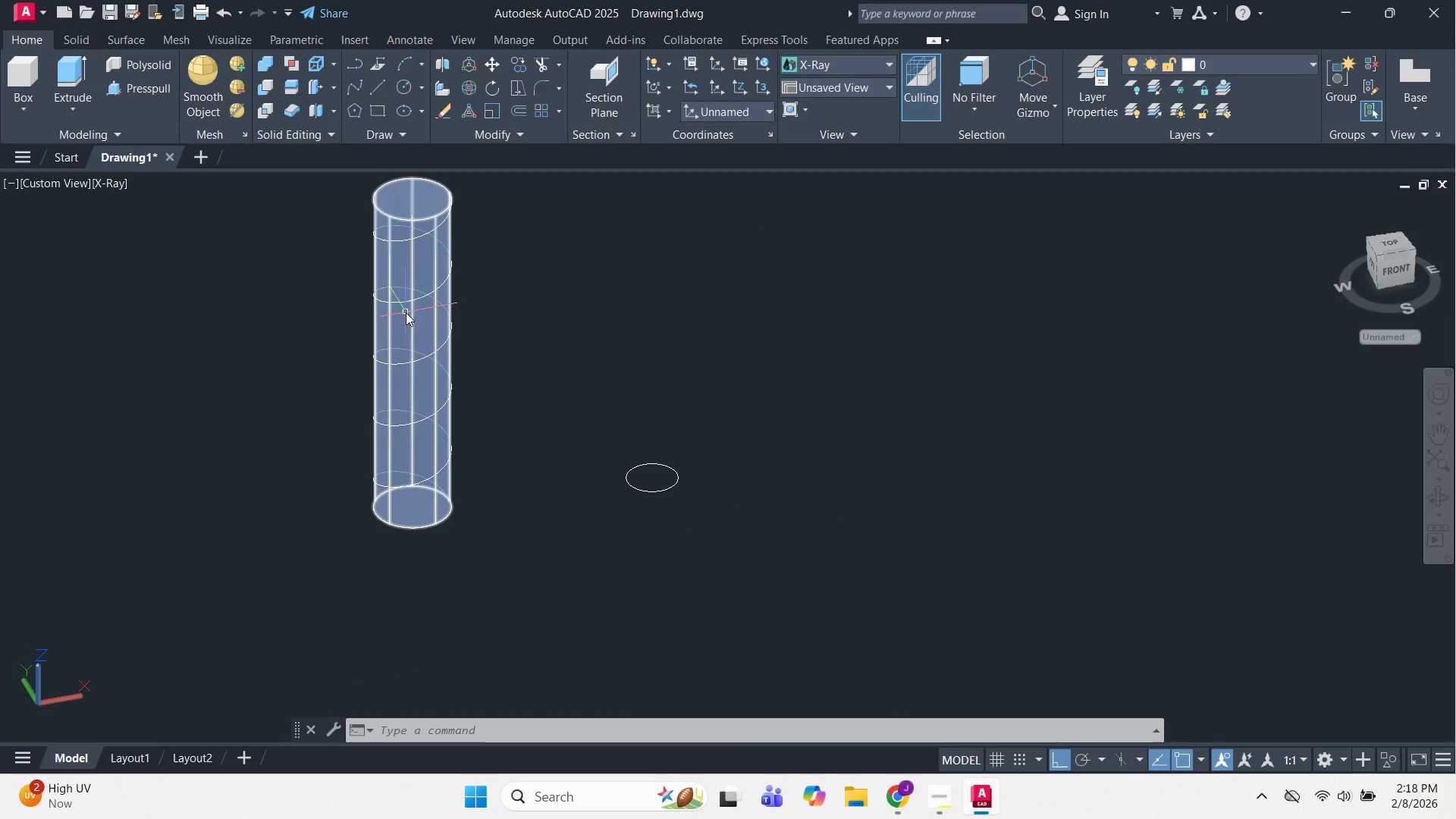 
scroll: coordinate [465, 358], scroll_direction: up, amount: 2.0
 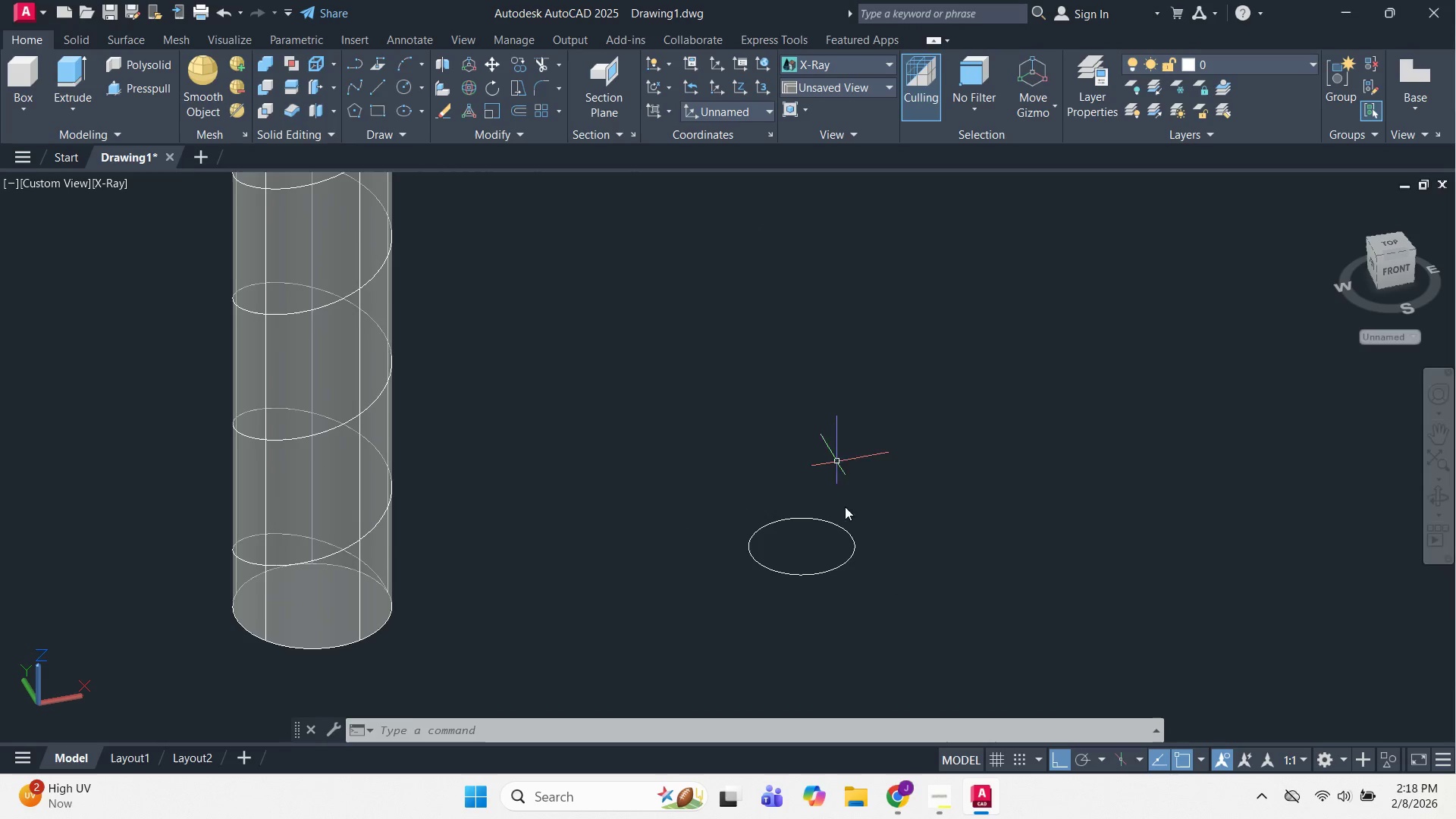 
double_click([792, 507])
 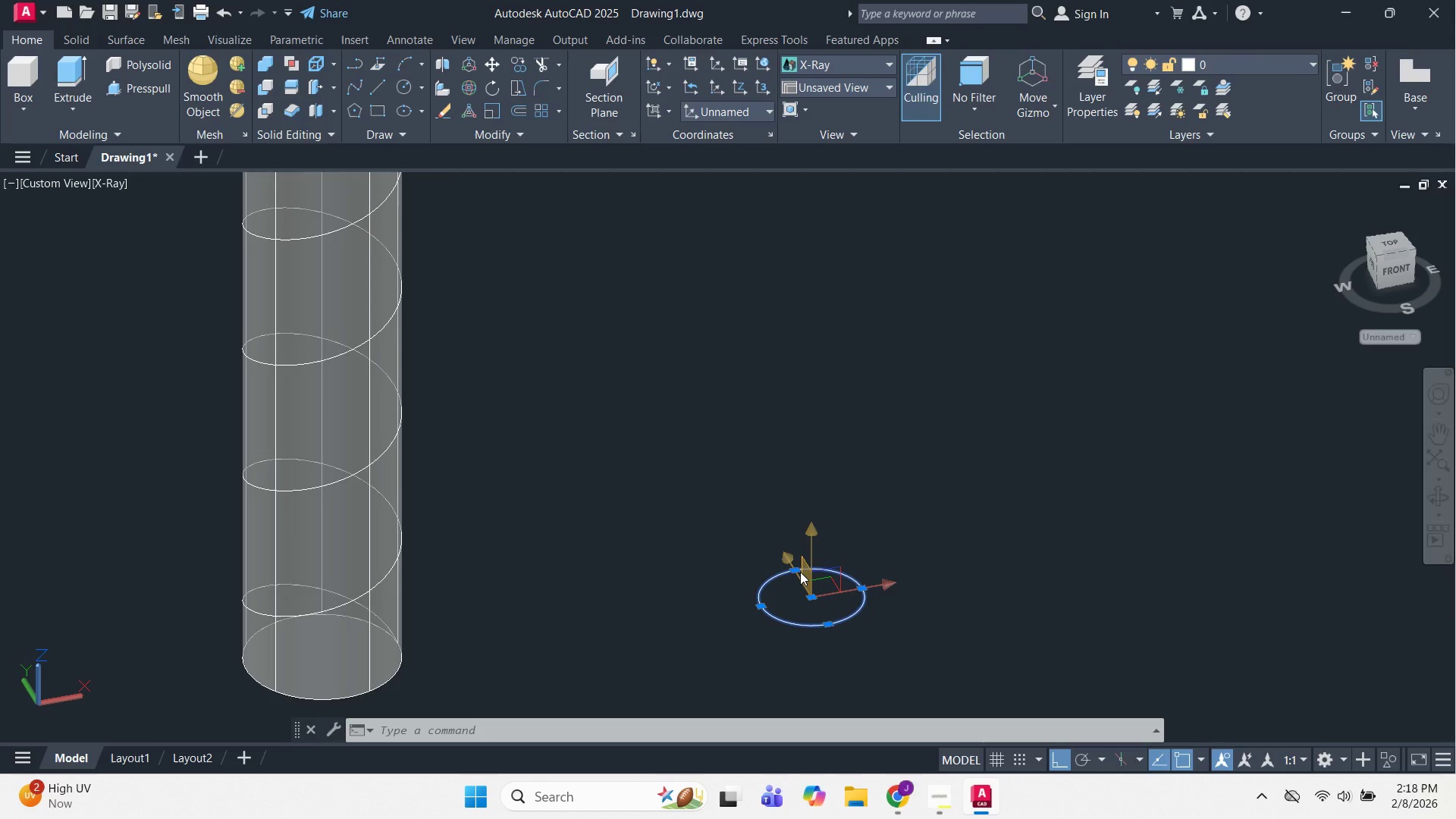 
type(mo )
 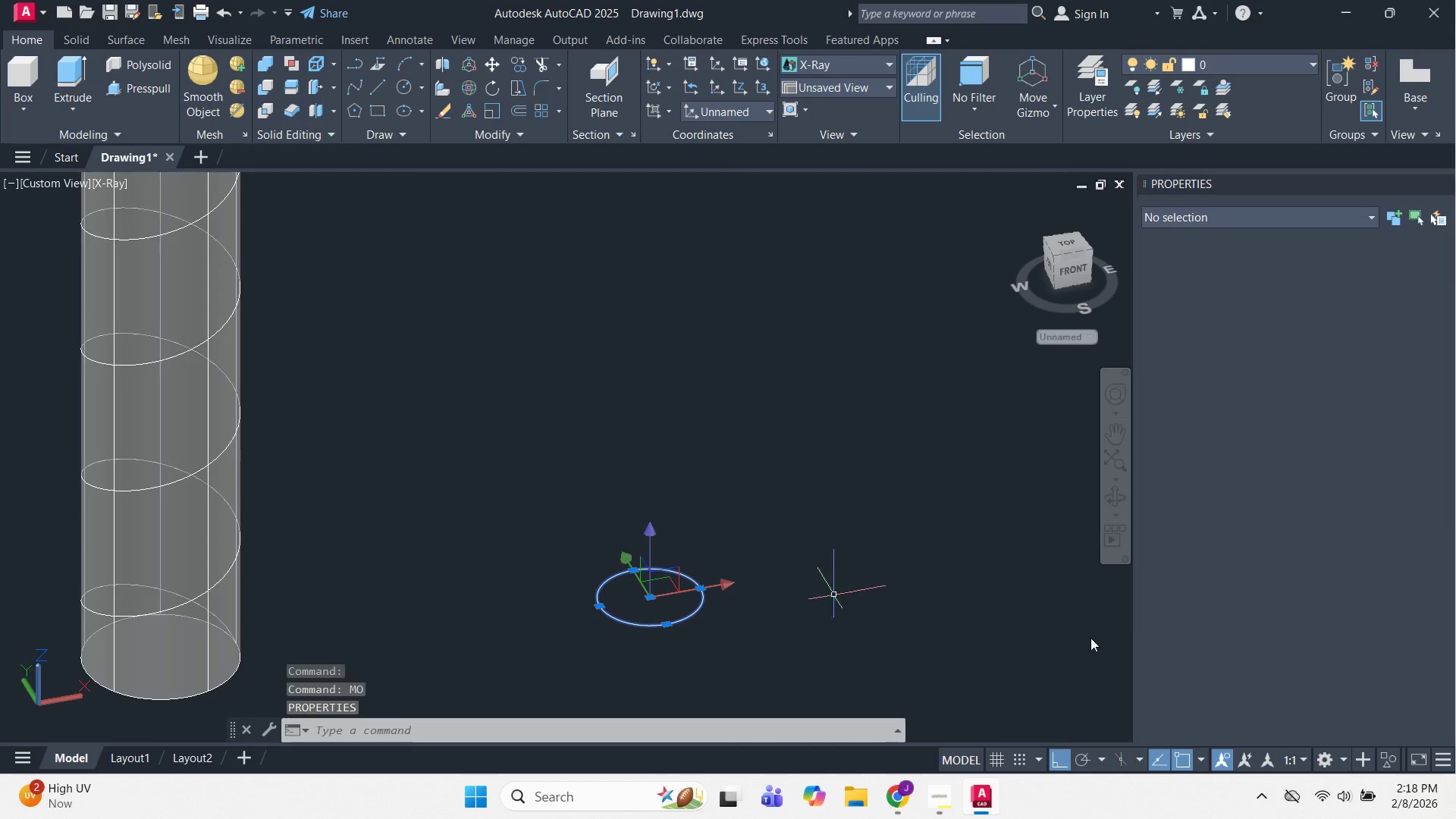 
key(Escape)
 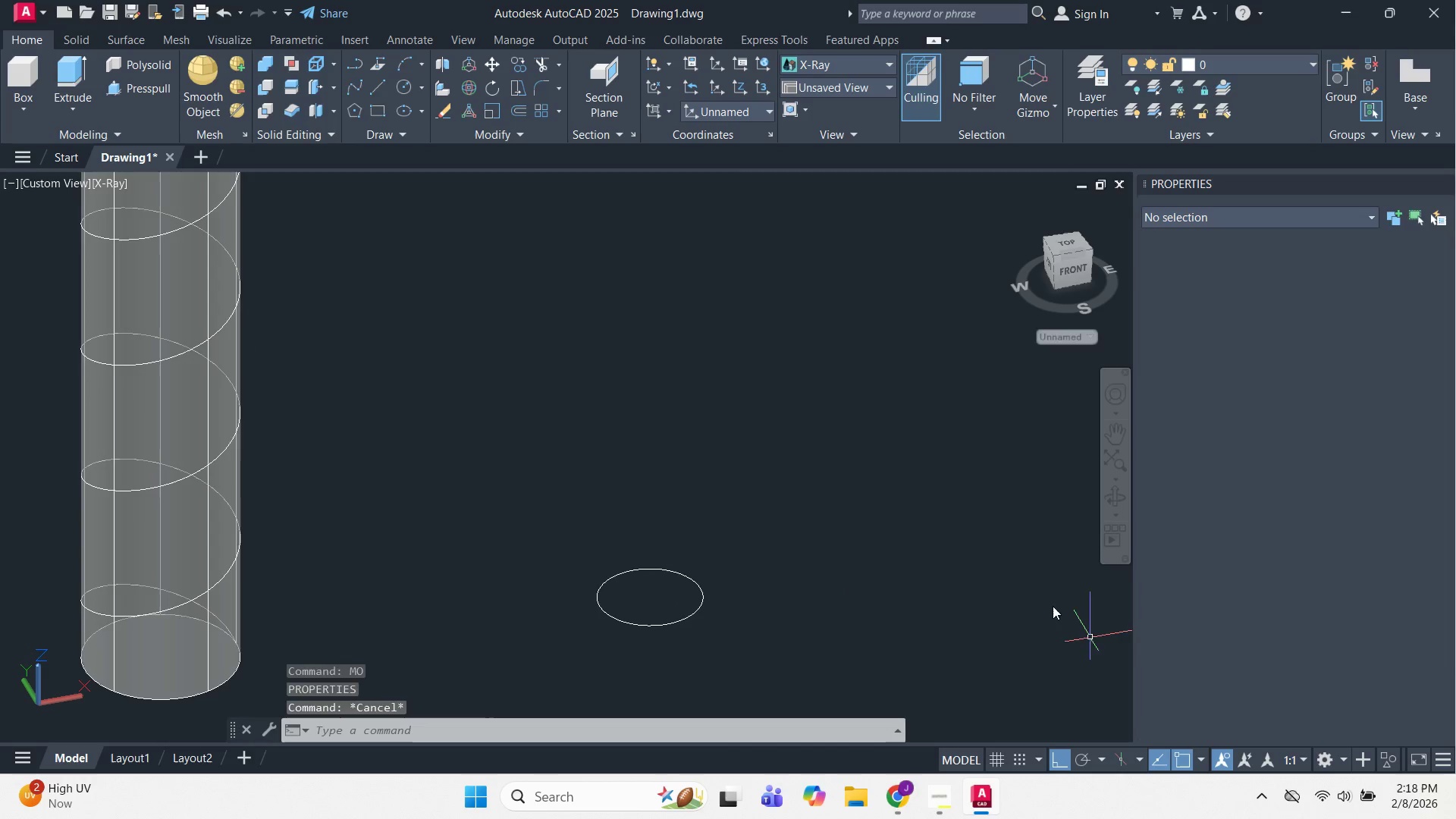 
key(Escape)
 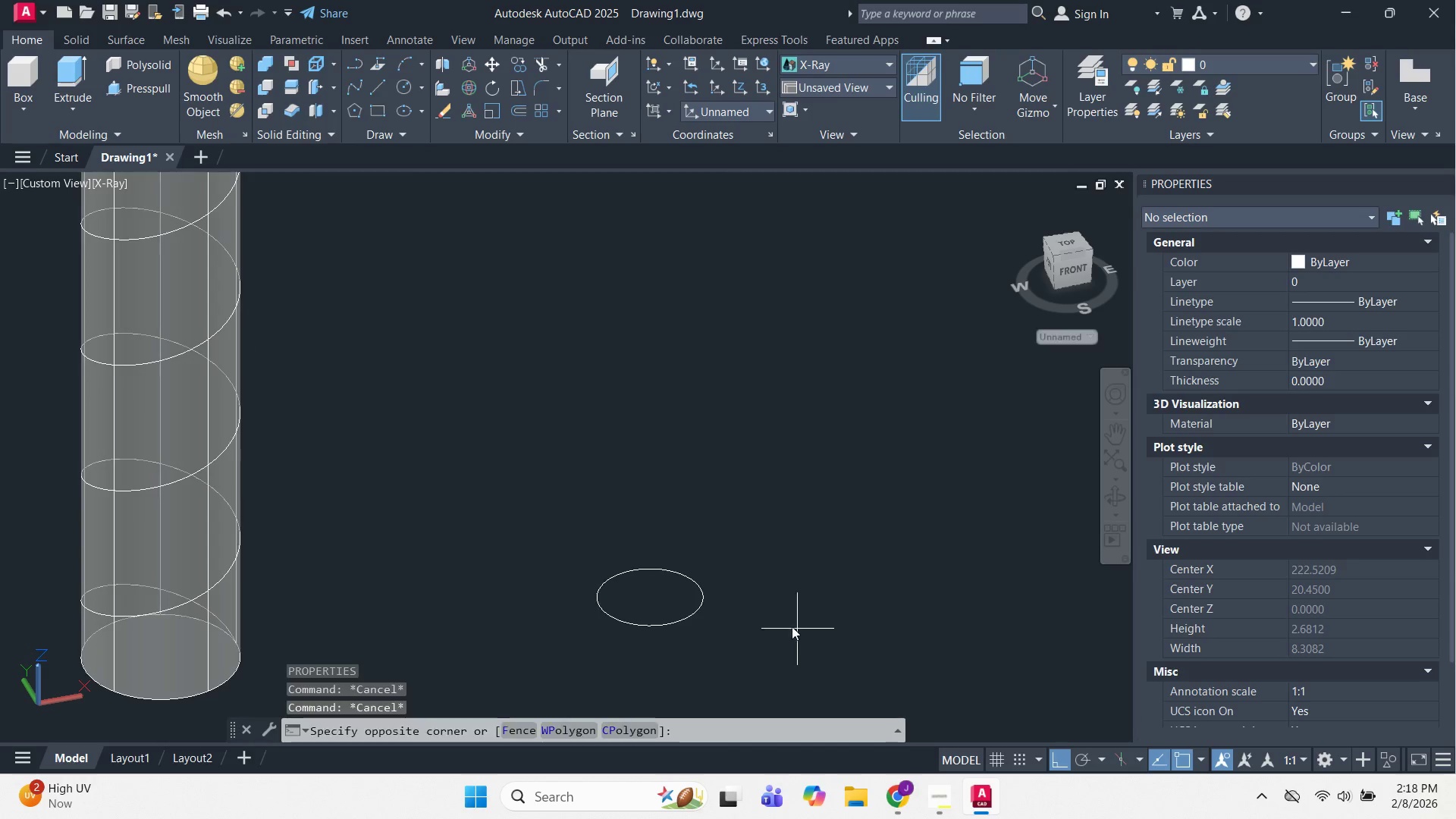 
double_click([540, 580])
 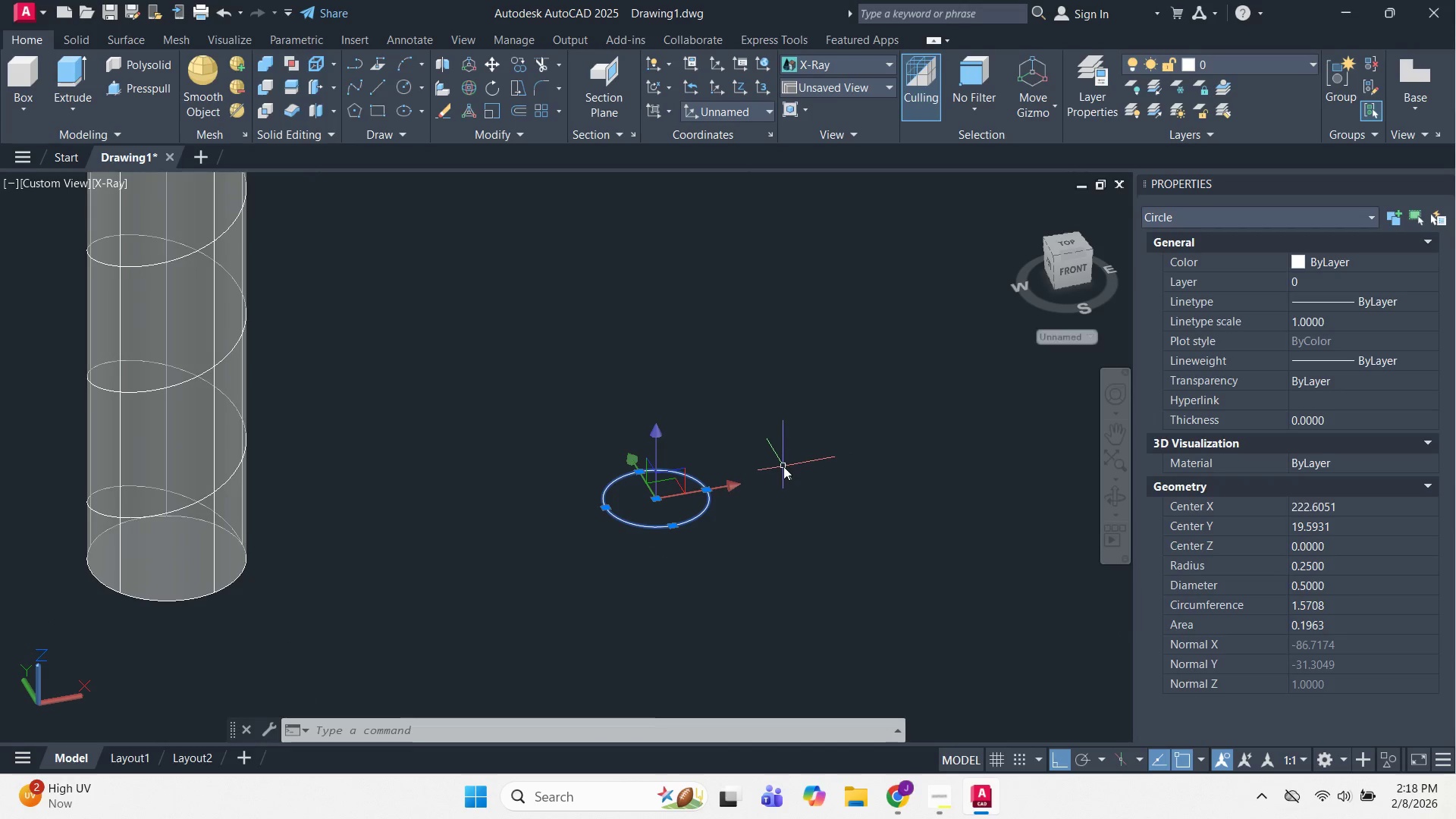 
key(Escape)
 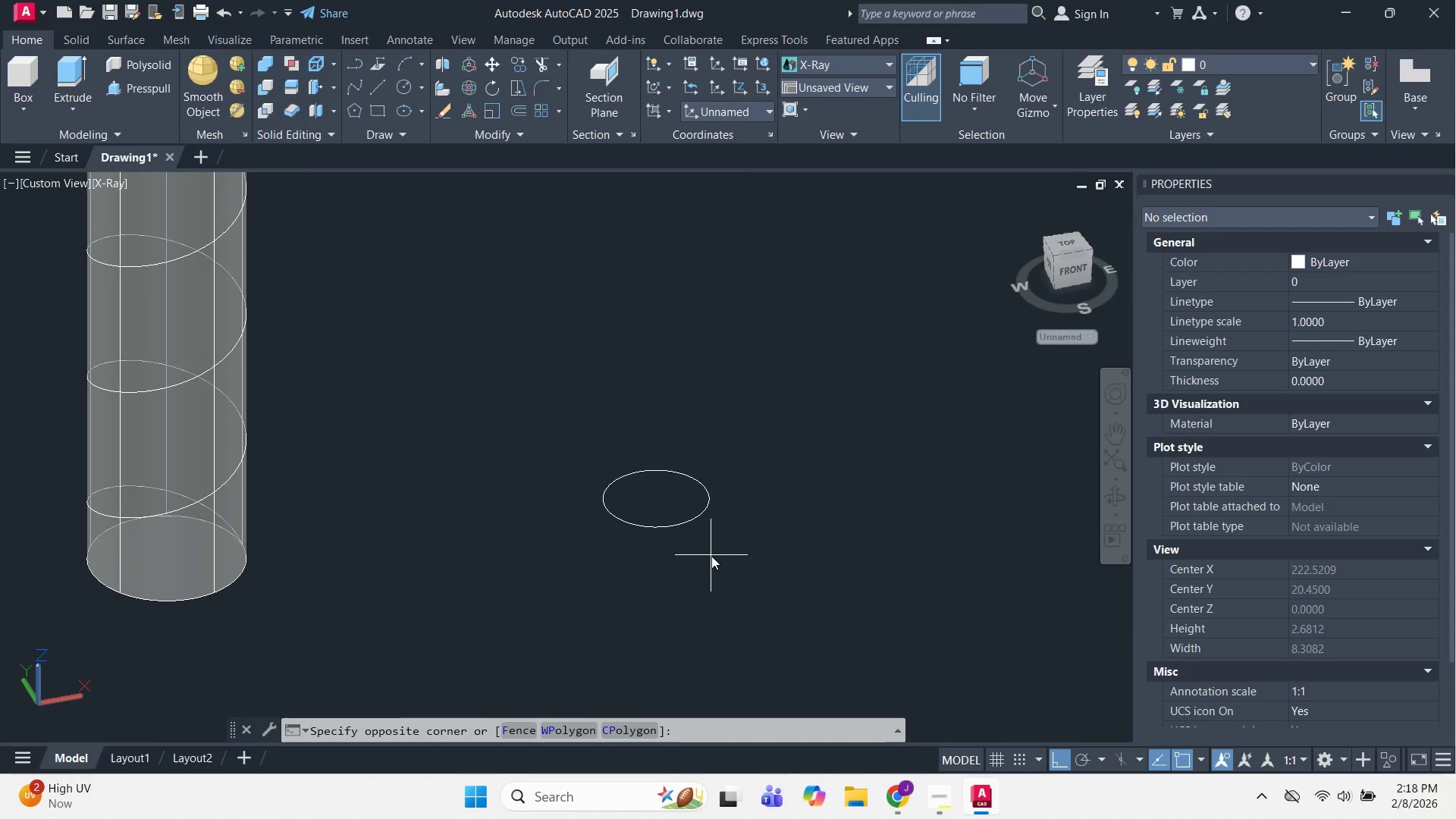 
double_click([635, 491])
 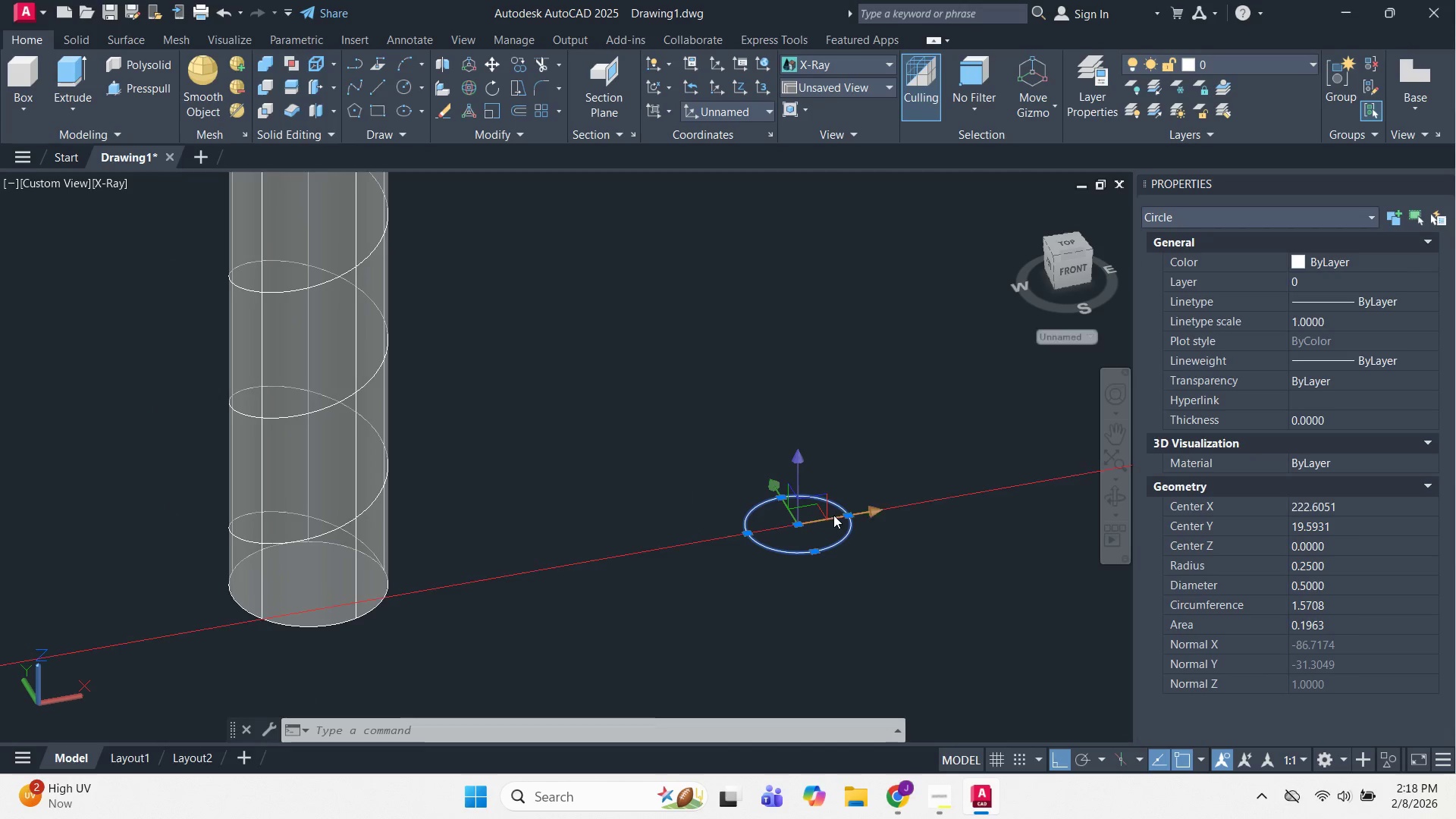 
key(Escape)
 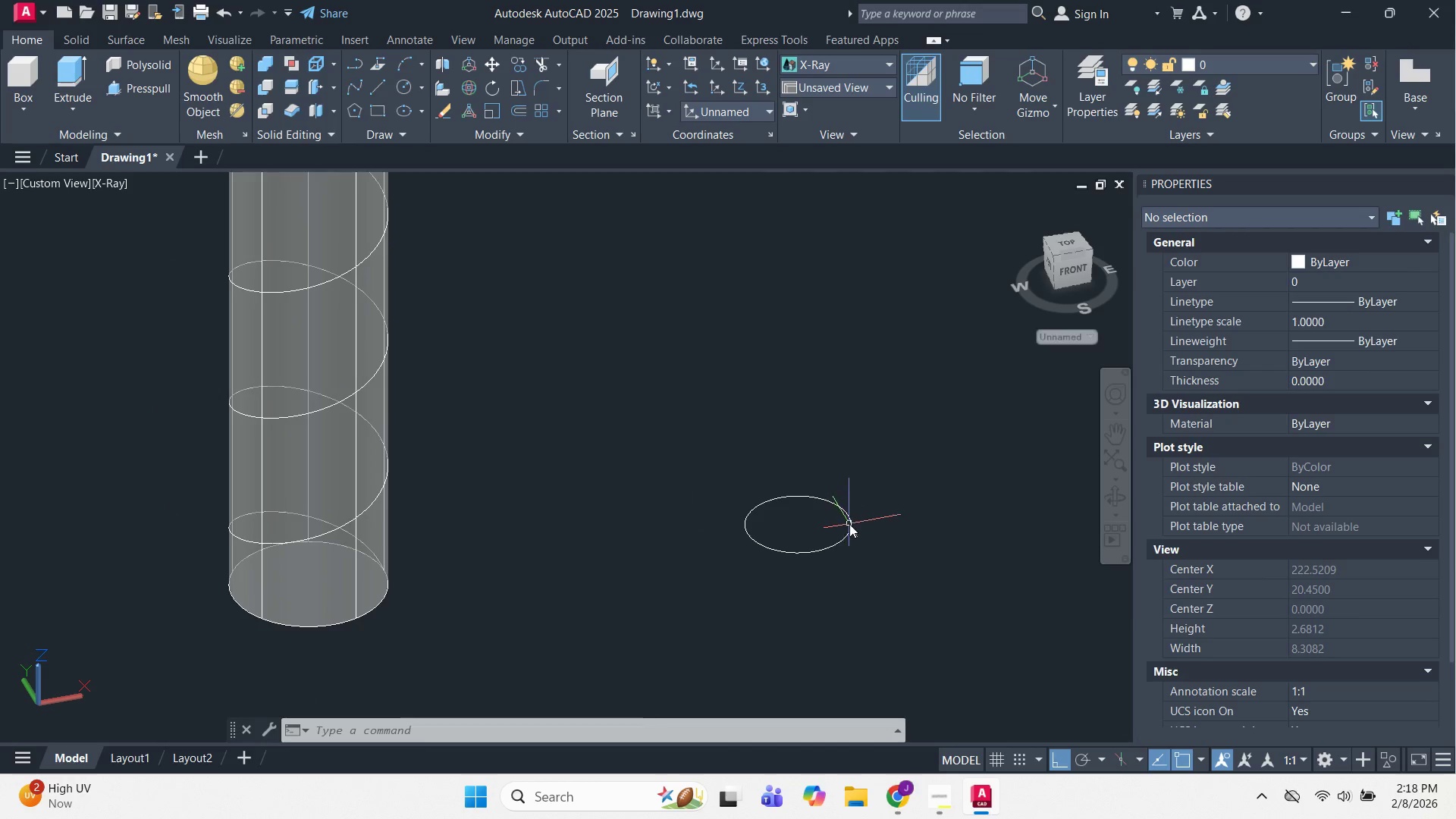 
left_click([849, 524])
 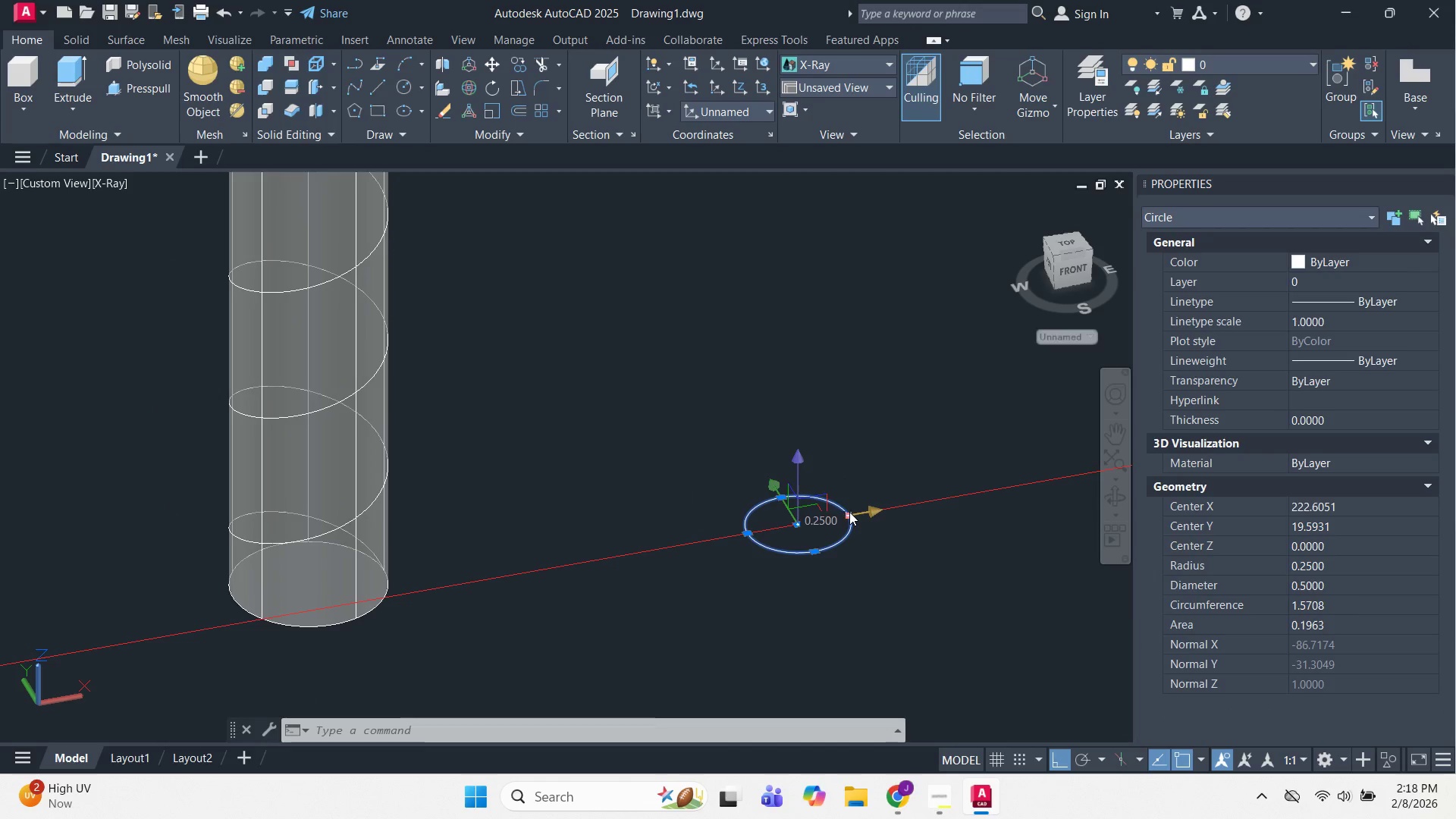 
key(Escape)
 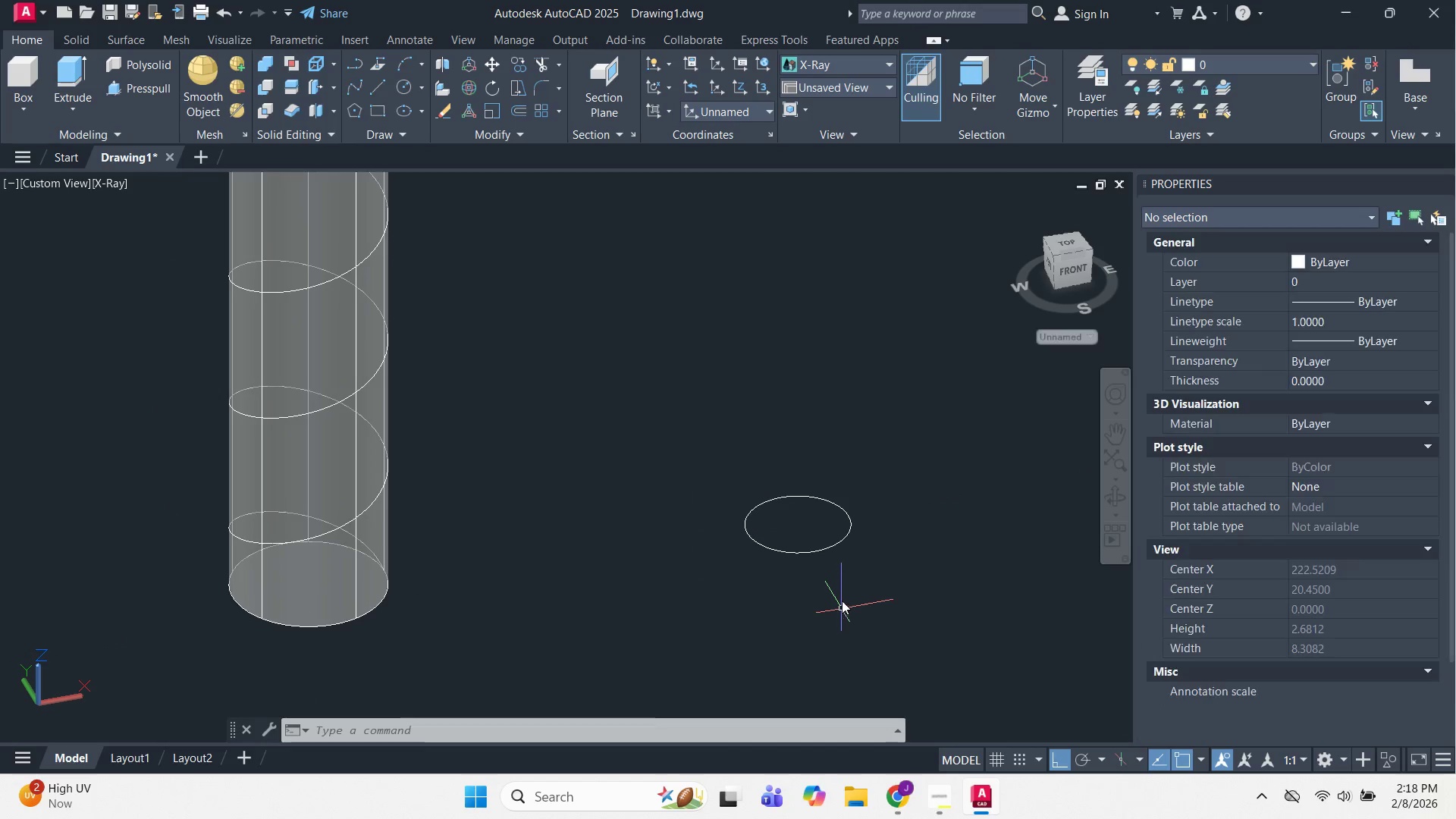 
key(Escape)
 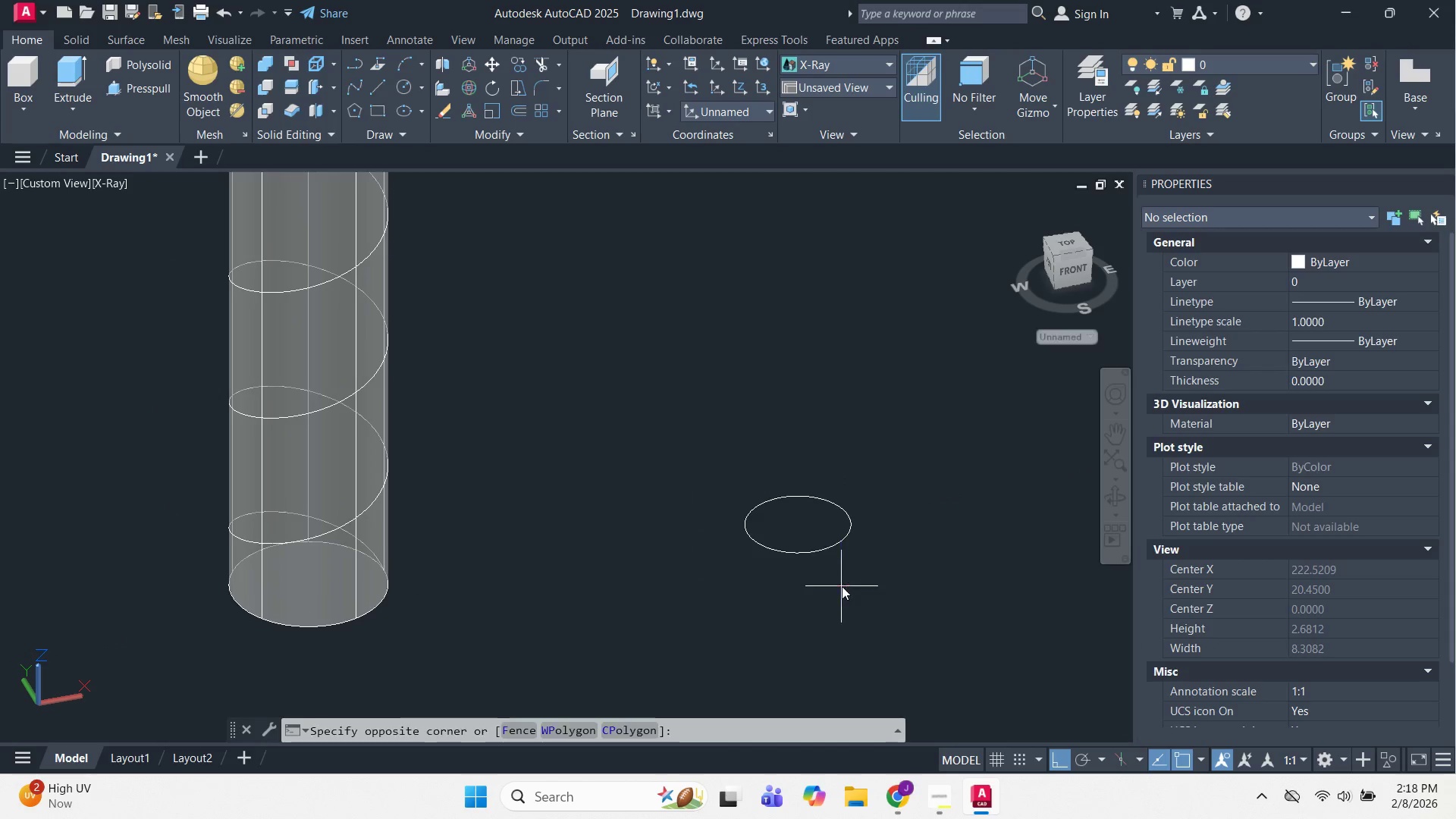 
double_click([811, 537])
 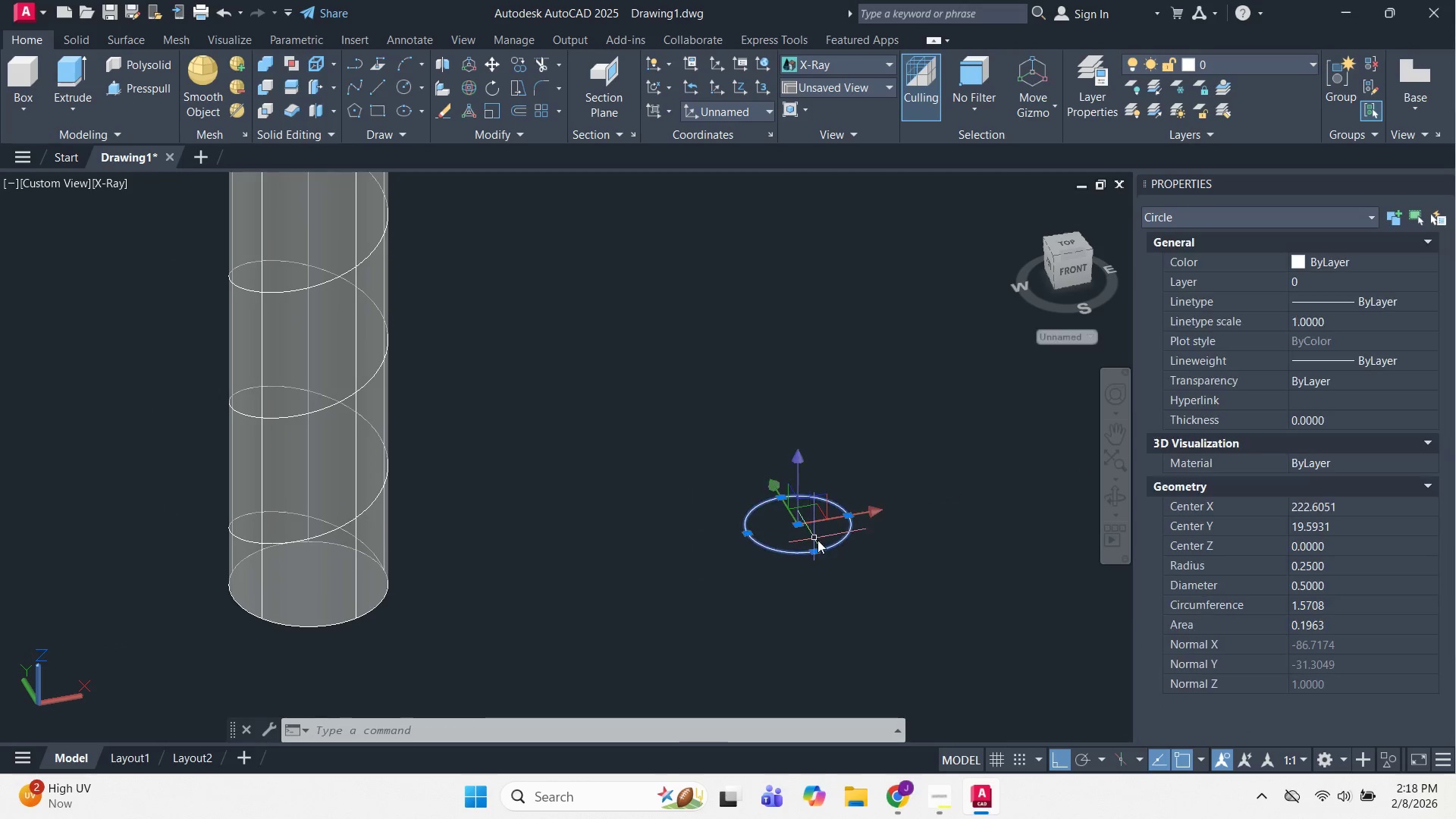 
key(E)
 